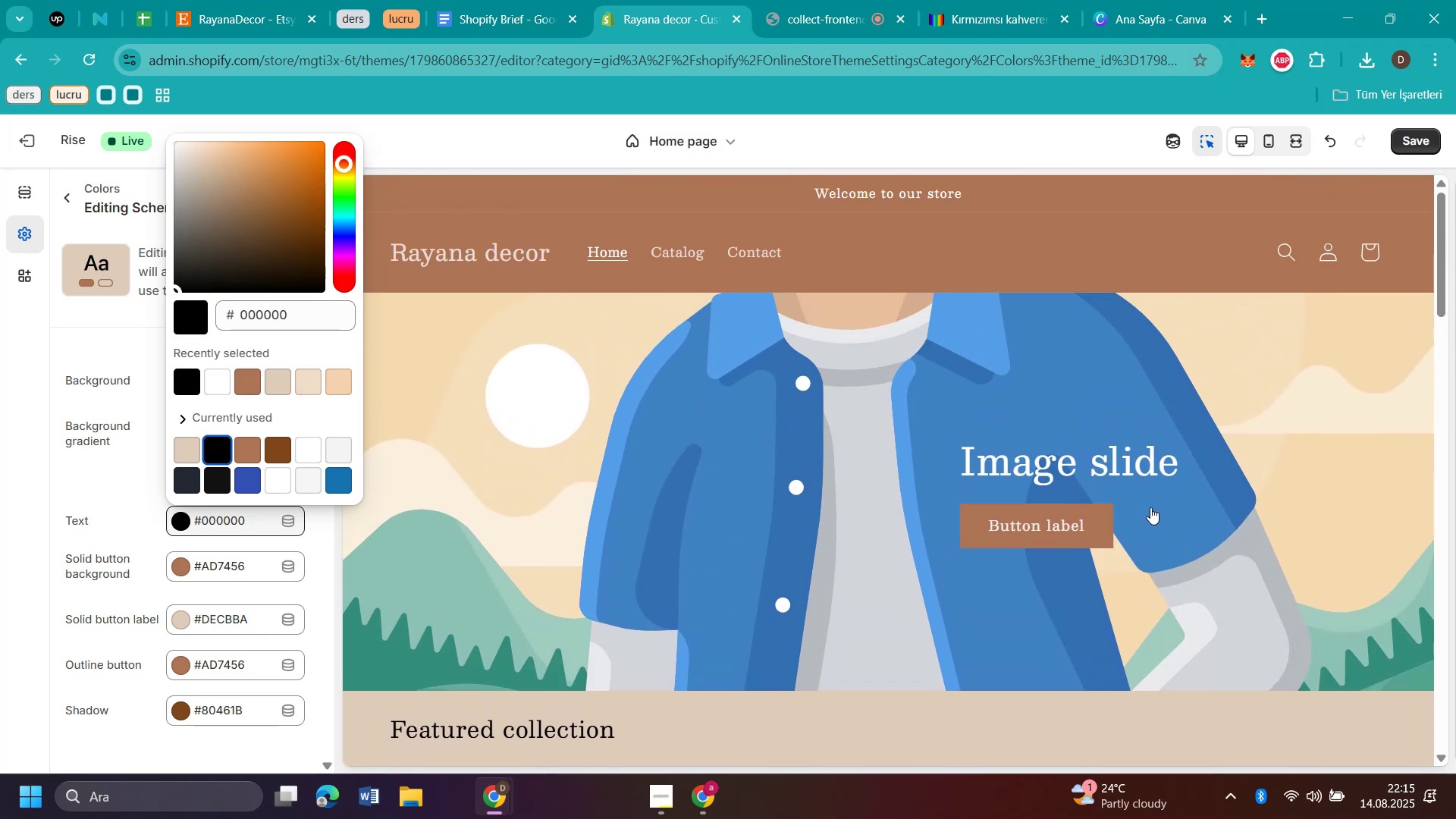 
scroll: coordinate [1150, 507], scroll_direction: down, amount: 11.0
 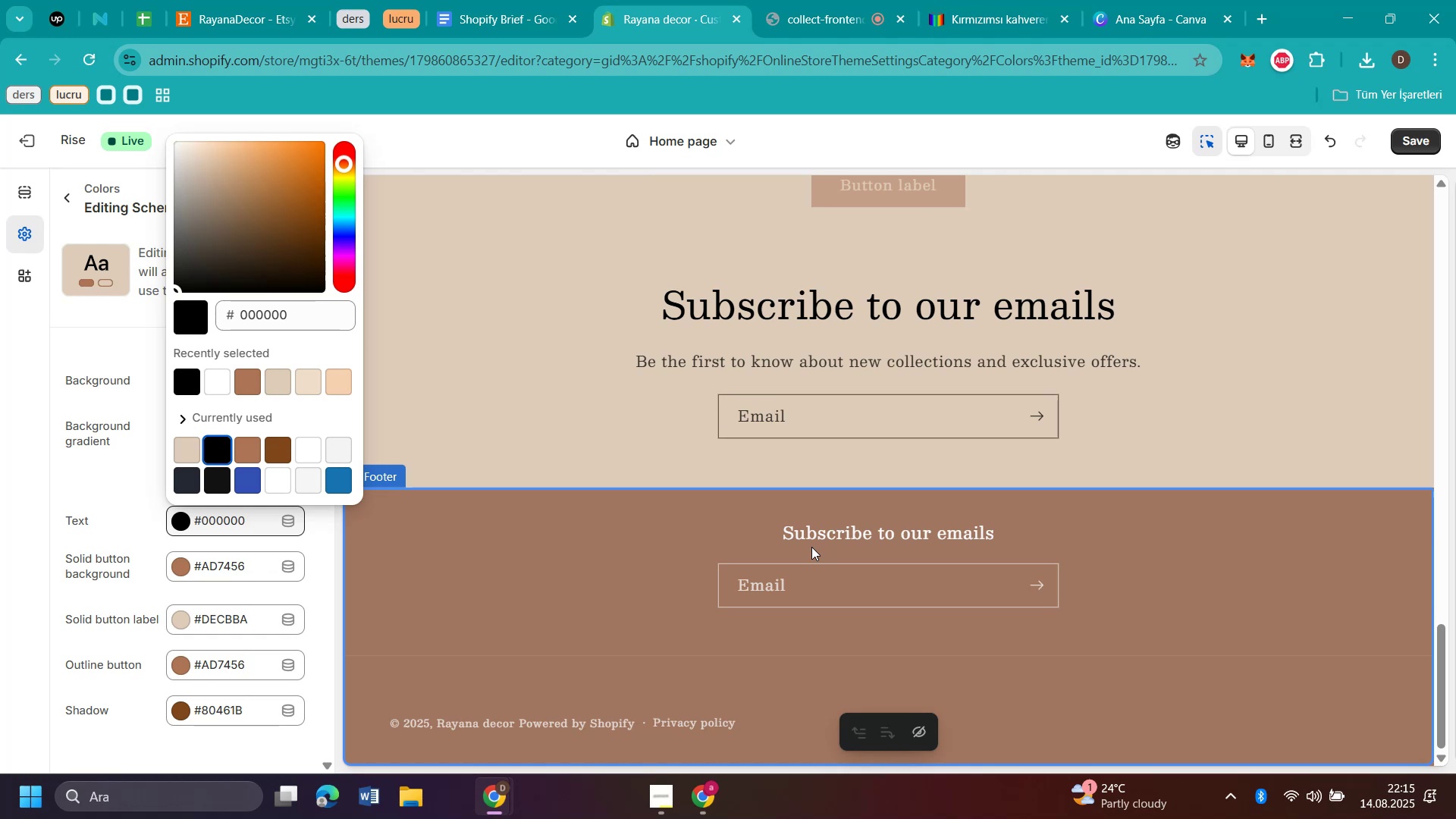 
wait(5.78)
 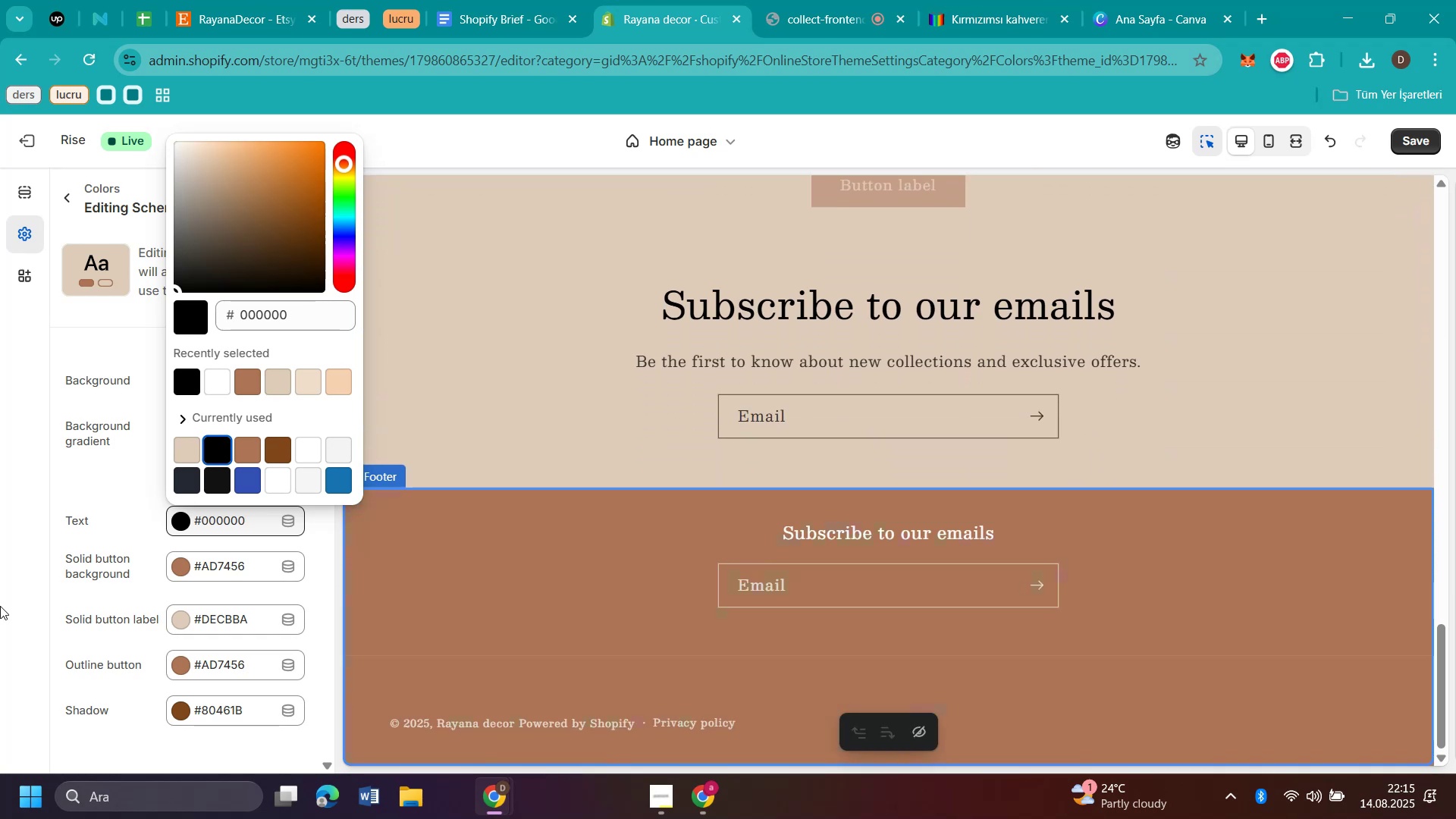 
left_click([774, 550])
 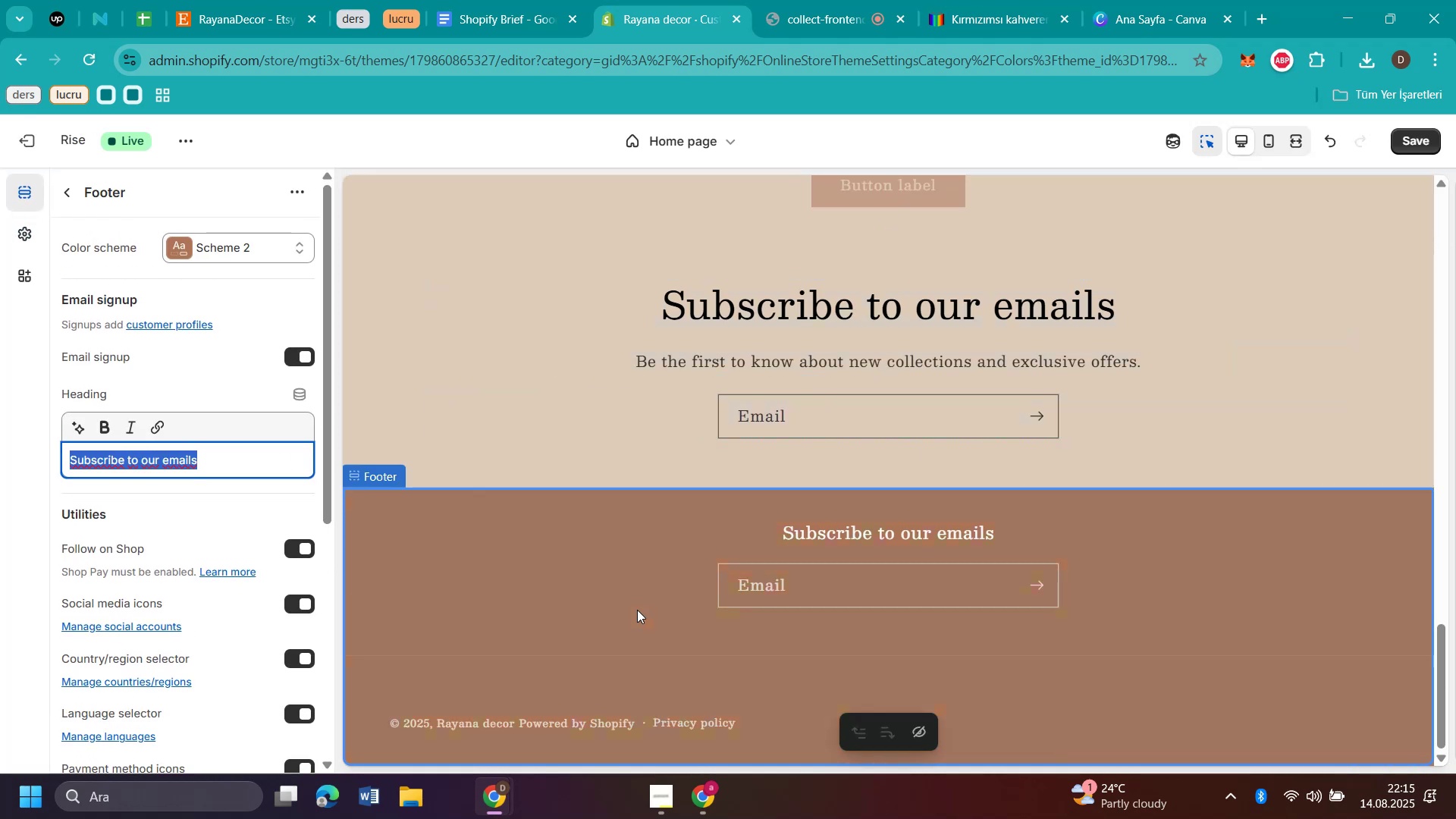 
wait(5.36)
 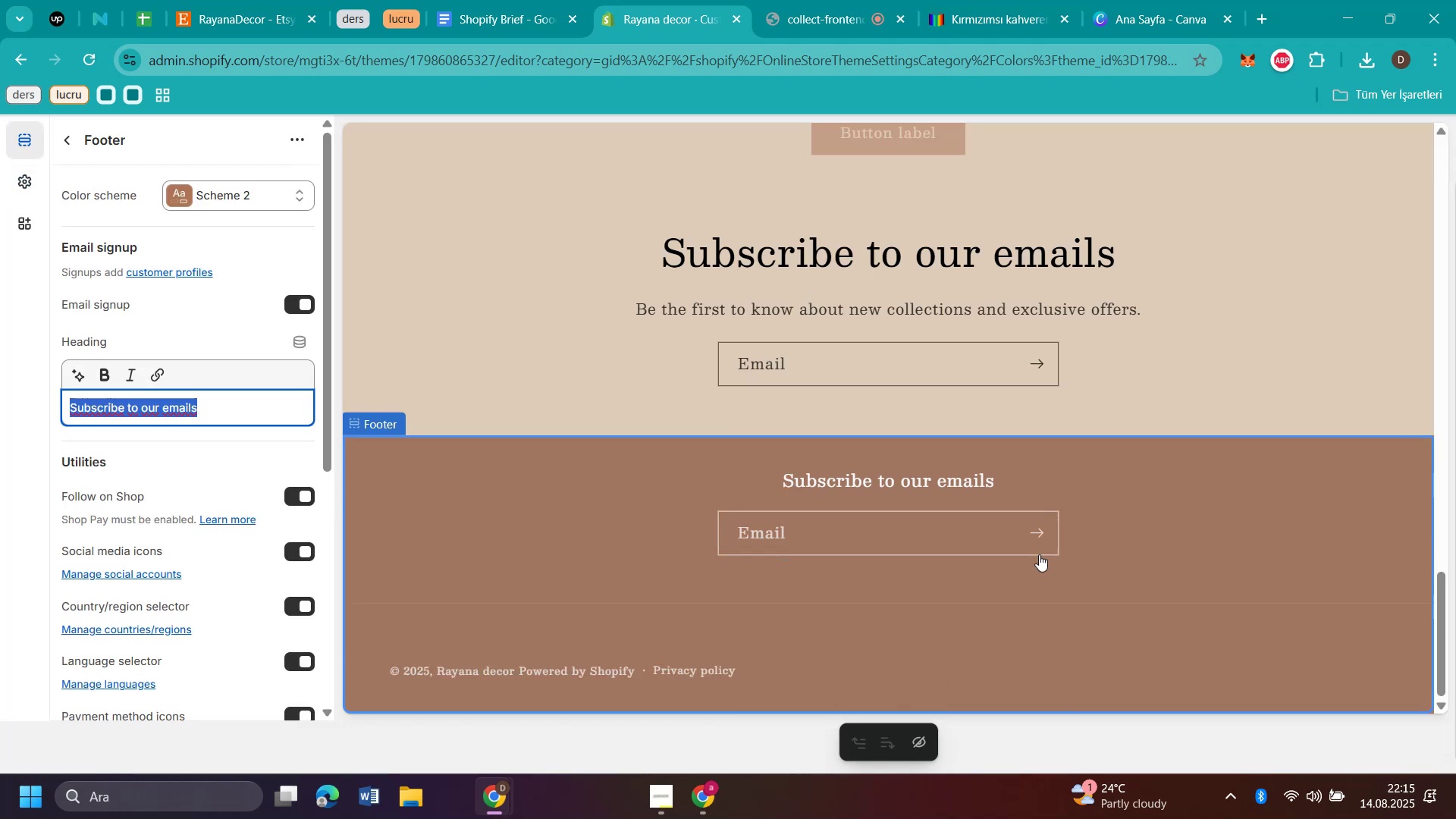 
left_click([367, 413])
 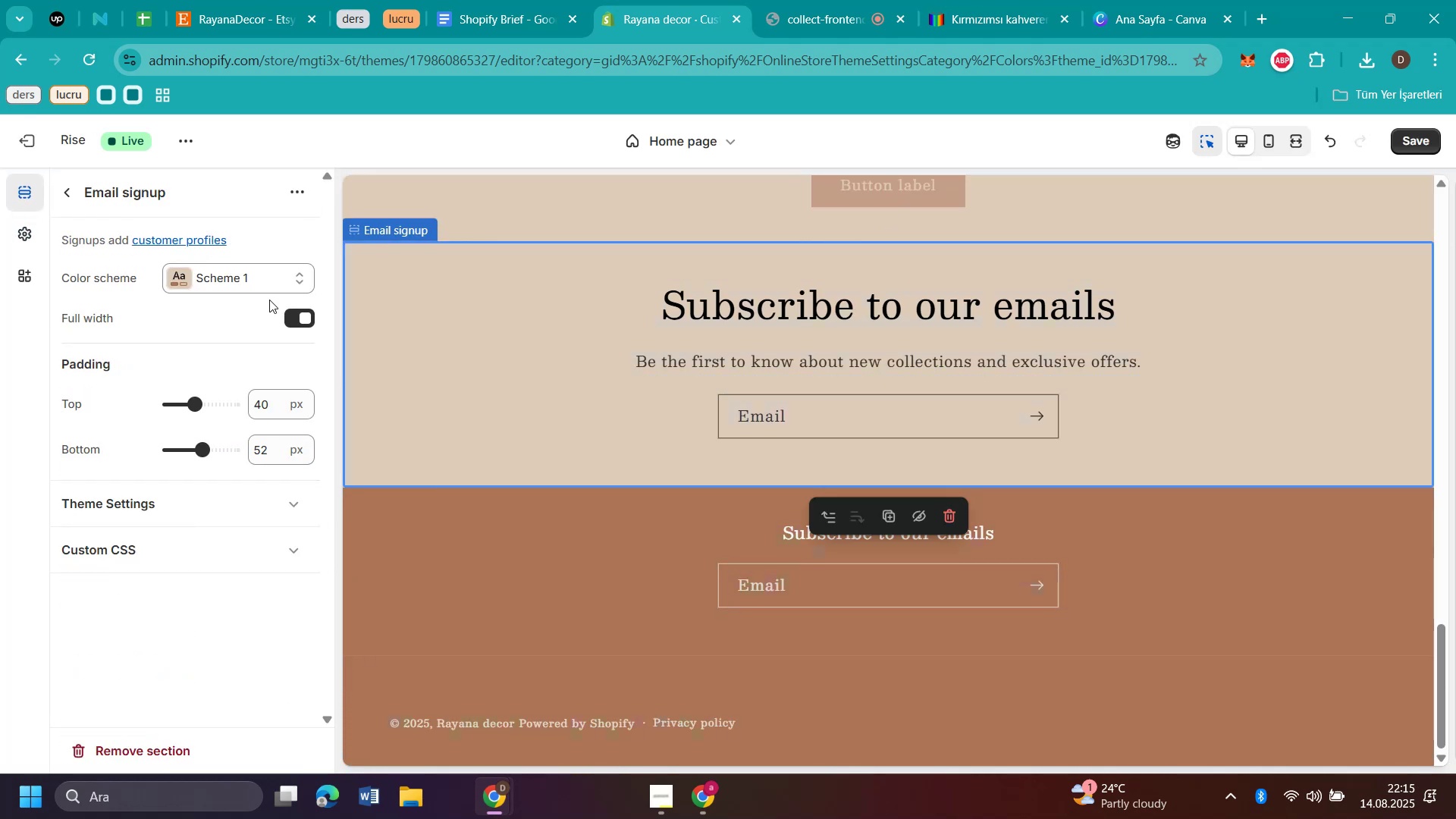 
left_click([255, 278])
 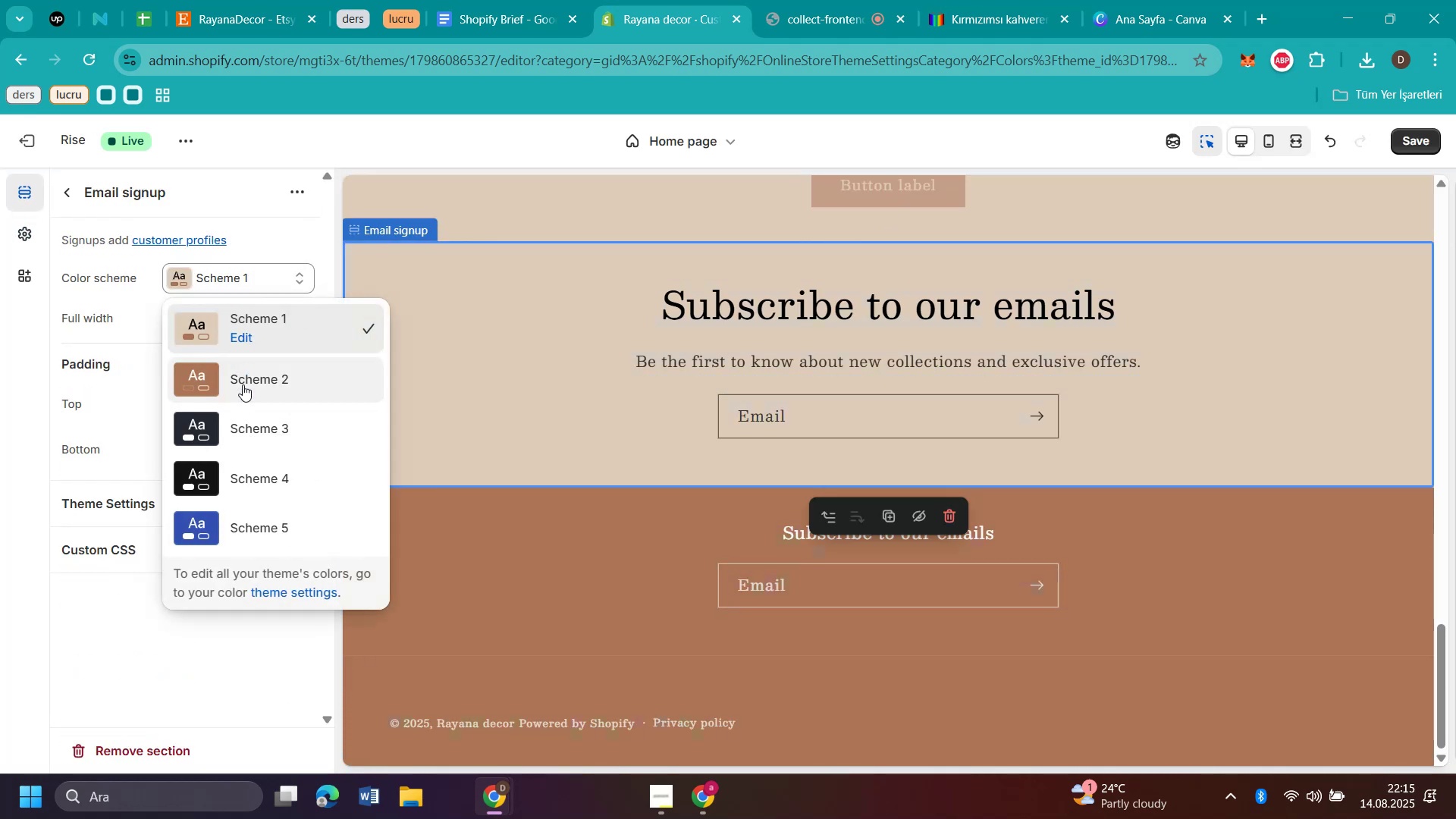 
left_click([244, 390])
 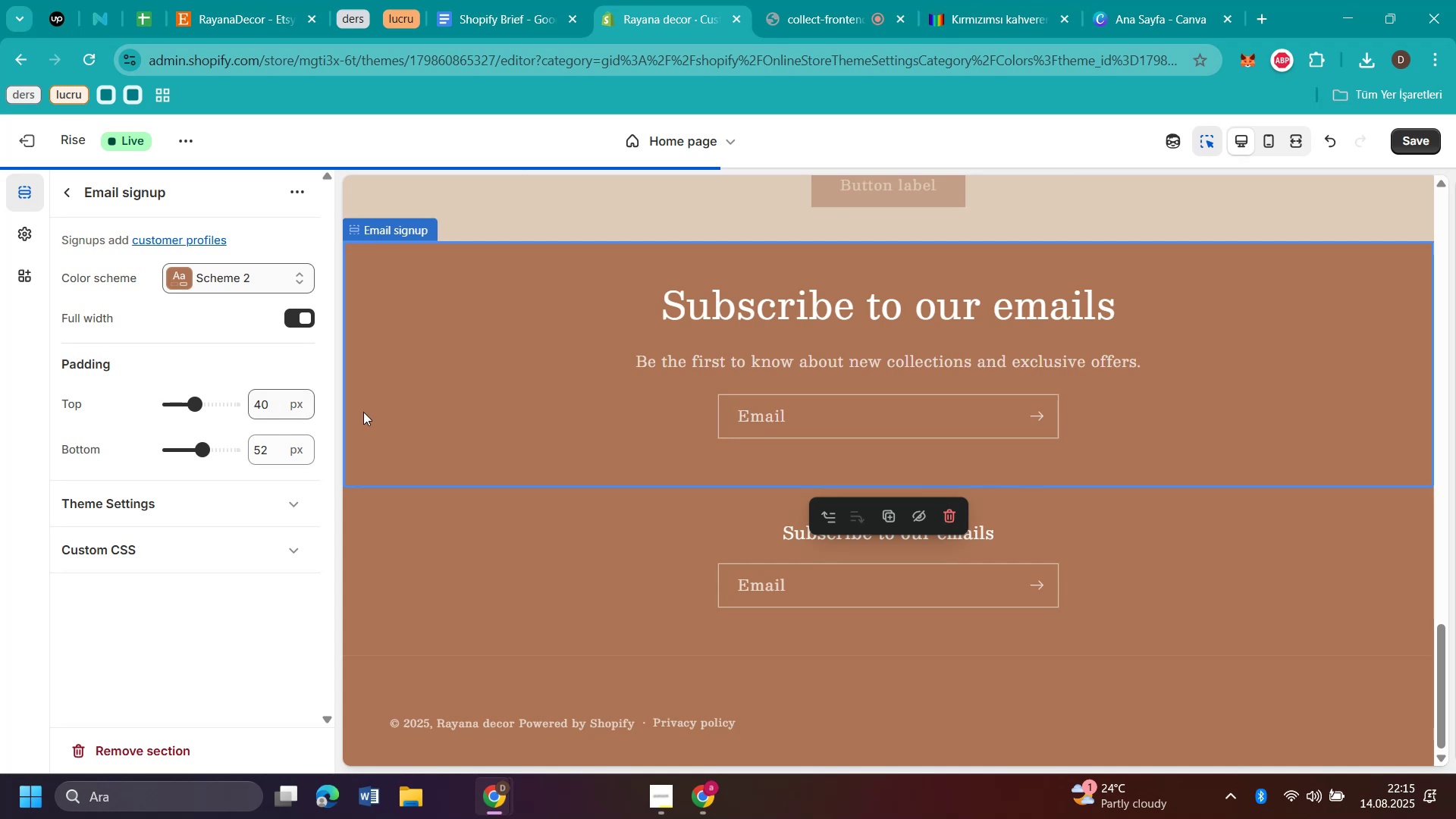 
scroll: coordinate [1169, 491], scroll_direction: down, amount: 11.0
 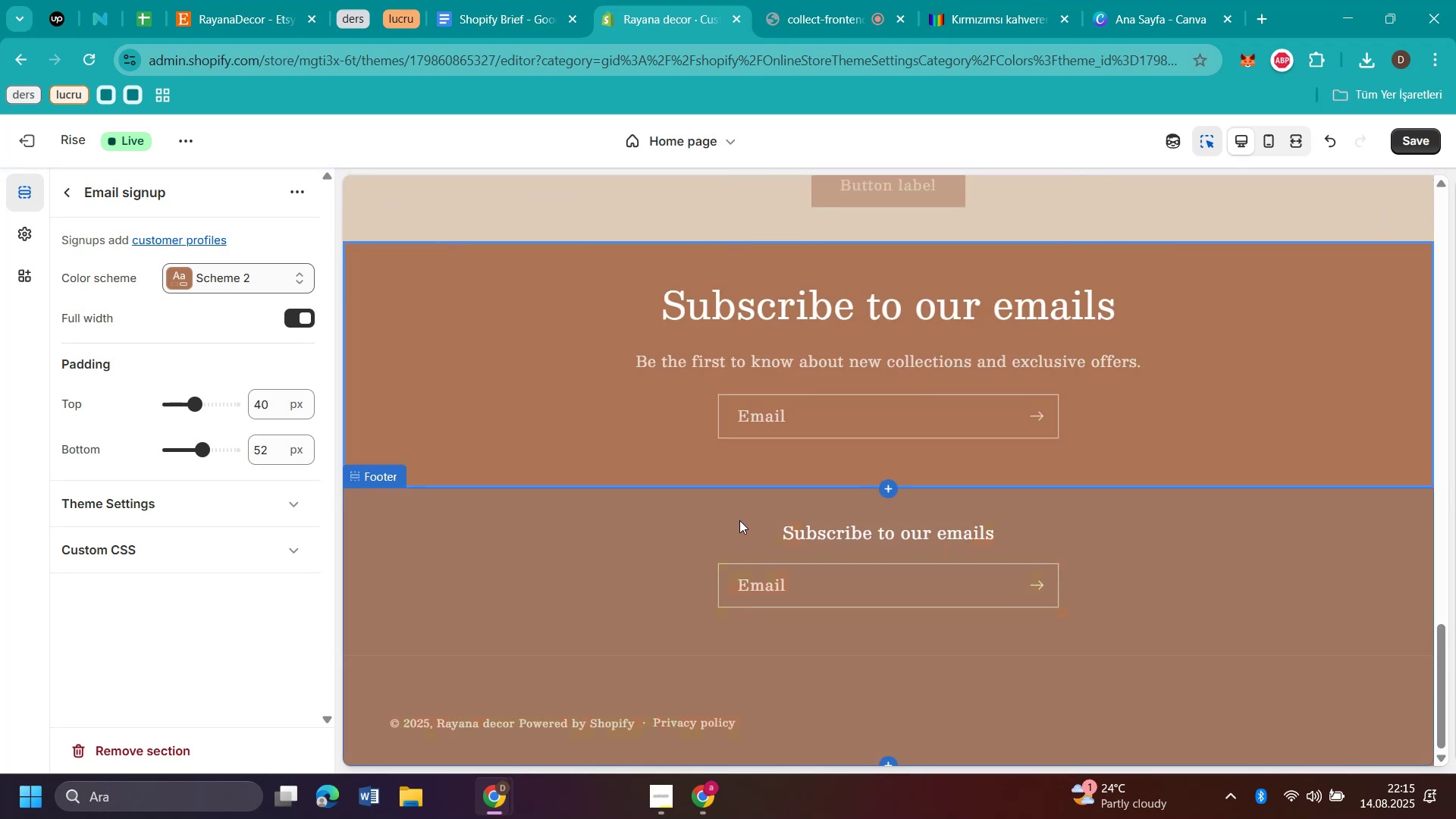 
left_click([743, 535])
 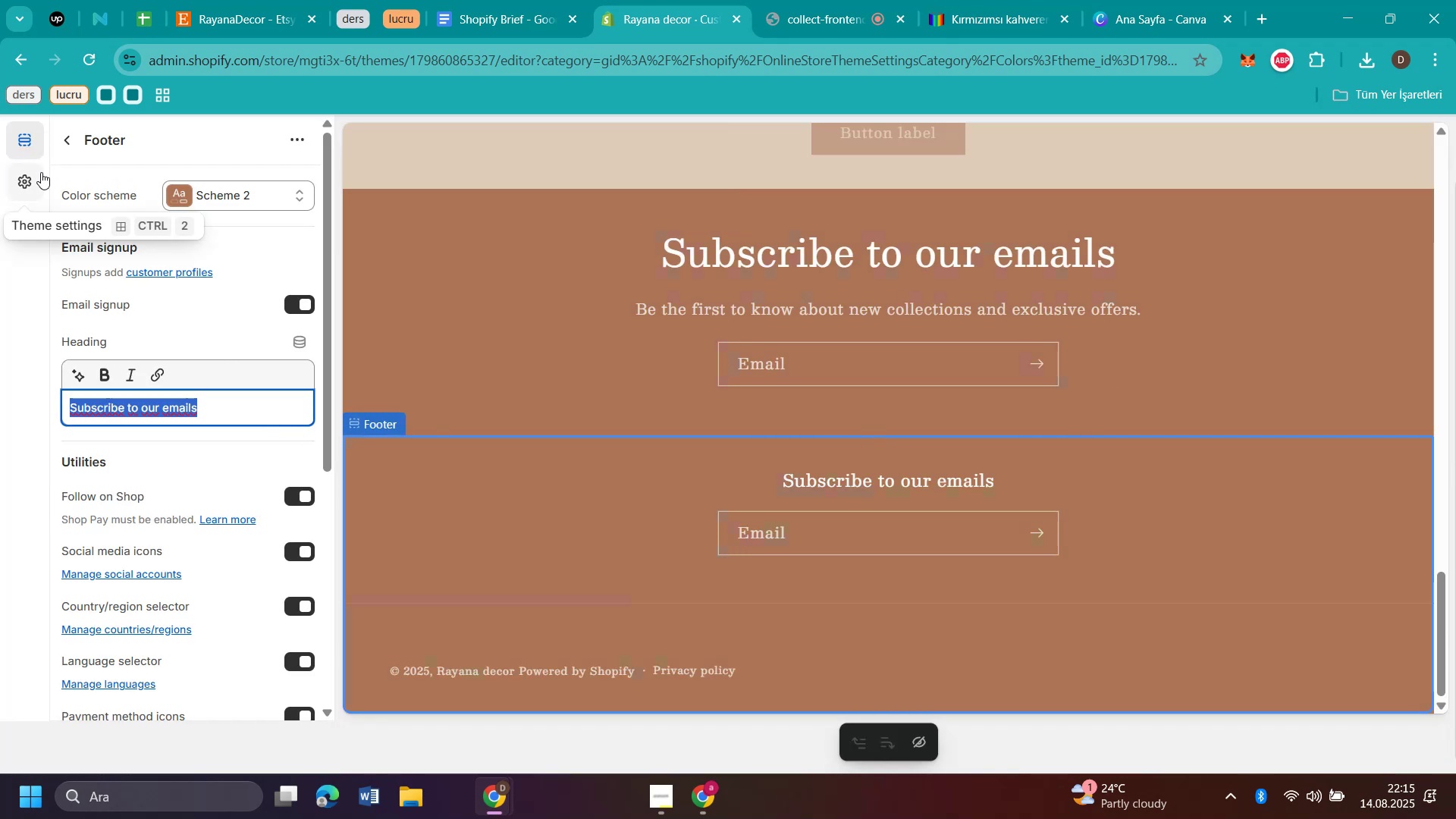 
left_click([64, 150])
 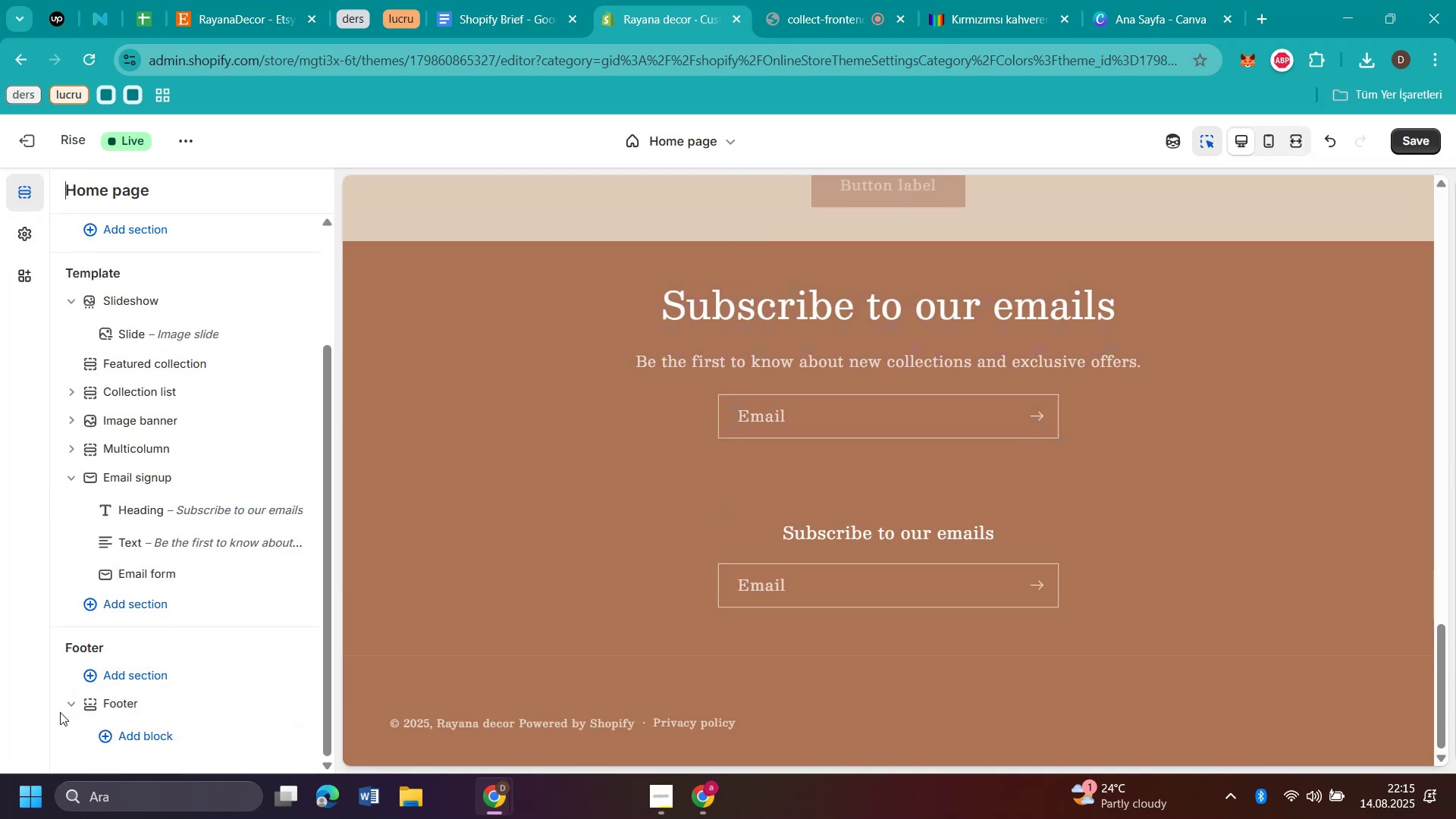 
left_click([68, 706])
 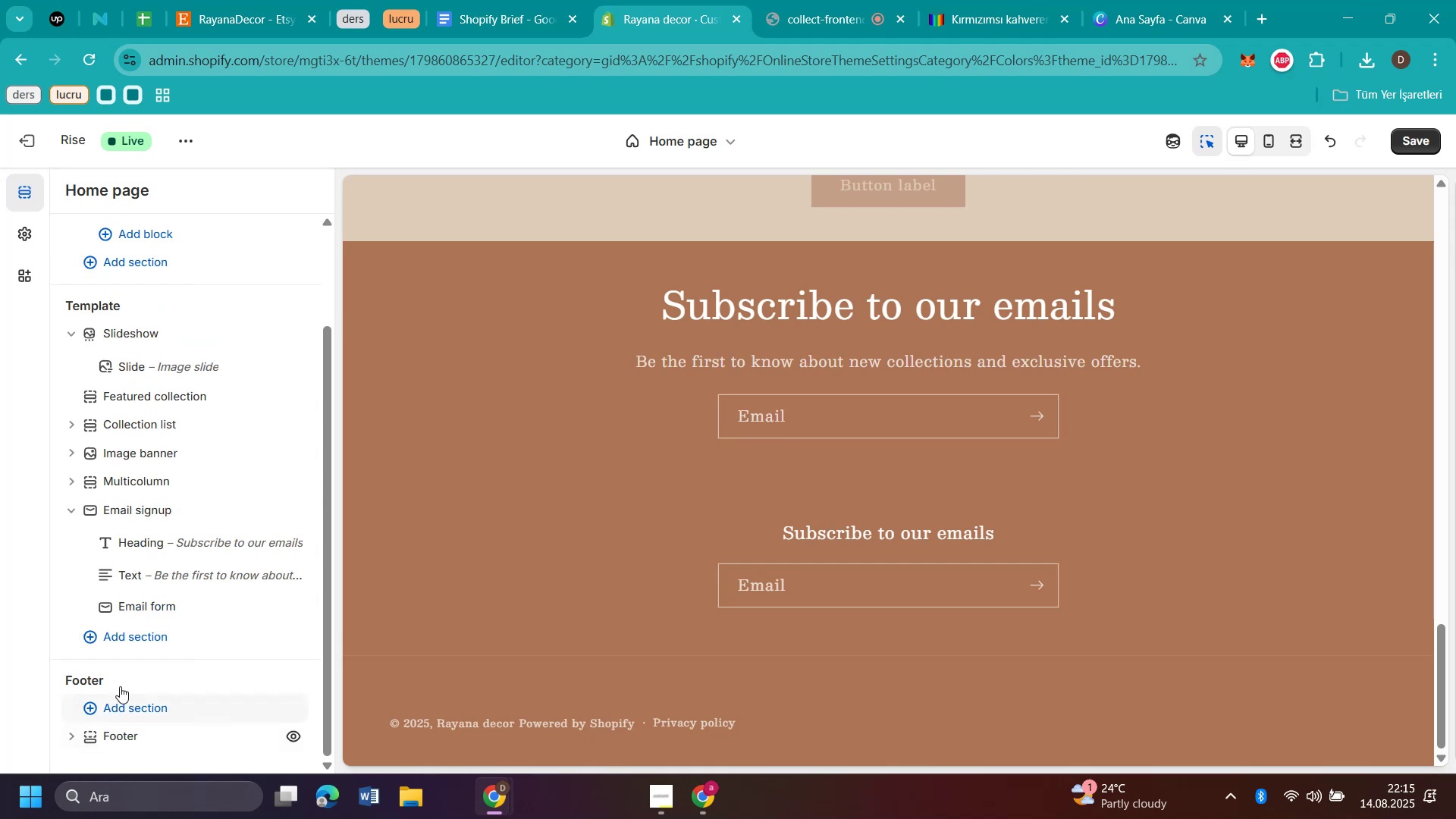 
scroll: coordinate [149, 577], scroll_direction: down, amount: 8.0
 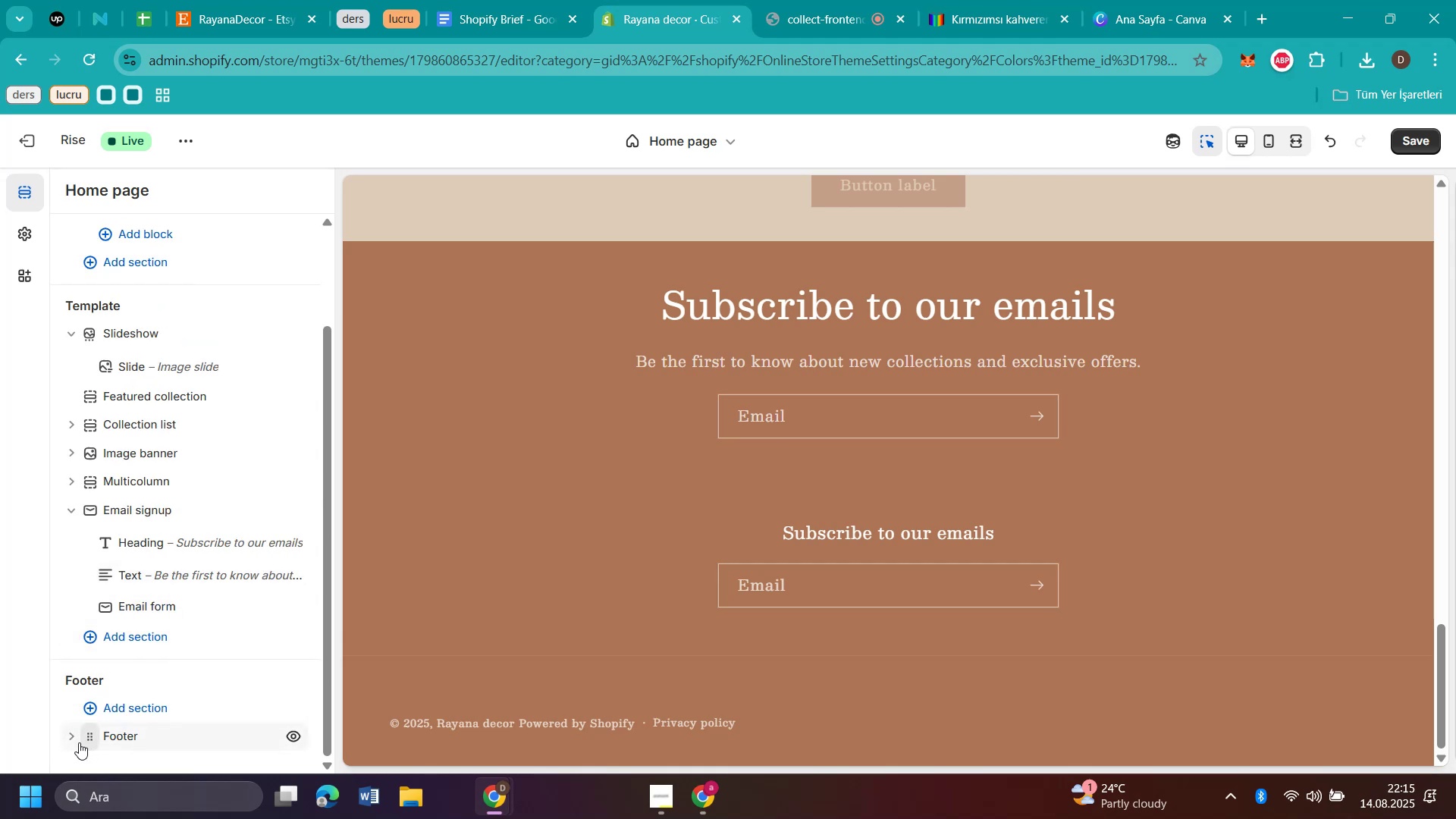 
left_click([71, 742])
 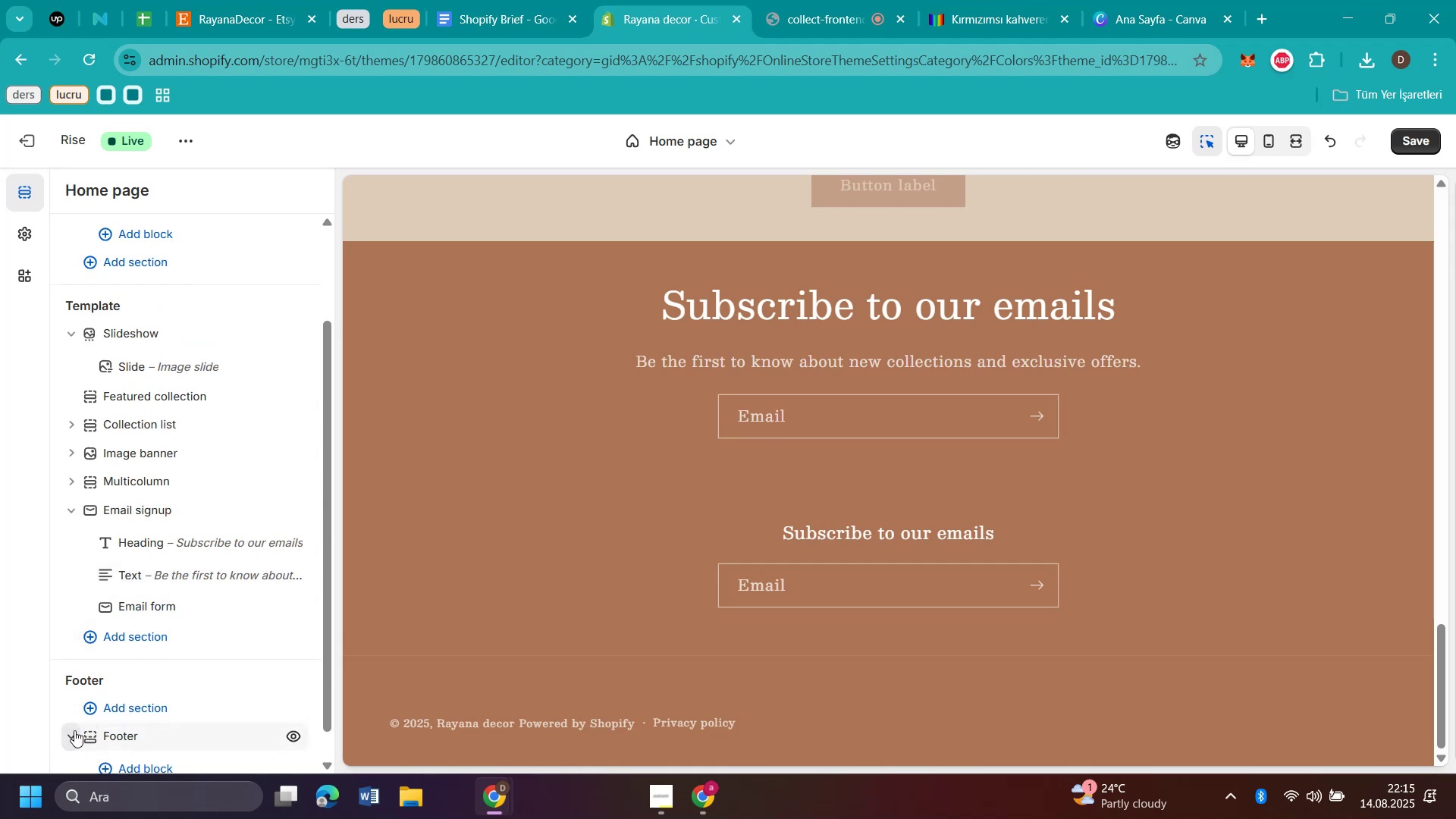 
scroll: coordinate [206, 644], scroll_direction: down, amount: 3.0
 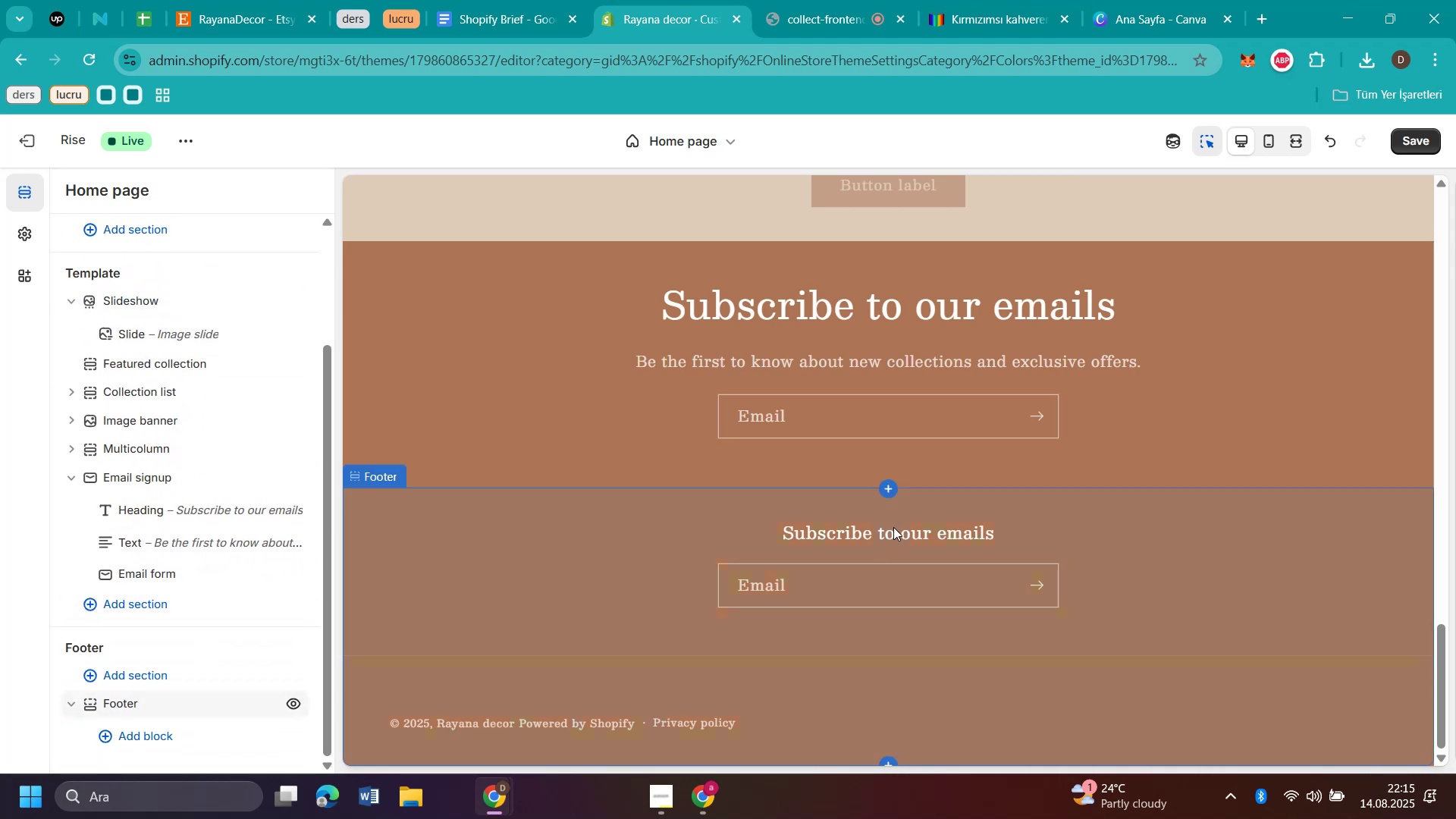 
left_click([893, 527])
 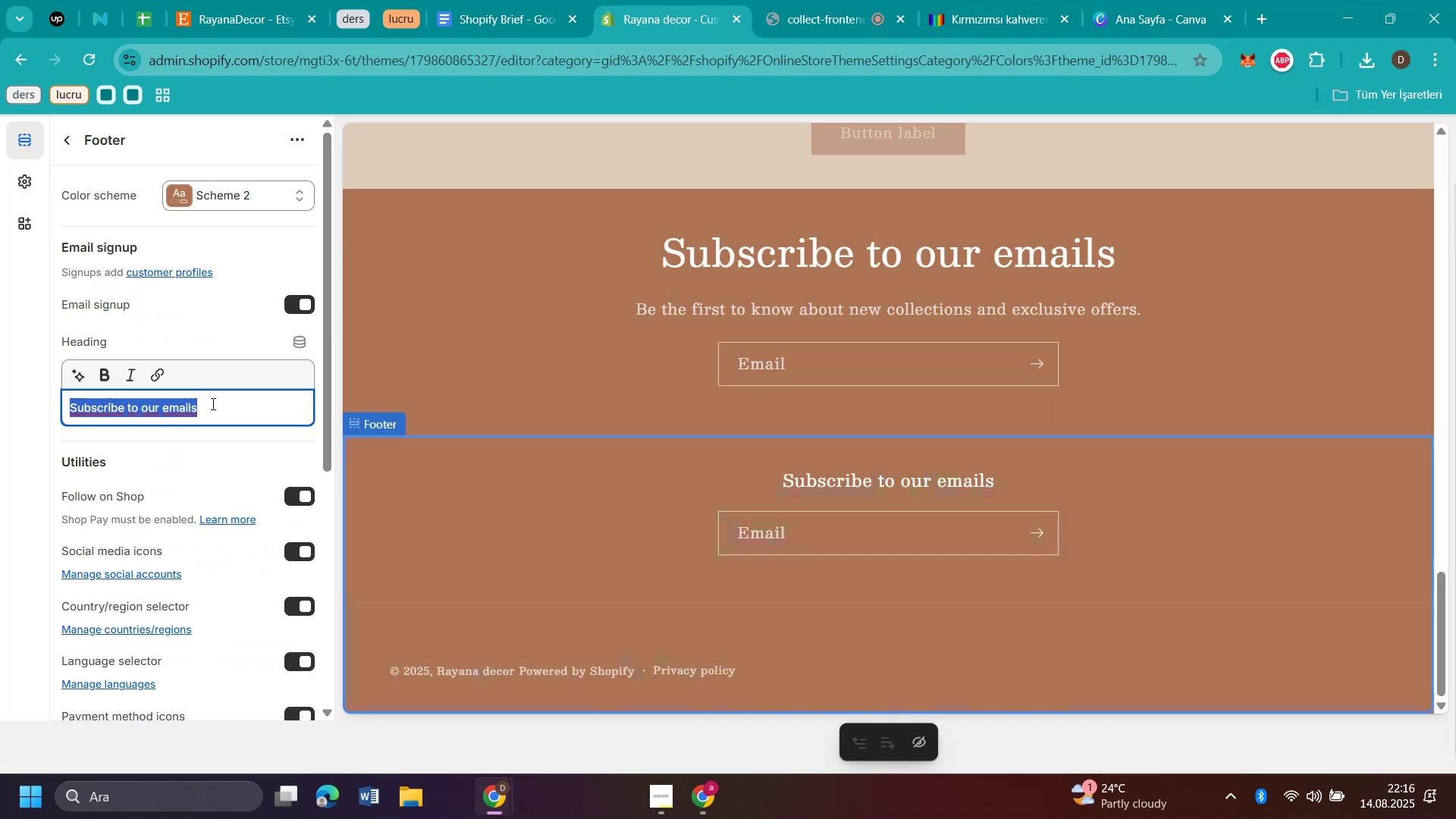 
left_click([284, 305])
 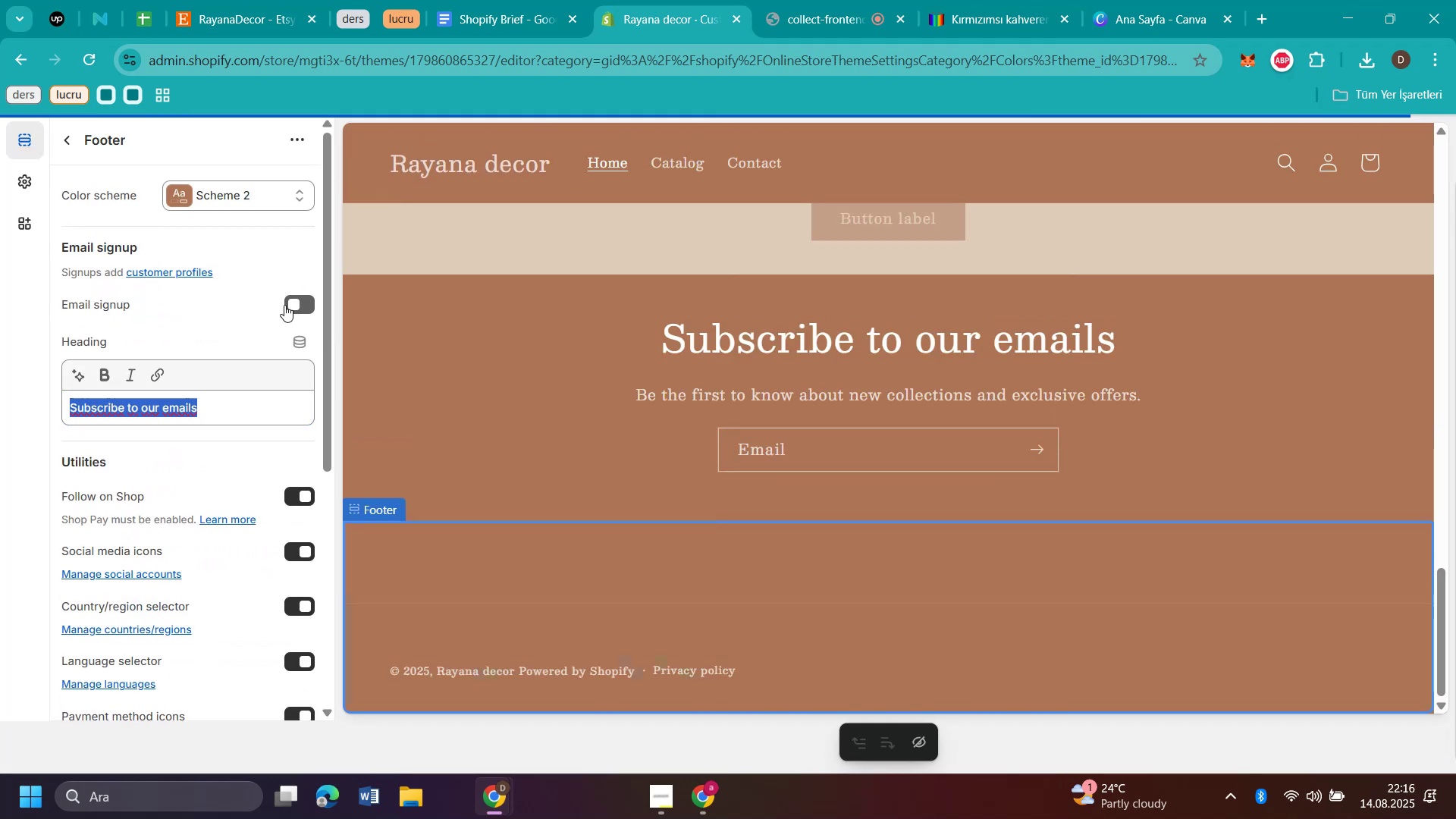 
scroll: coordinate [667, 461], scroll_direction: down, amount: 2.0
 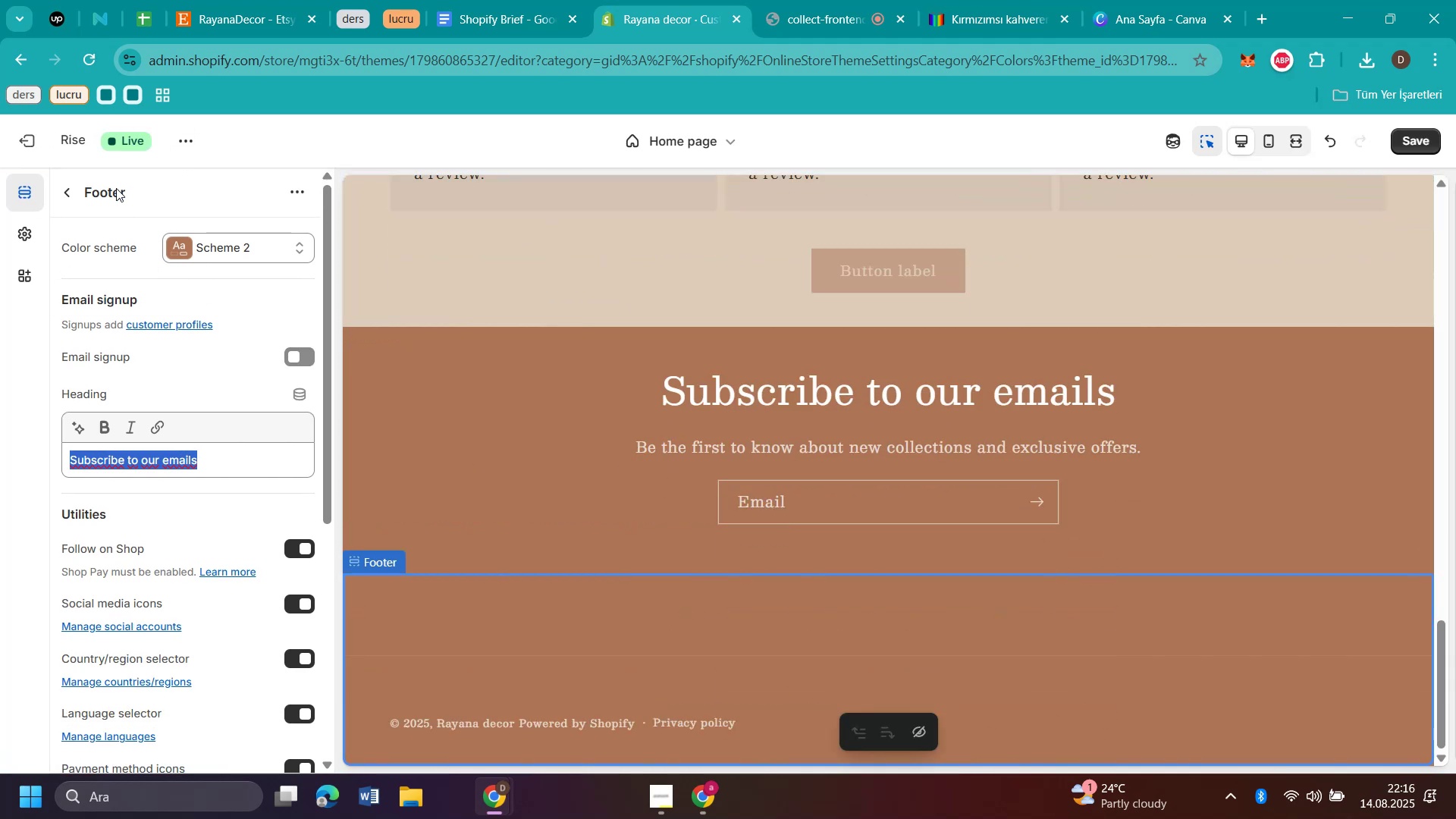 
left_click([63, 196])
 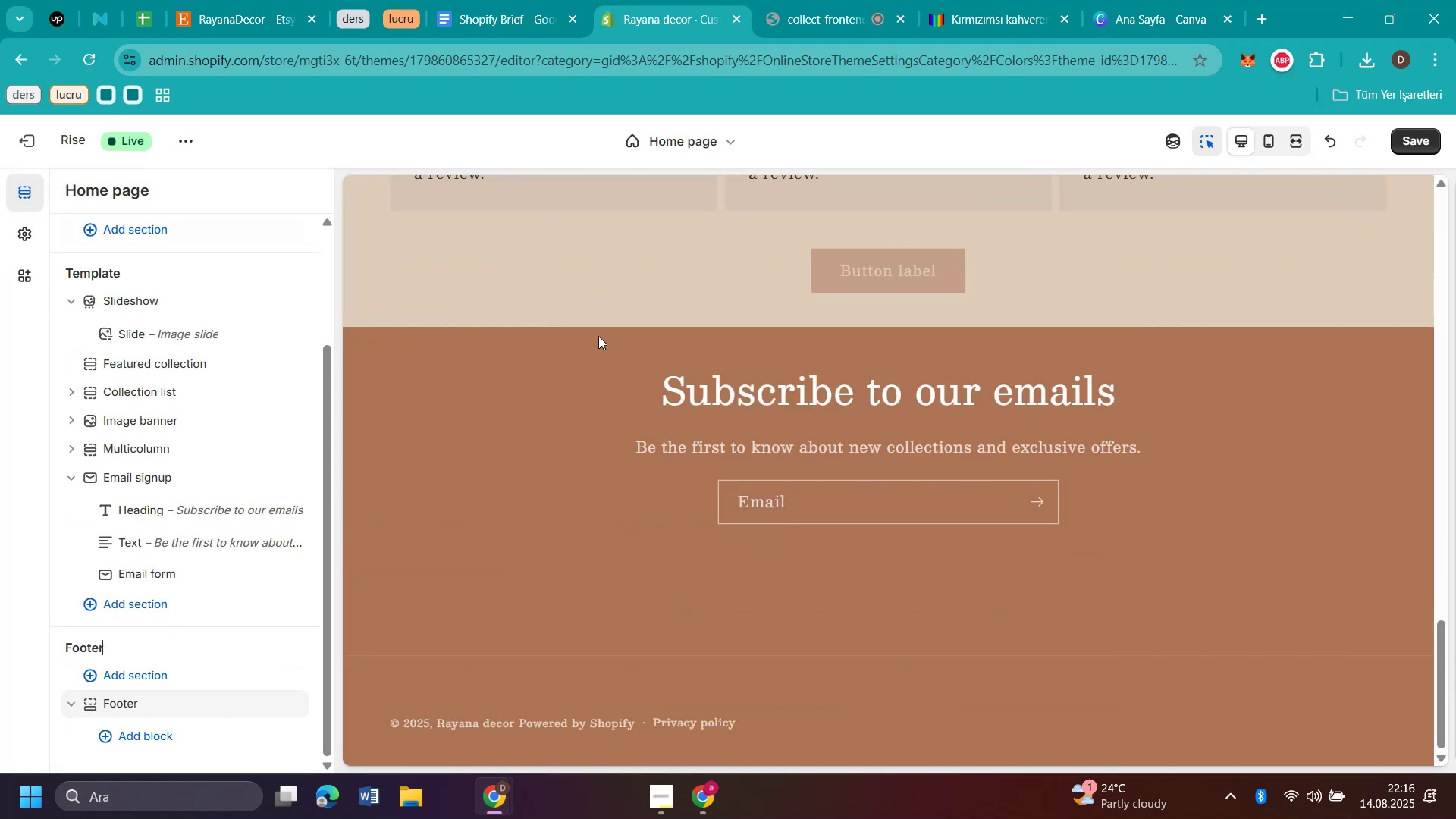 
scroll: coordinate [1213, 453], scroll_direction: up, amount: 3.0
 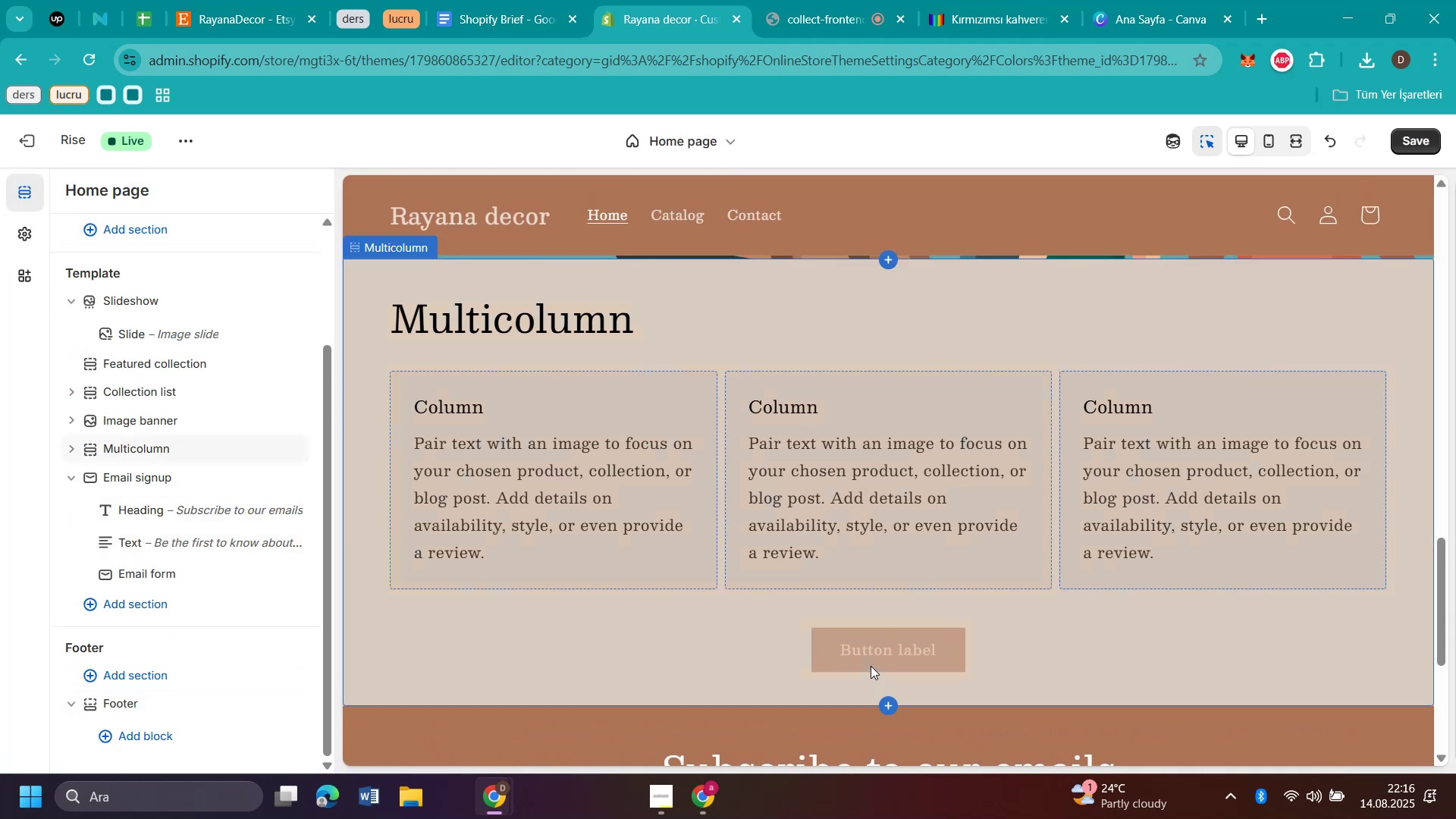 
left_click([871, 651])
 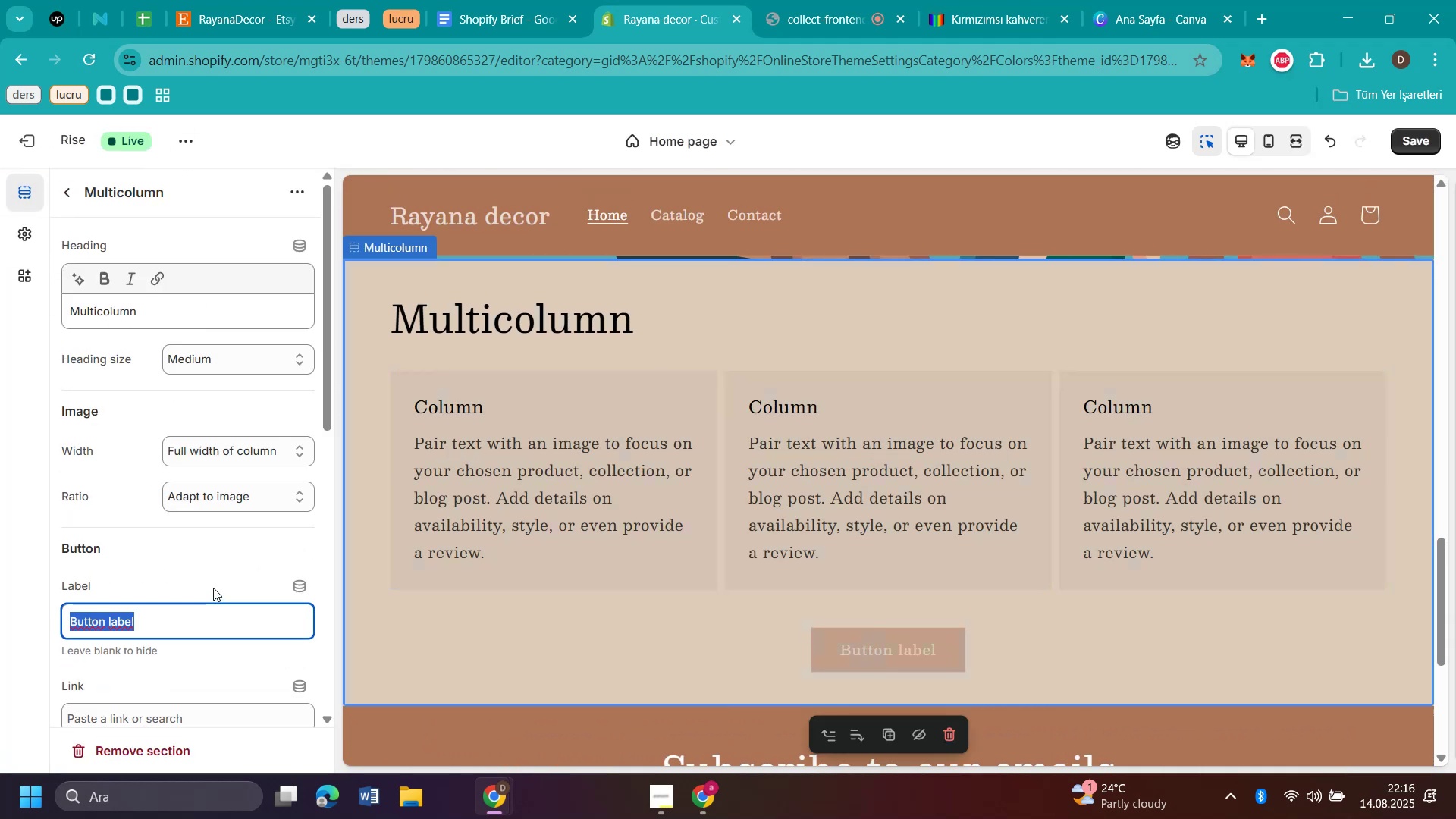 
scroll: coordinate [215, 558], scroll_direction: down, amount: 4.0
 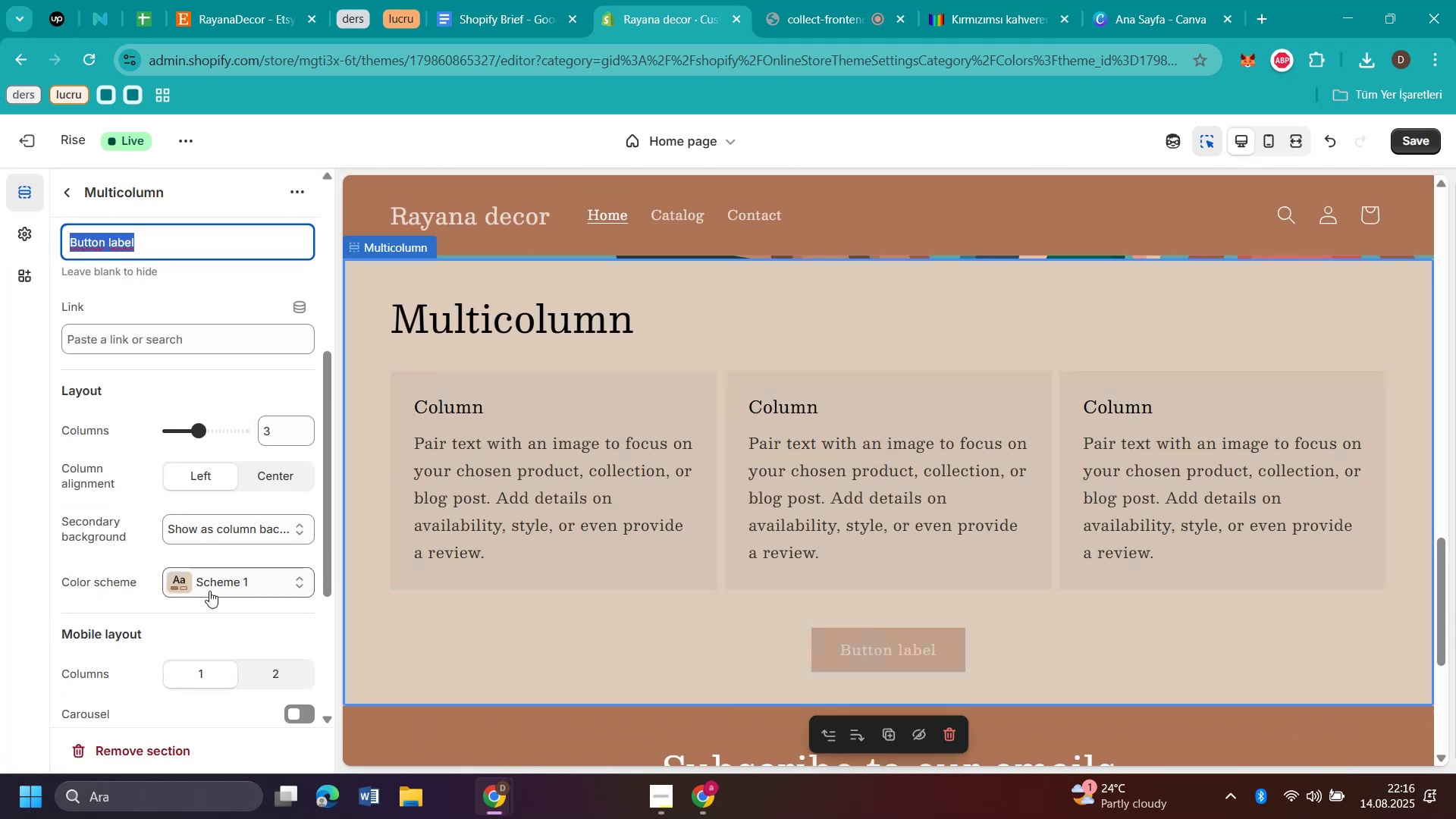 
left_click([212, 581])
 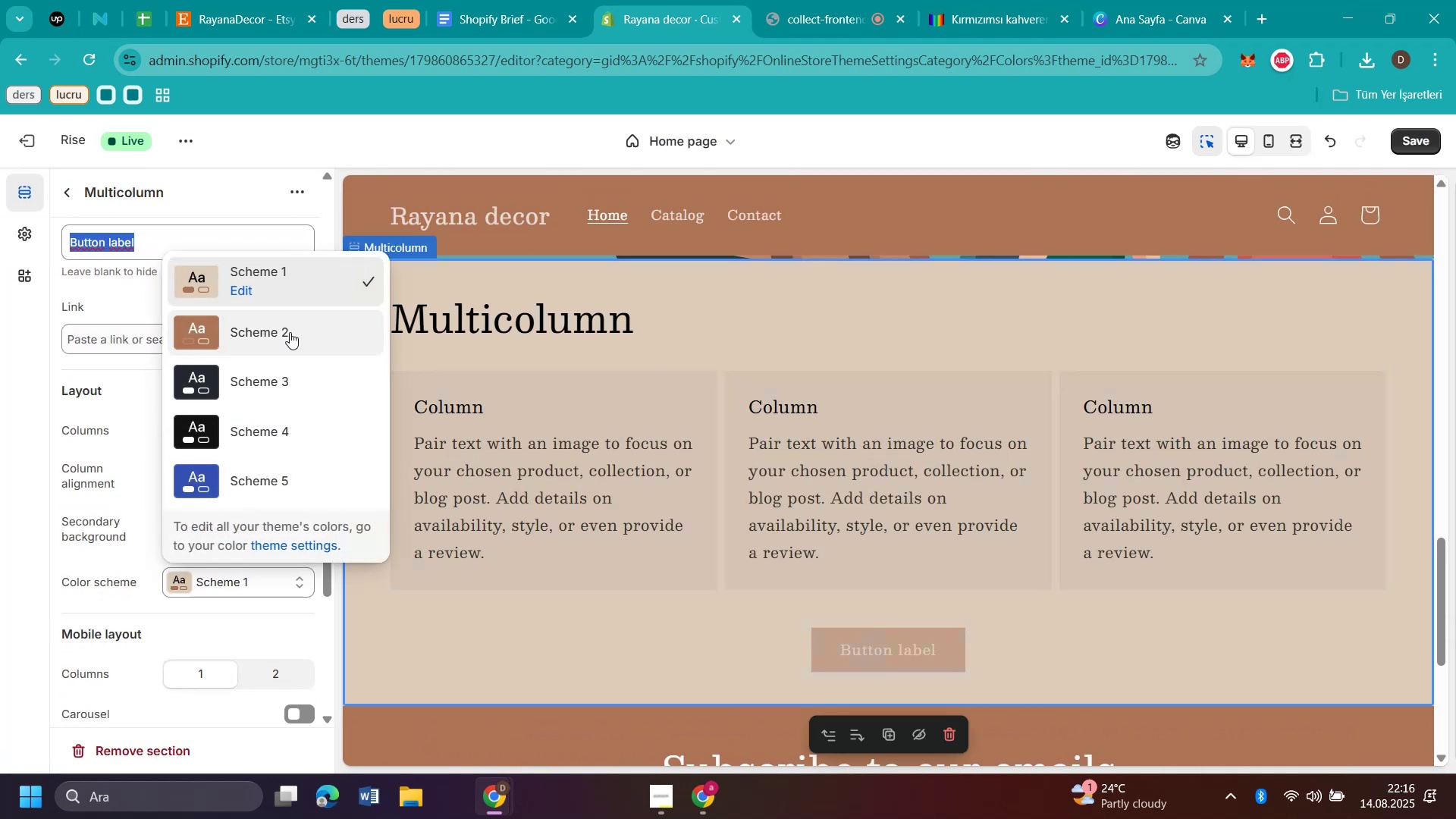 
left_click([290, 332])
 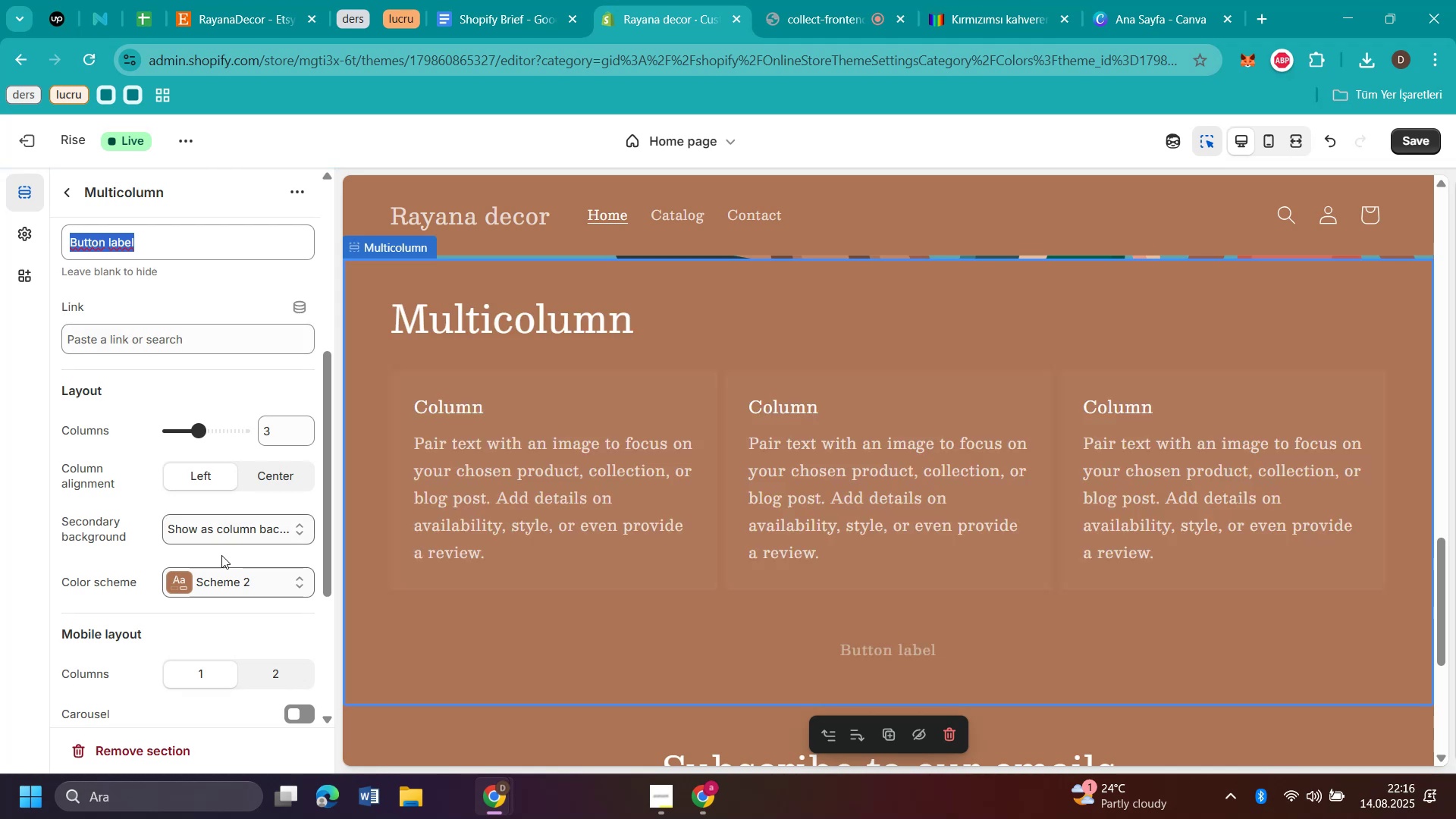 
left_click([215, 580])
 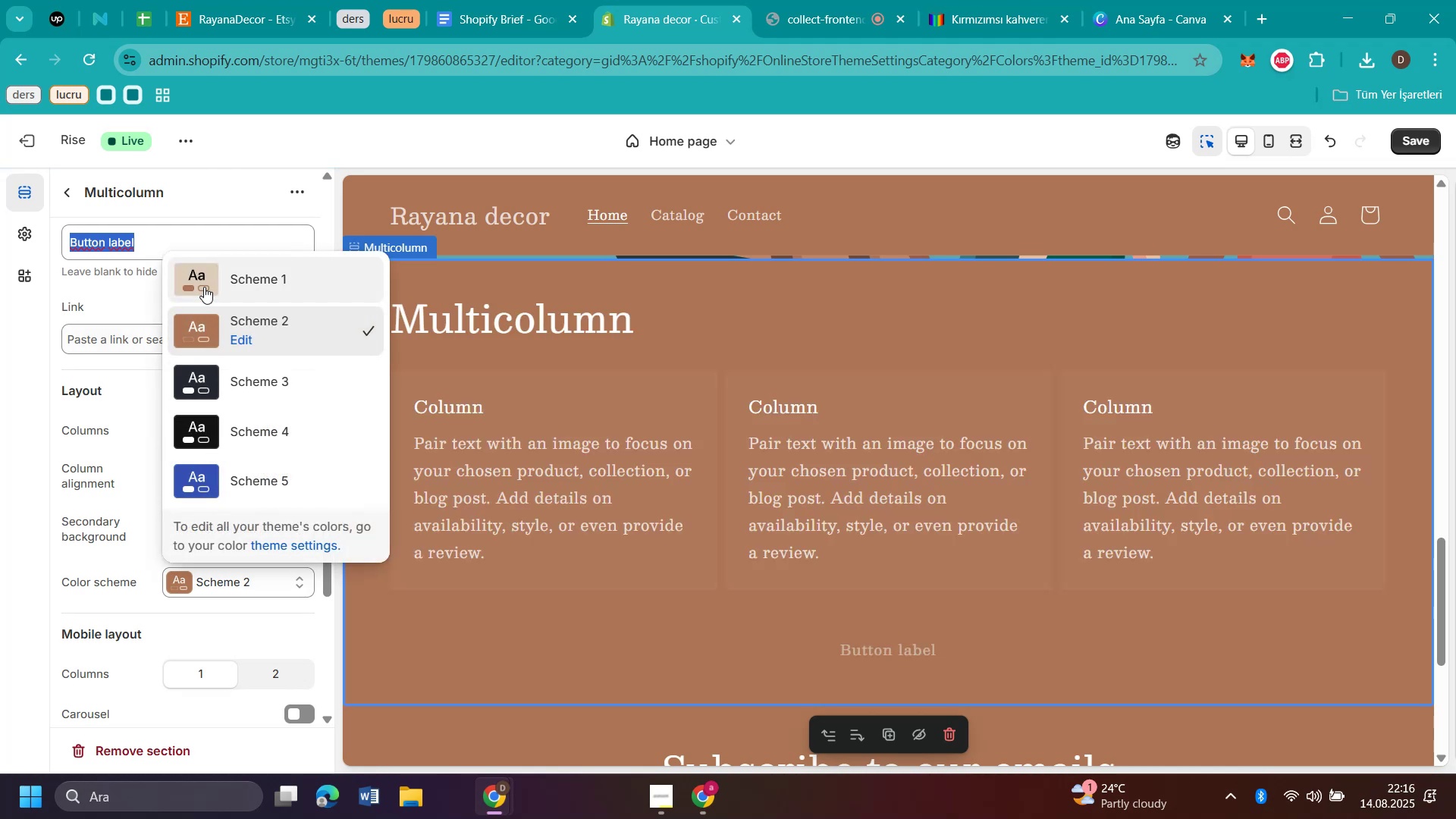 
left_click([207, 279])
 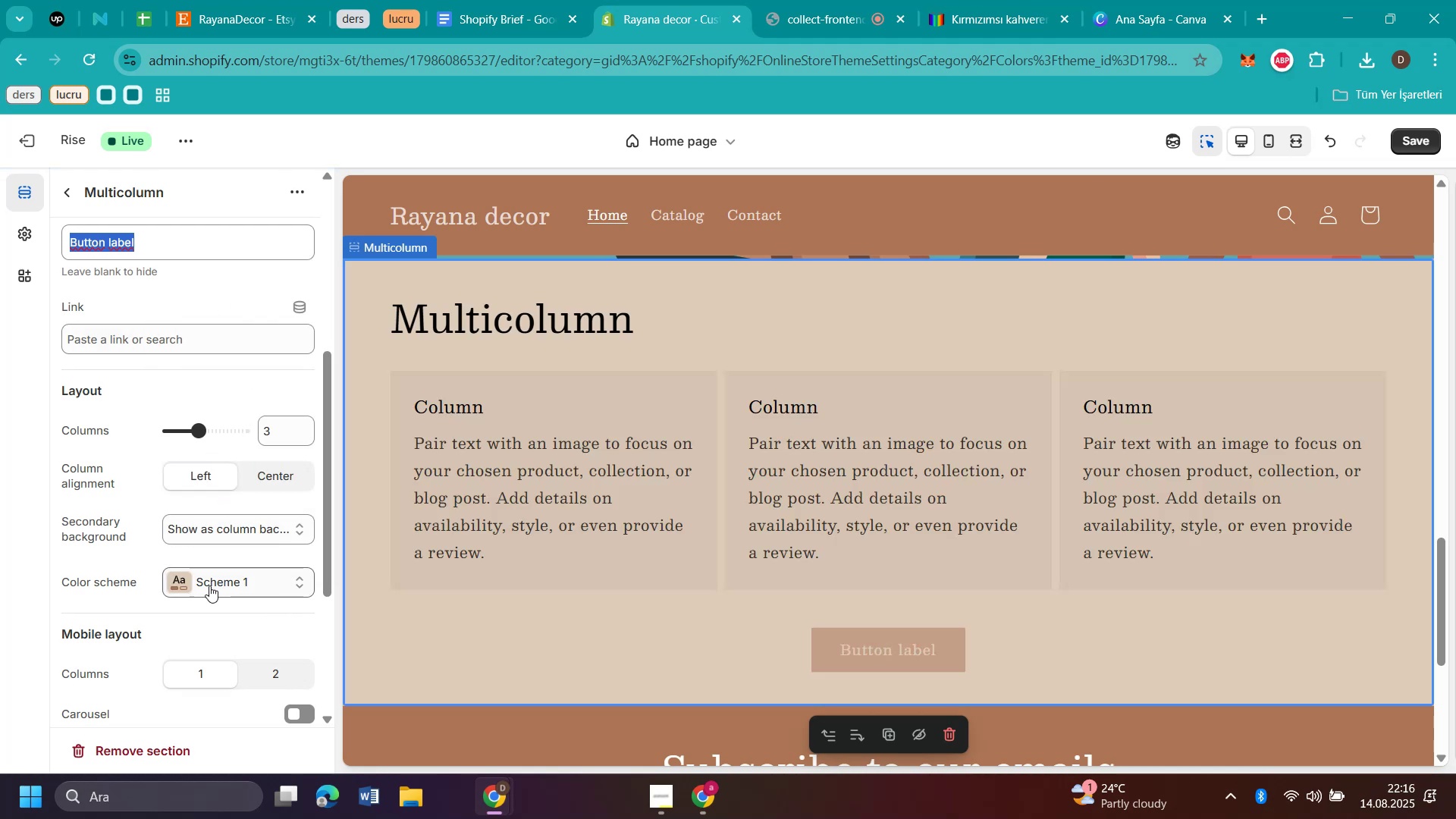 
left_click([209, 585])
 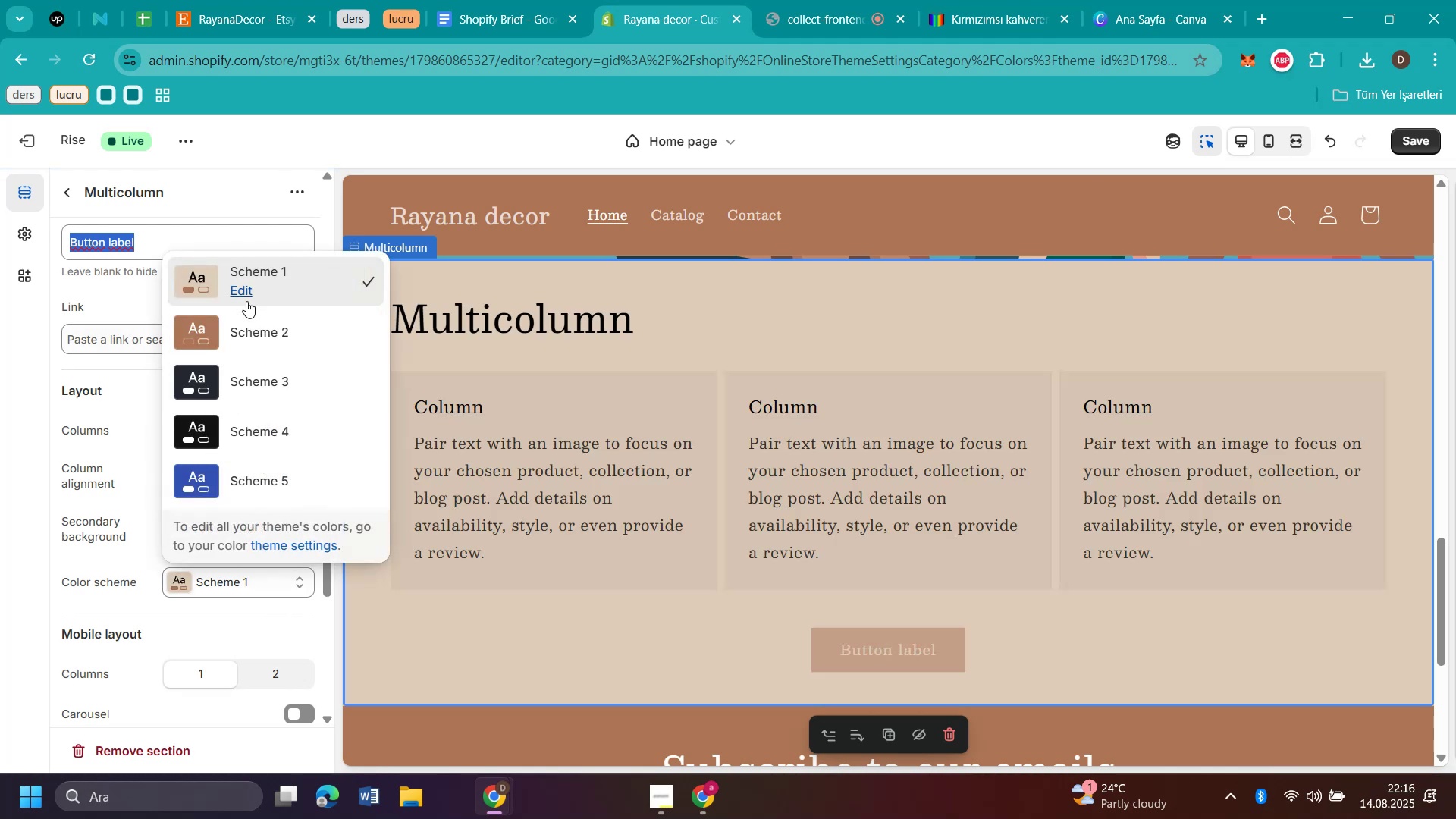 
left_click([246, 295])
 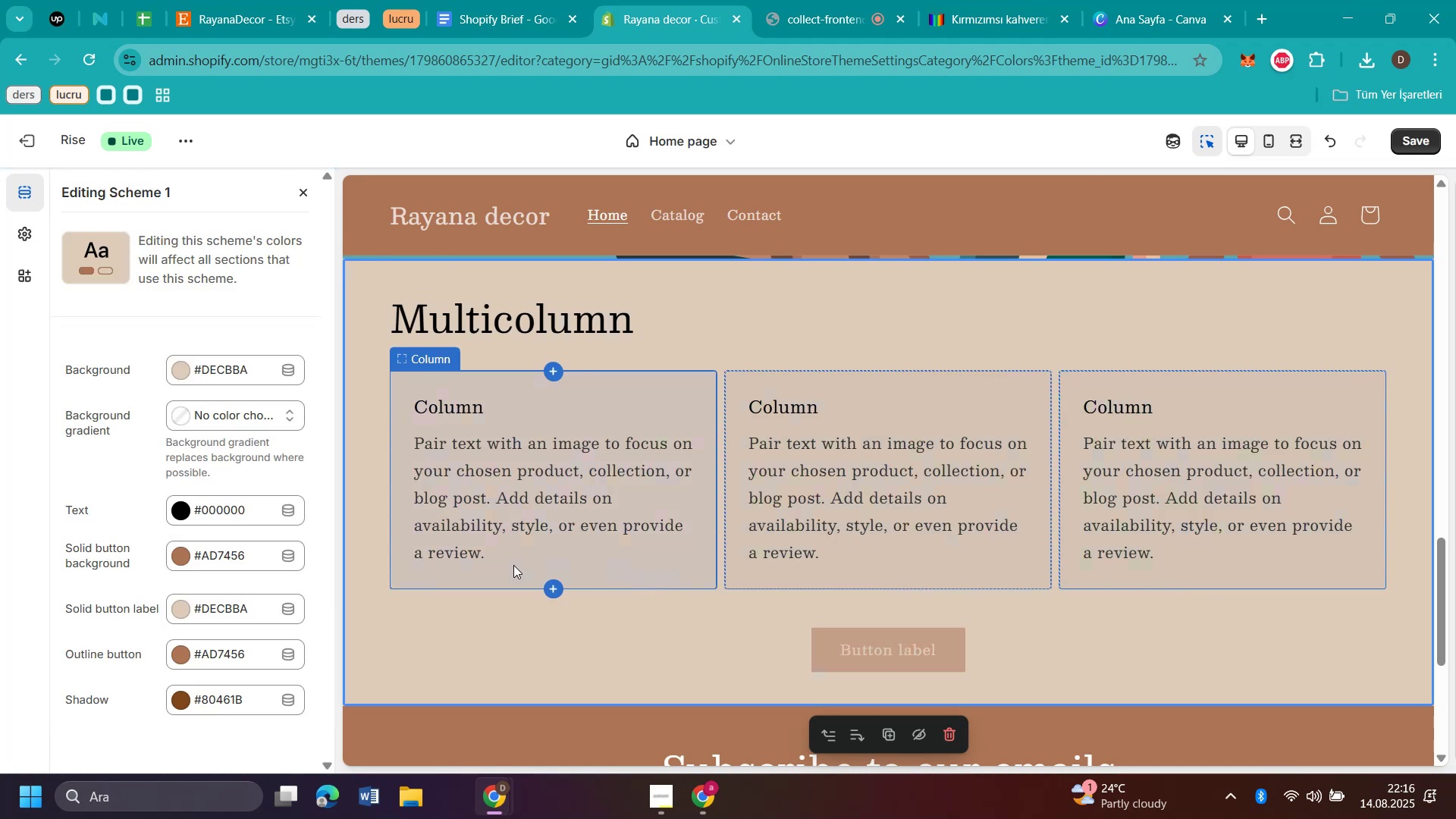 
left_click([181, 607])
 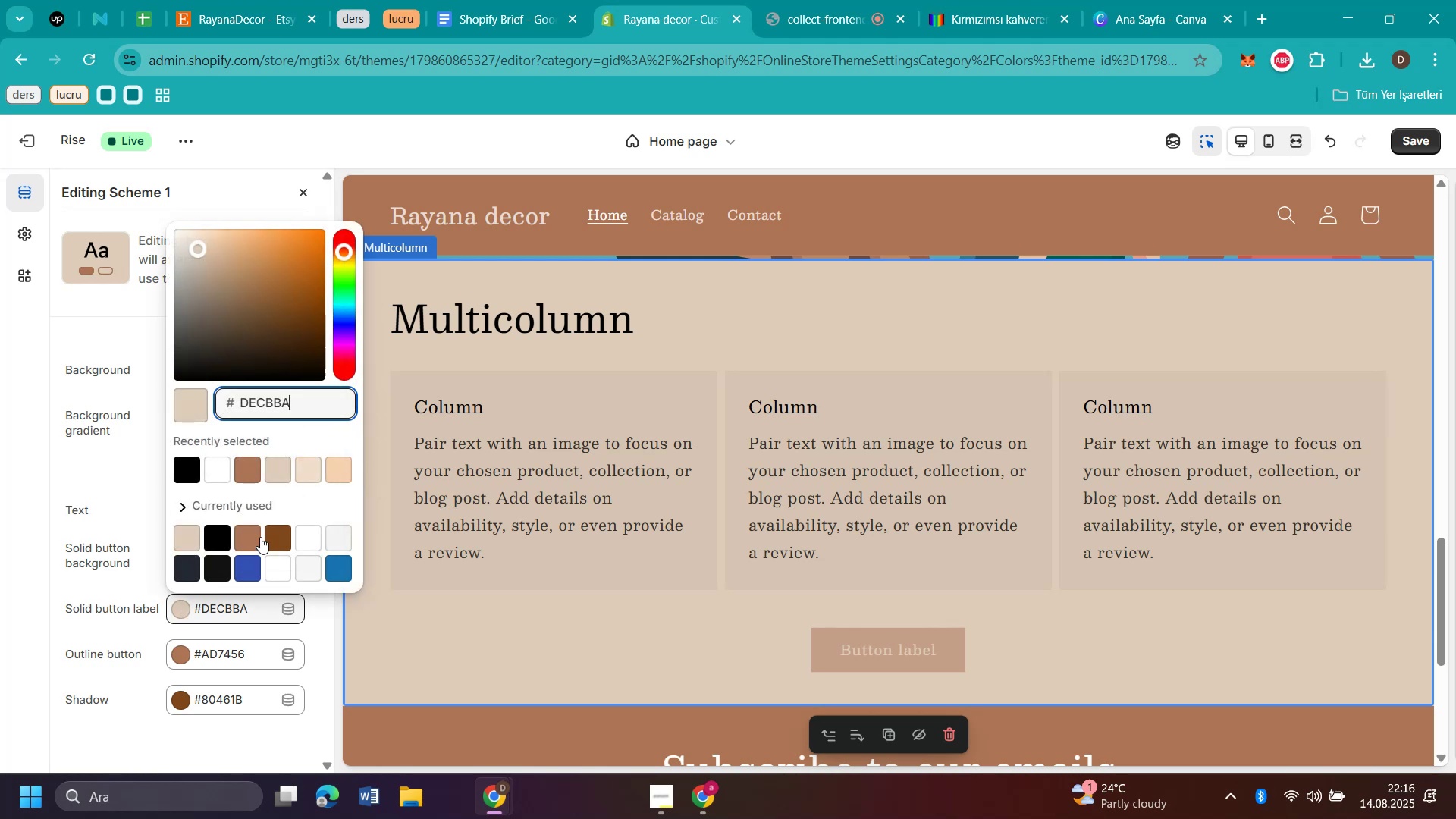 
left_click([256, 535])
 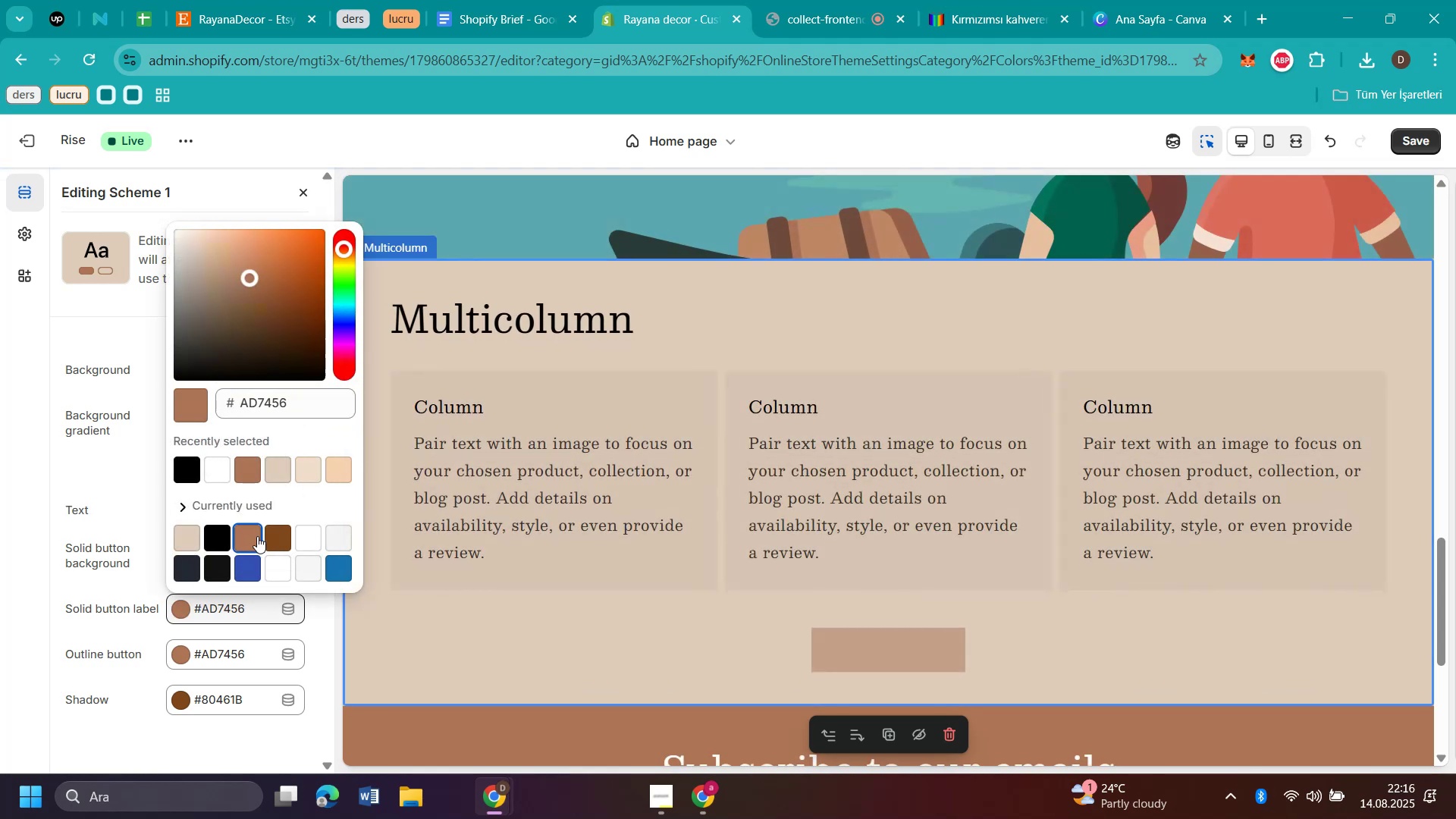 
left_click([275, 542])
 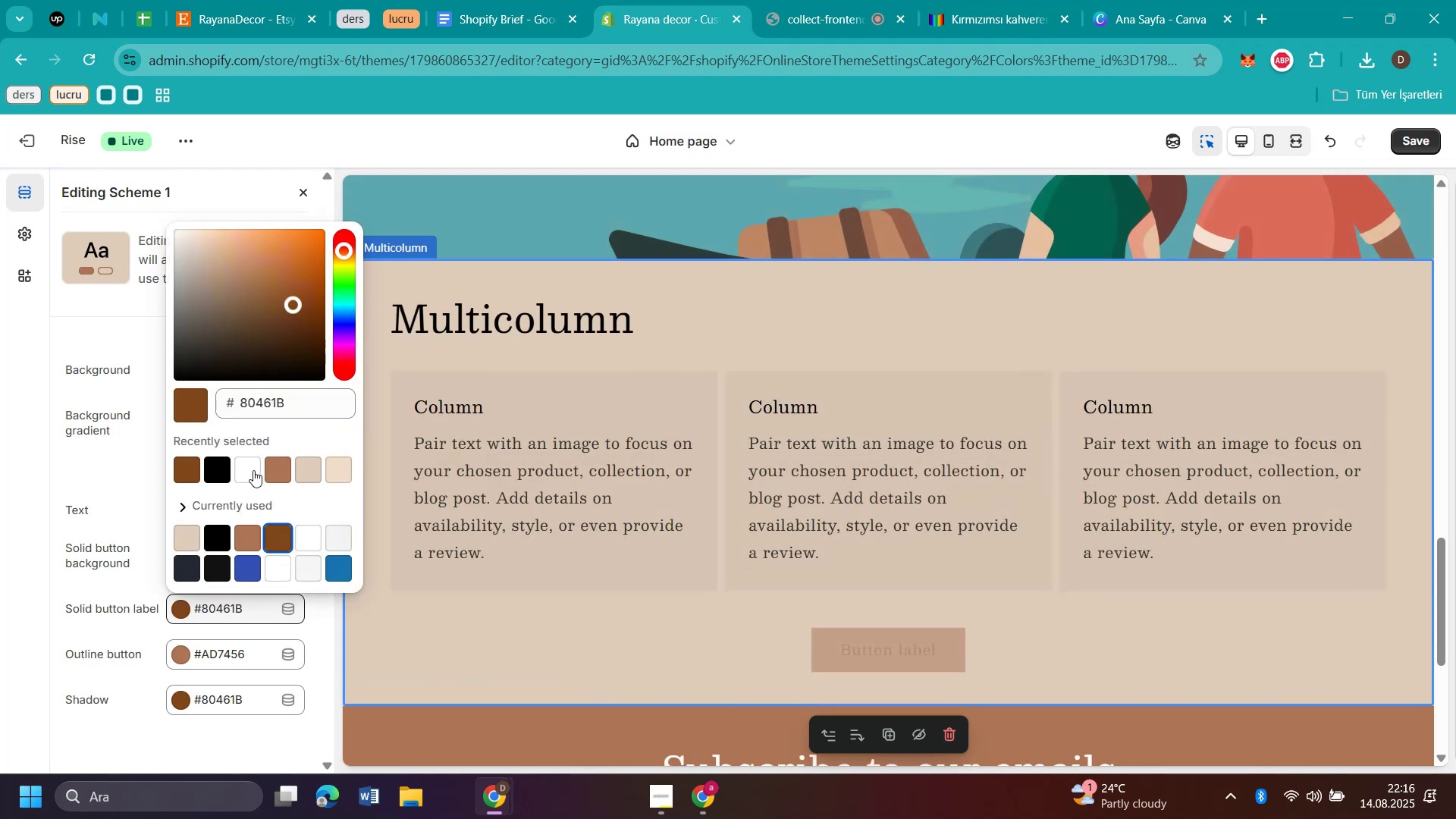 
left_click([253, 470])
 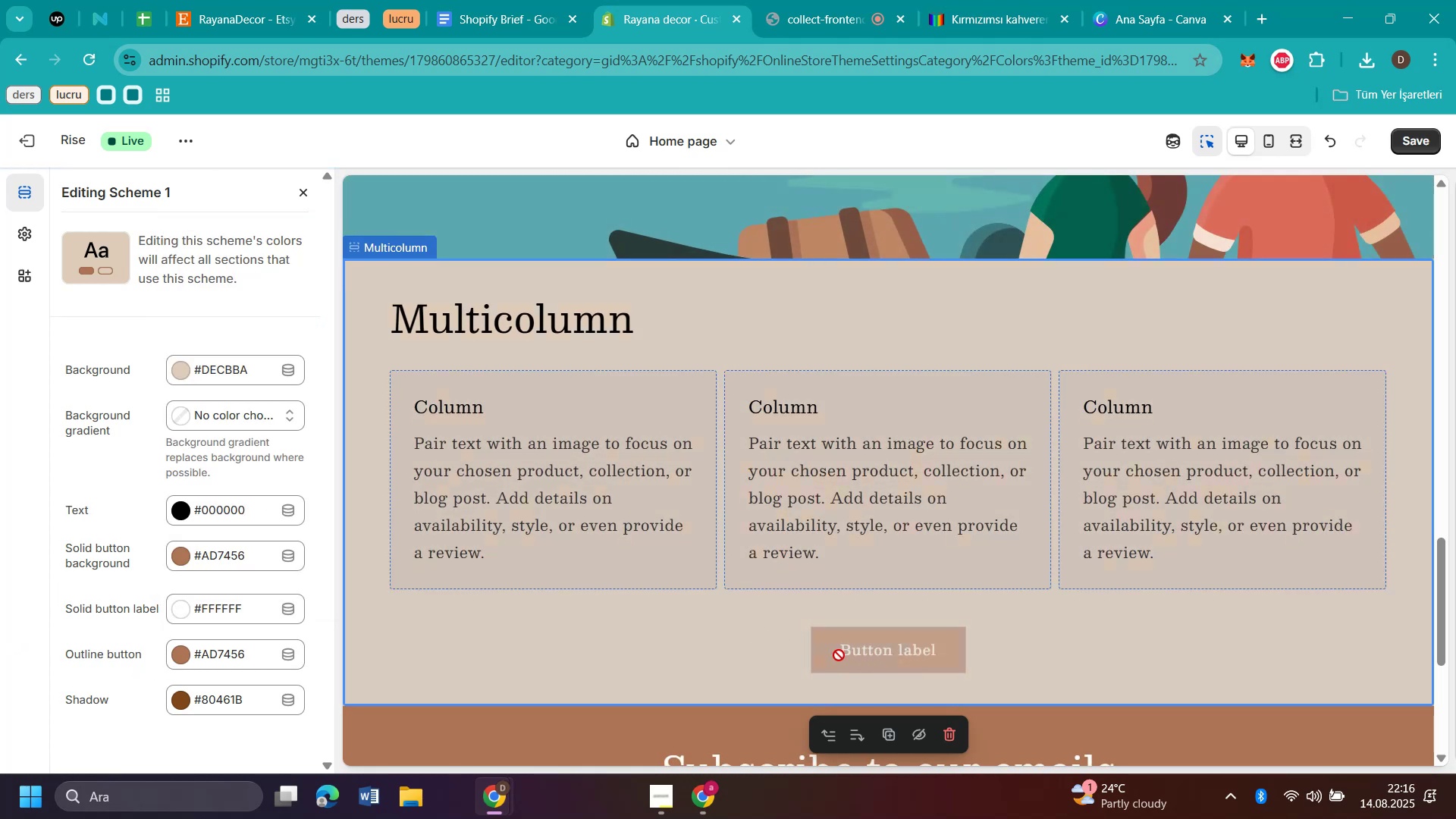 
wait(7.4)
 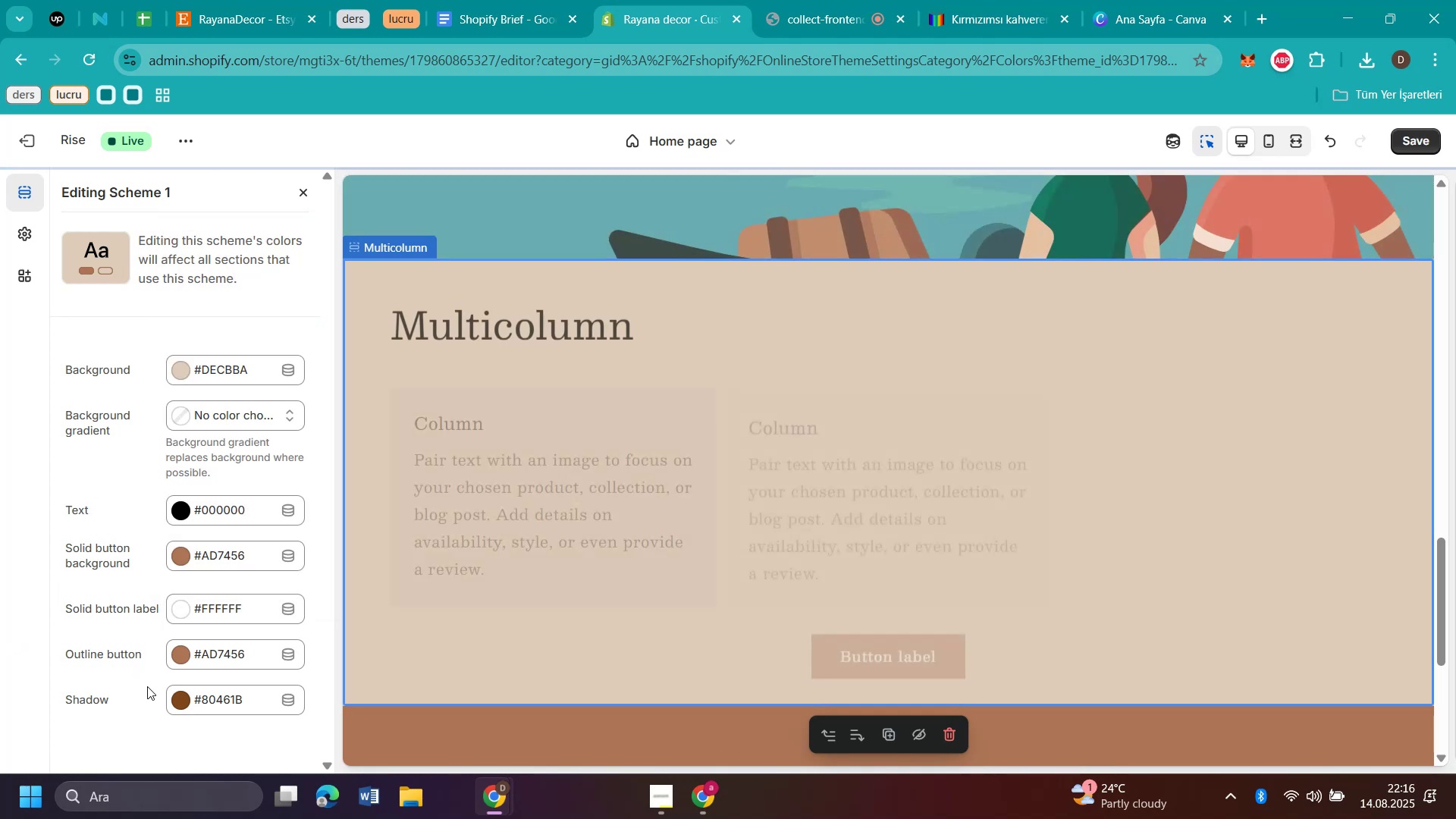 
scroll: coordinate [1132, 632], scroll_direction: up, amount: 4.0
 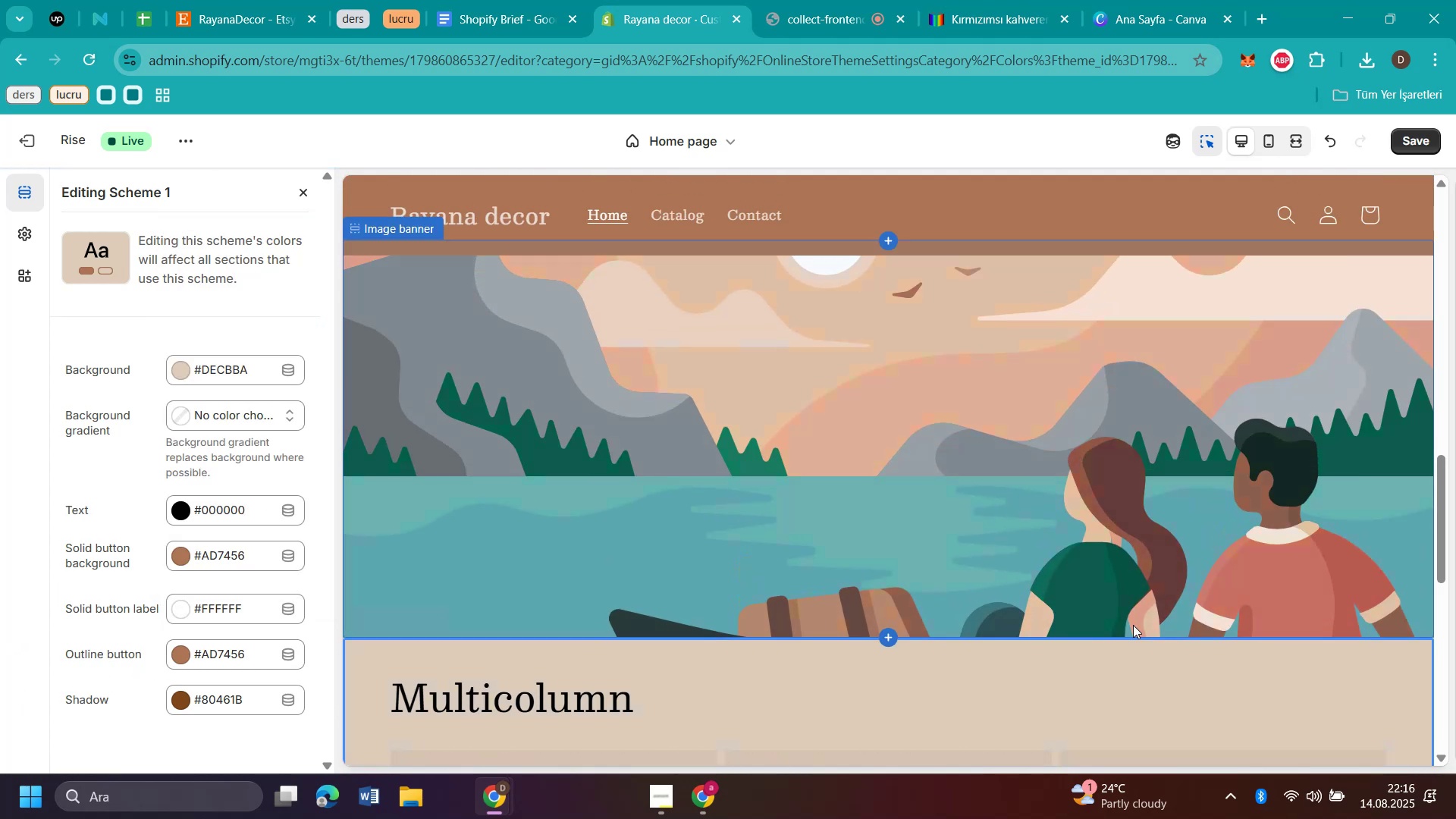 
scroll: coordinate [1133, 625], scroll_direction: down, amount: 4.0
 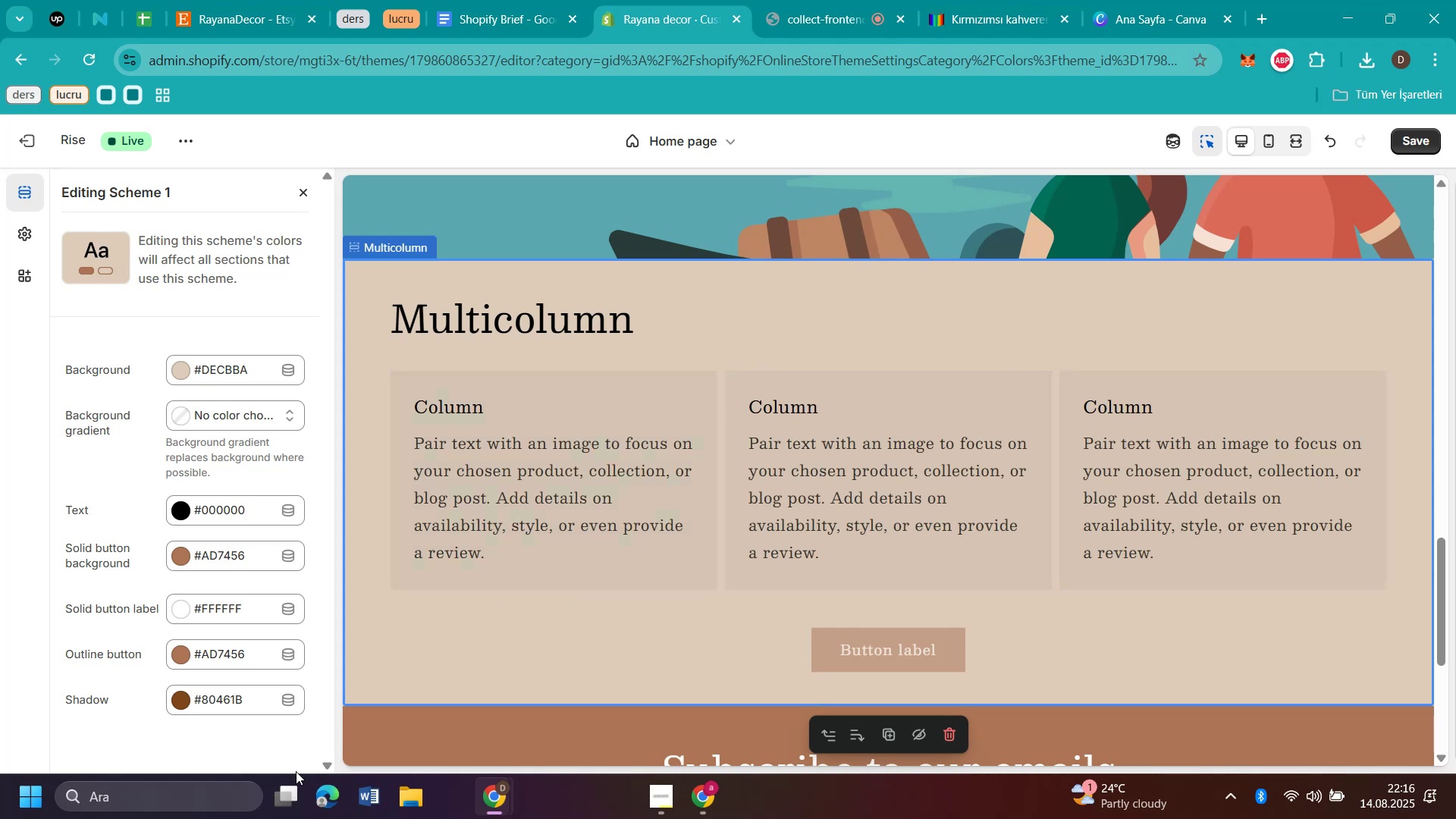 
wait(5.24)
 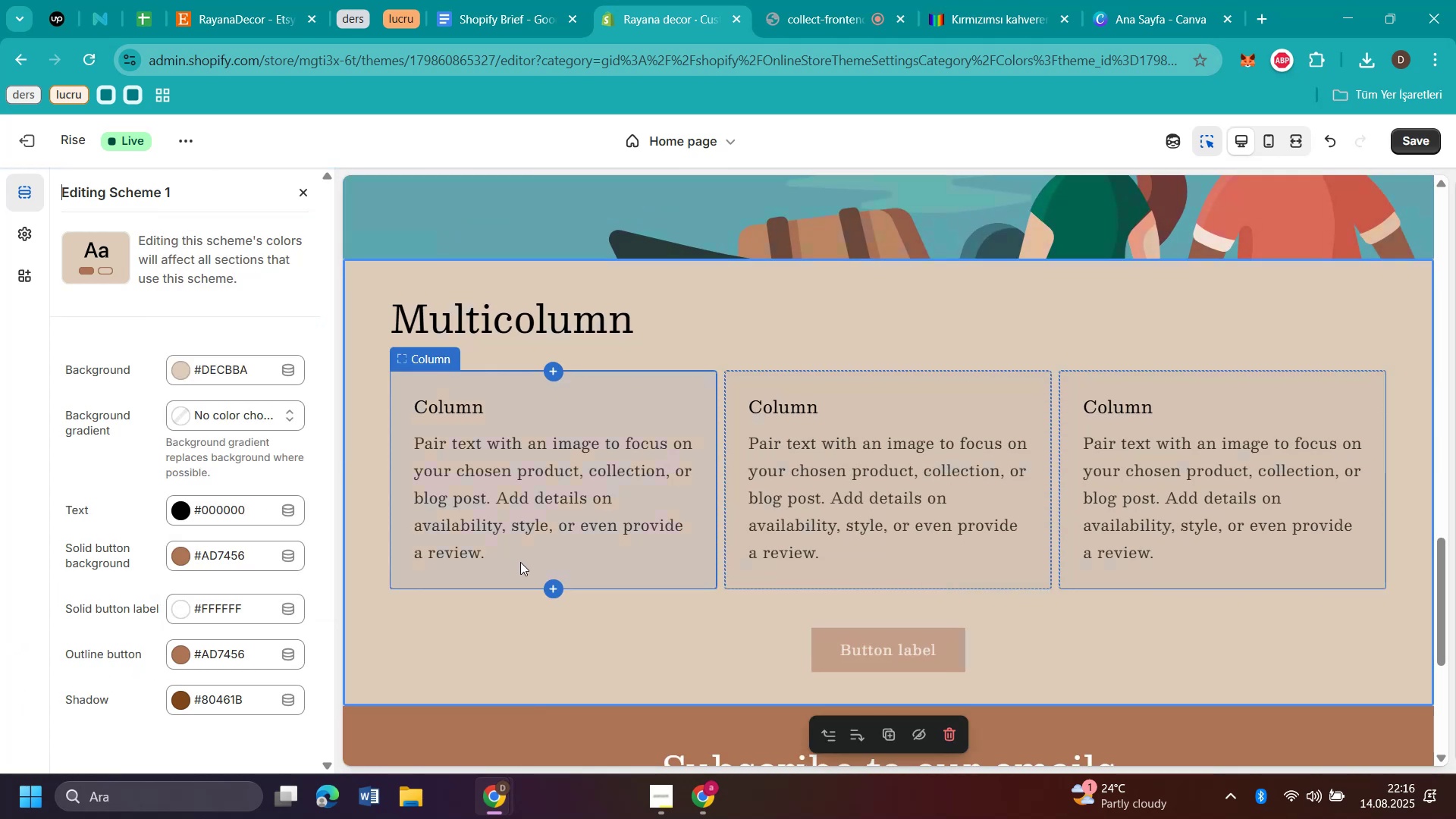 
scroll: coordinate [125, 547], scroll_direction: none, amount: 0.0
 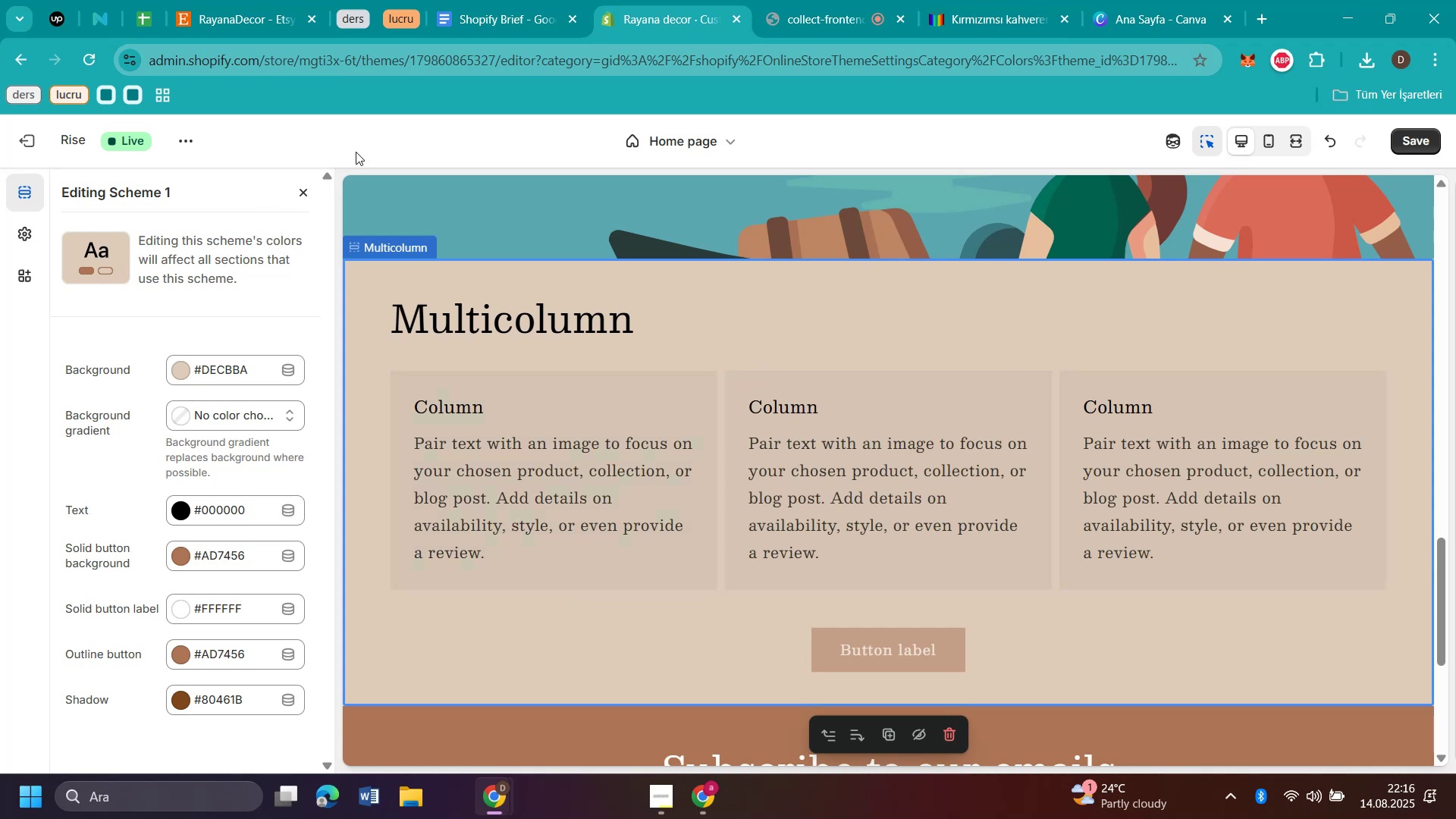 
mouse_move([572, 578])
 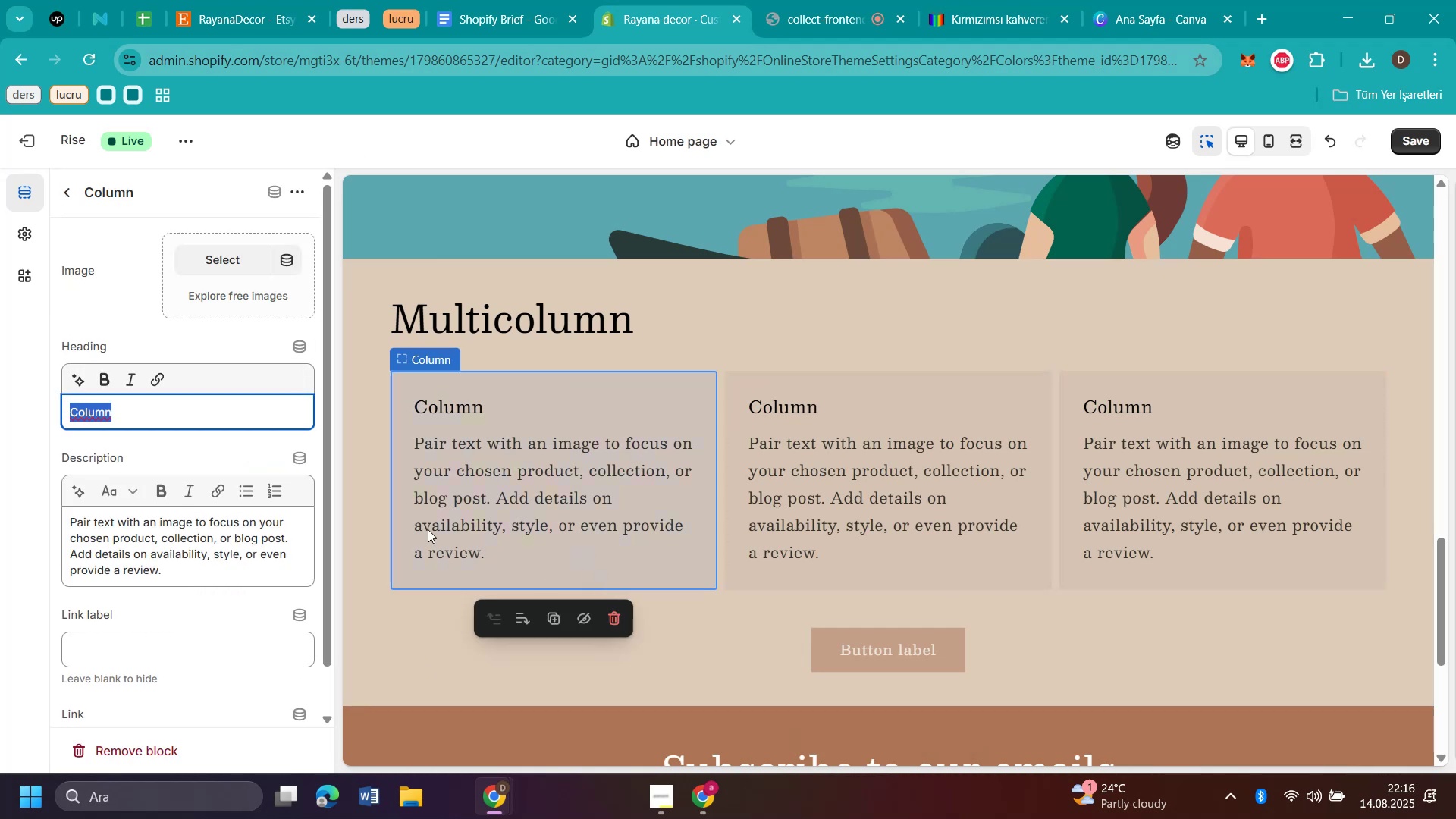 
scroll: coordinate [155, 429], scroll_direction: down, amount: 4.0
 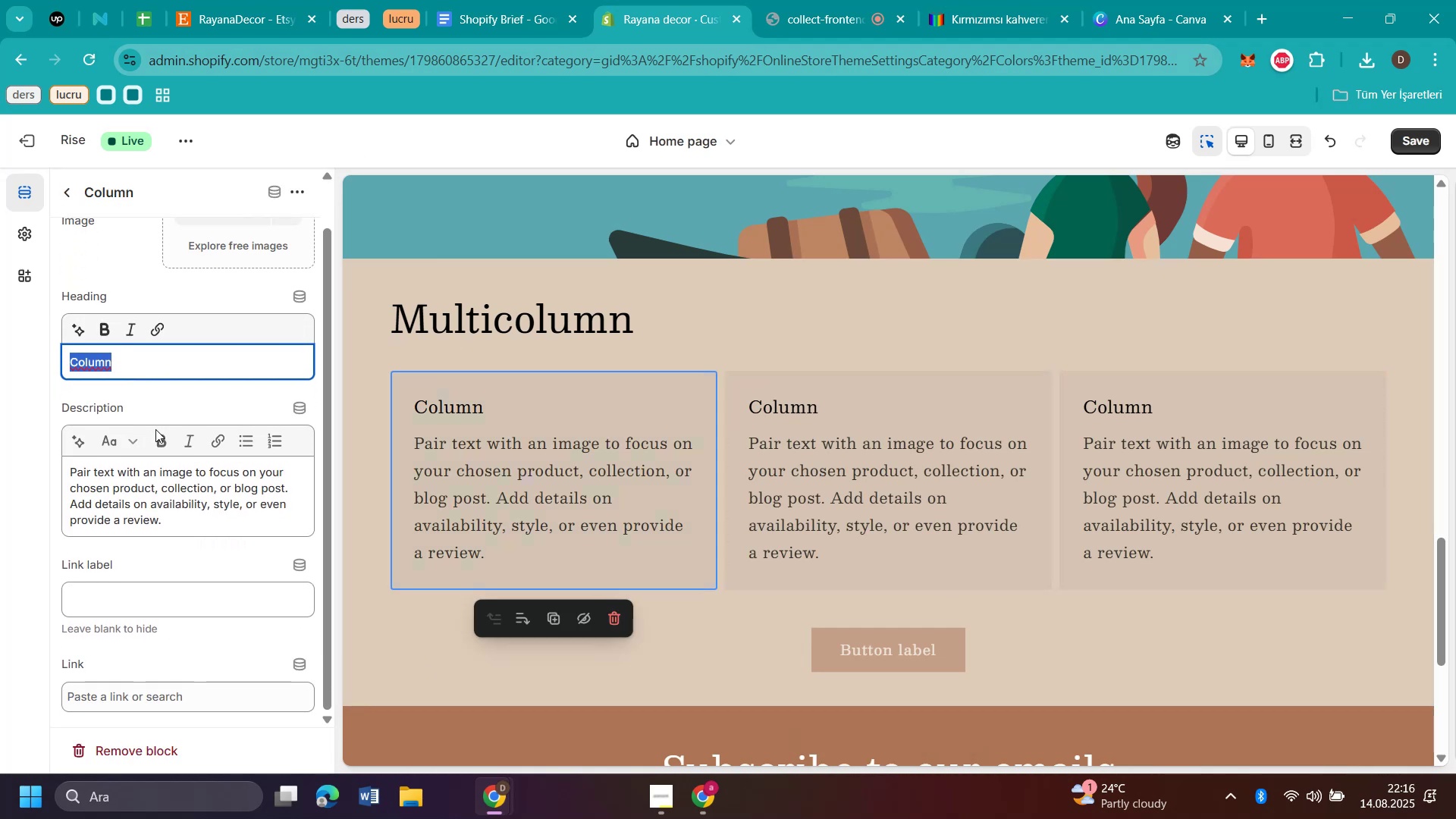 
scroll: coordinate [155, 429], scroll_direction: up, amount: 4.0
 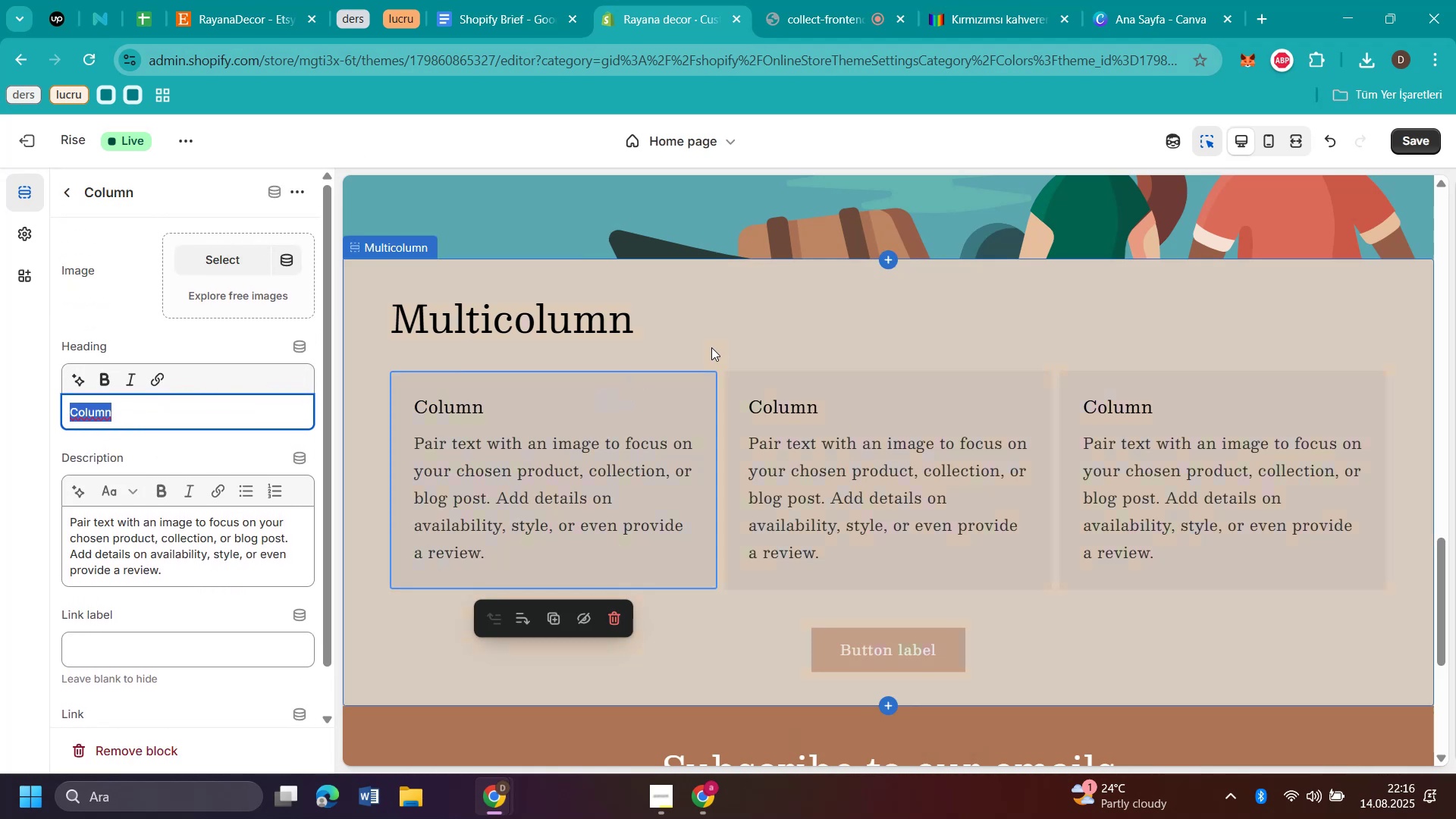 
left_click([711, 347])
 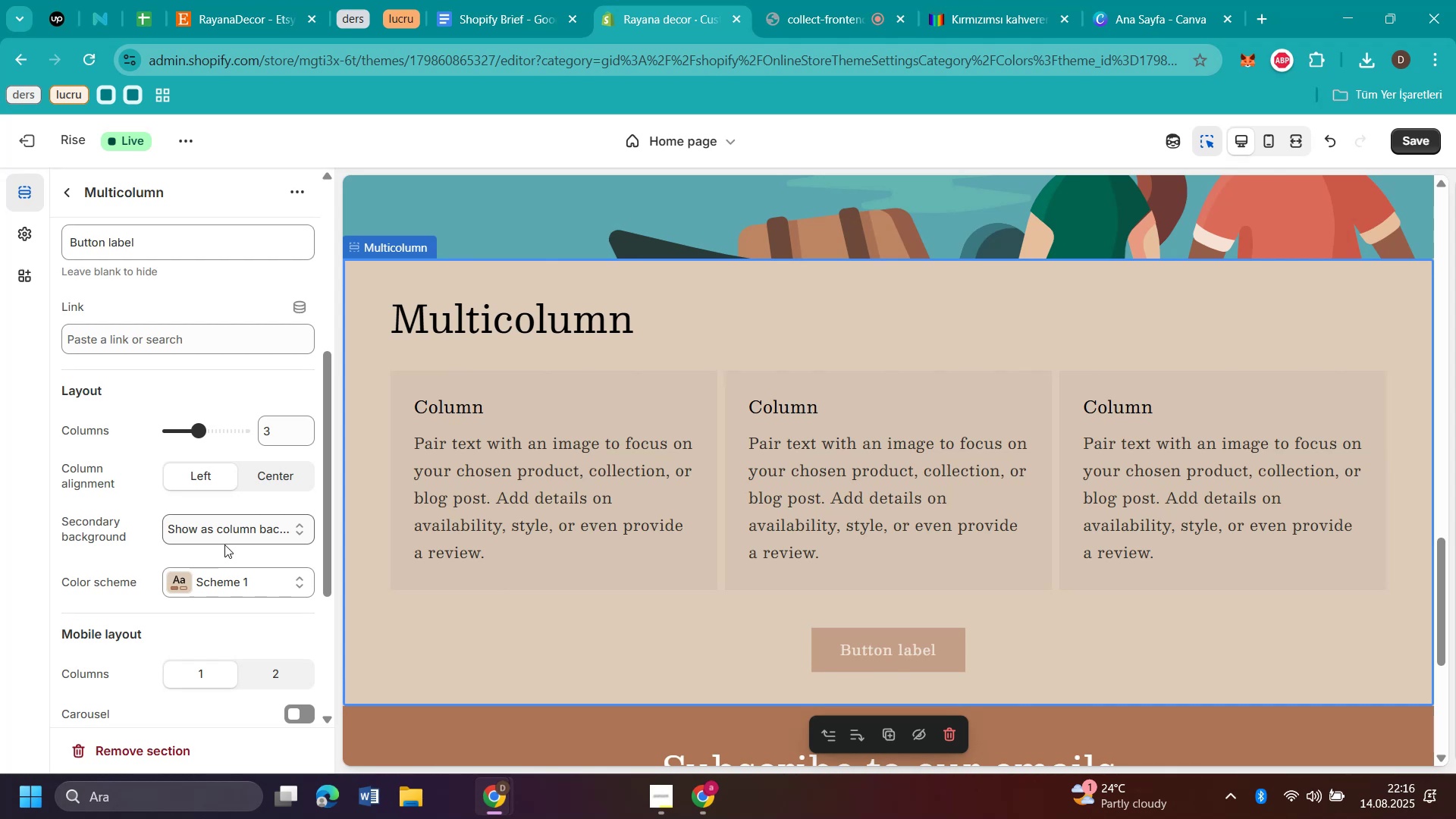 
scroll: coordinate [216, 582], scroll_direction: down, amount: 5.0
 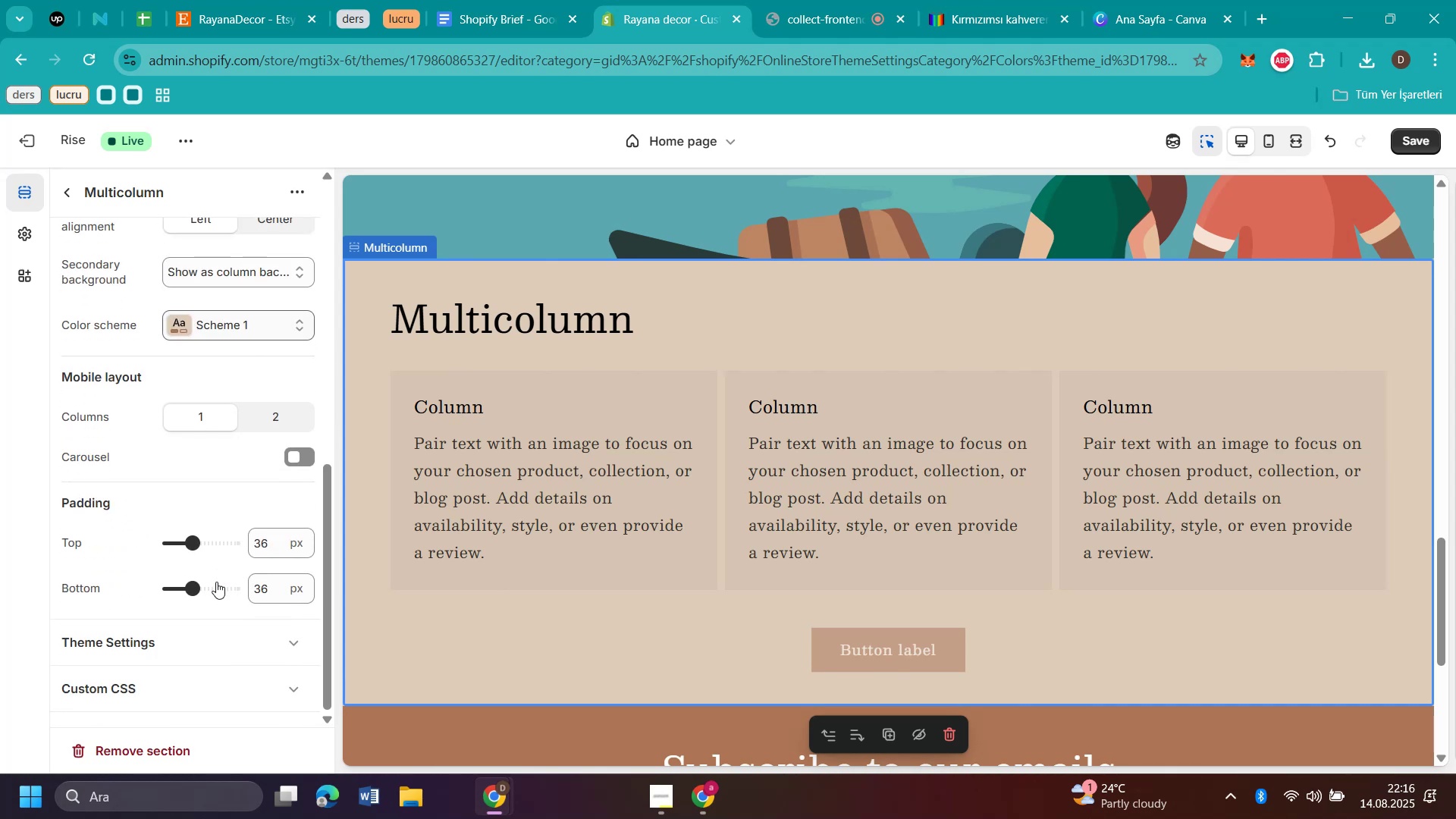 
scroll: coordinate [216, 529], scroll_direction: up, amount: 9.0
 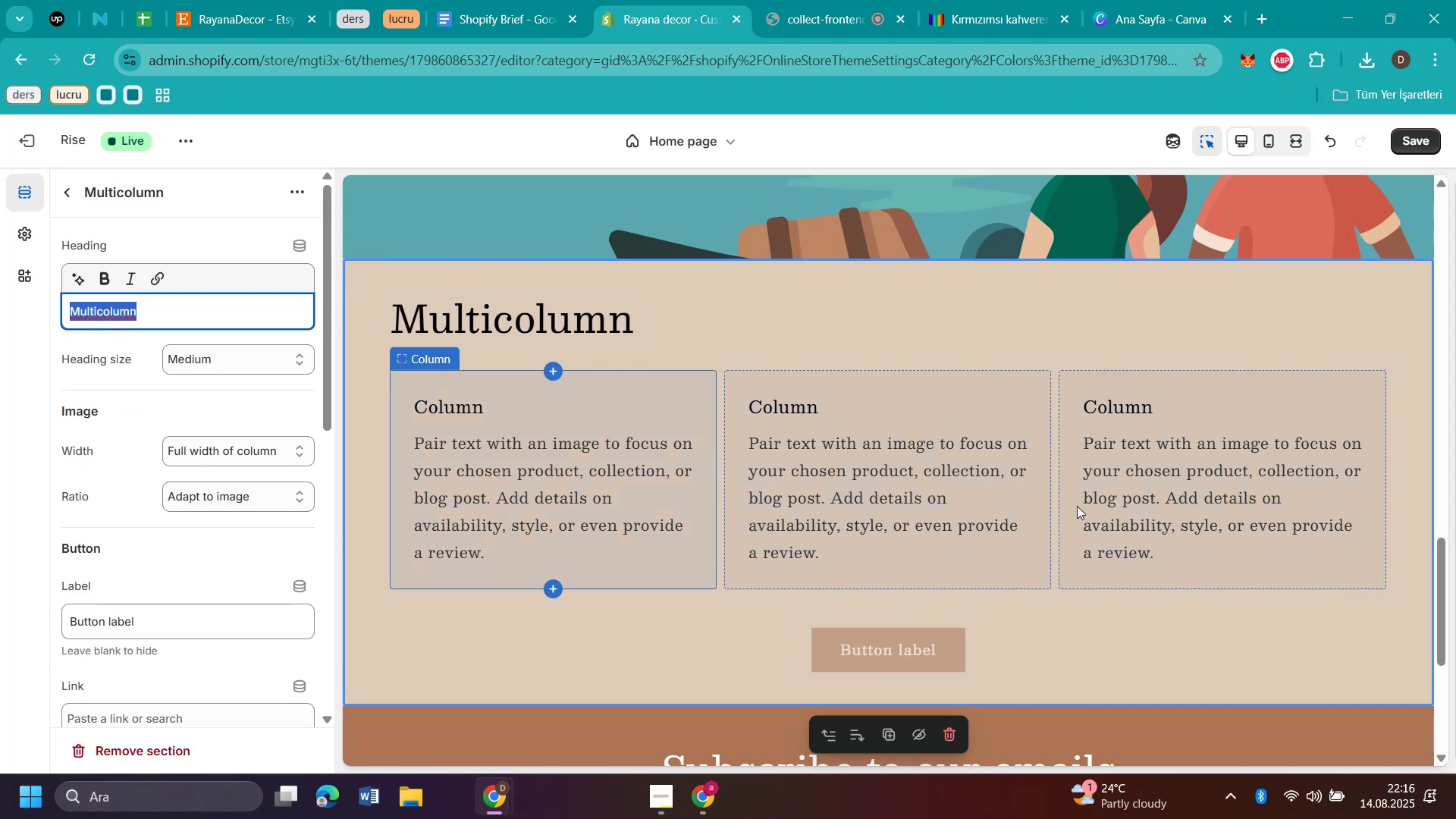 
scroll: coordinate [226, 513], scroll_direction: down, amount: 5.0
 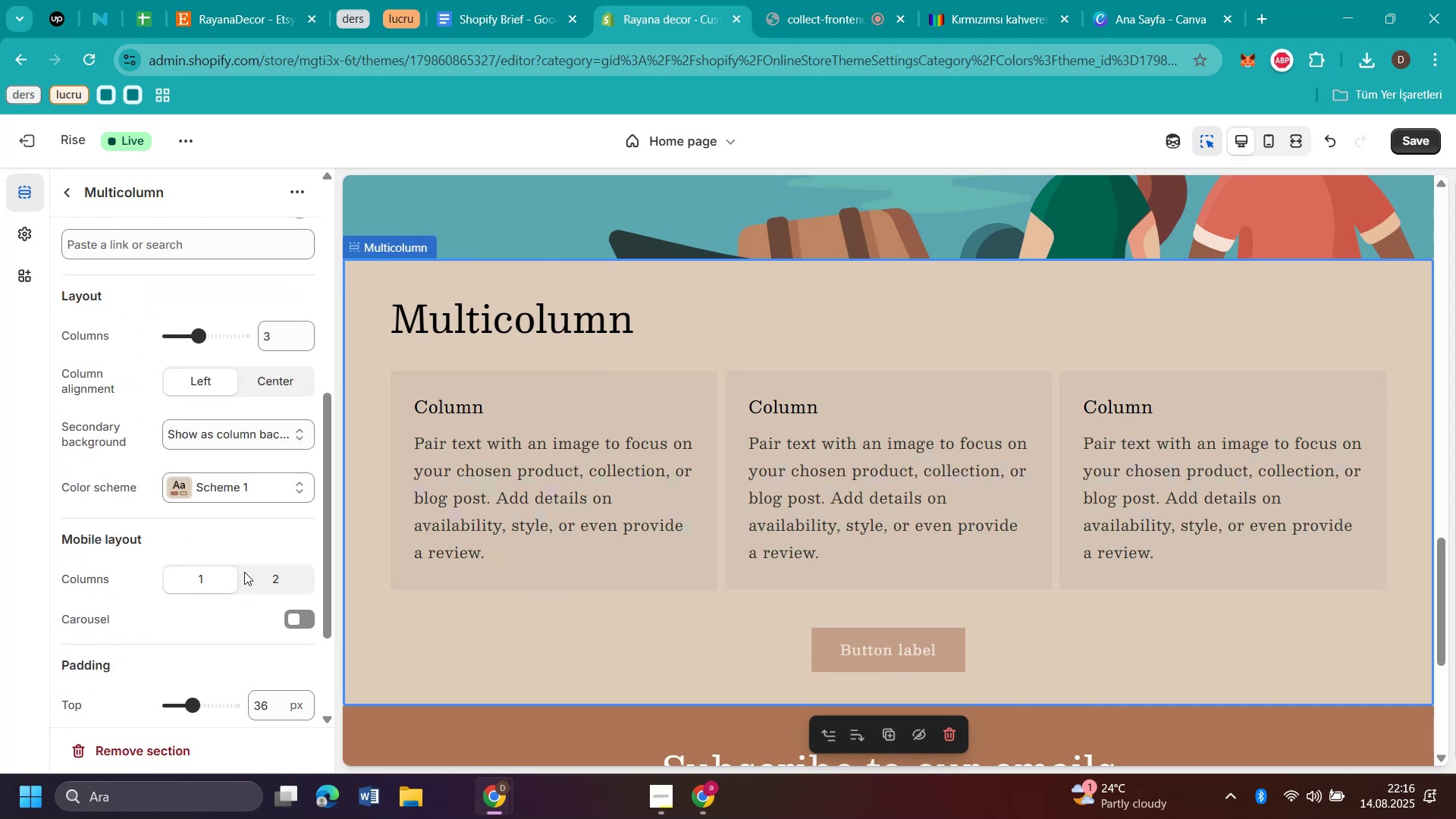 
left_click([269, 579])
 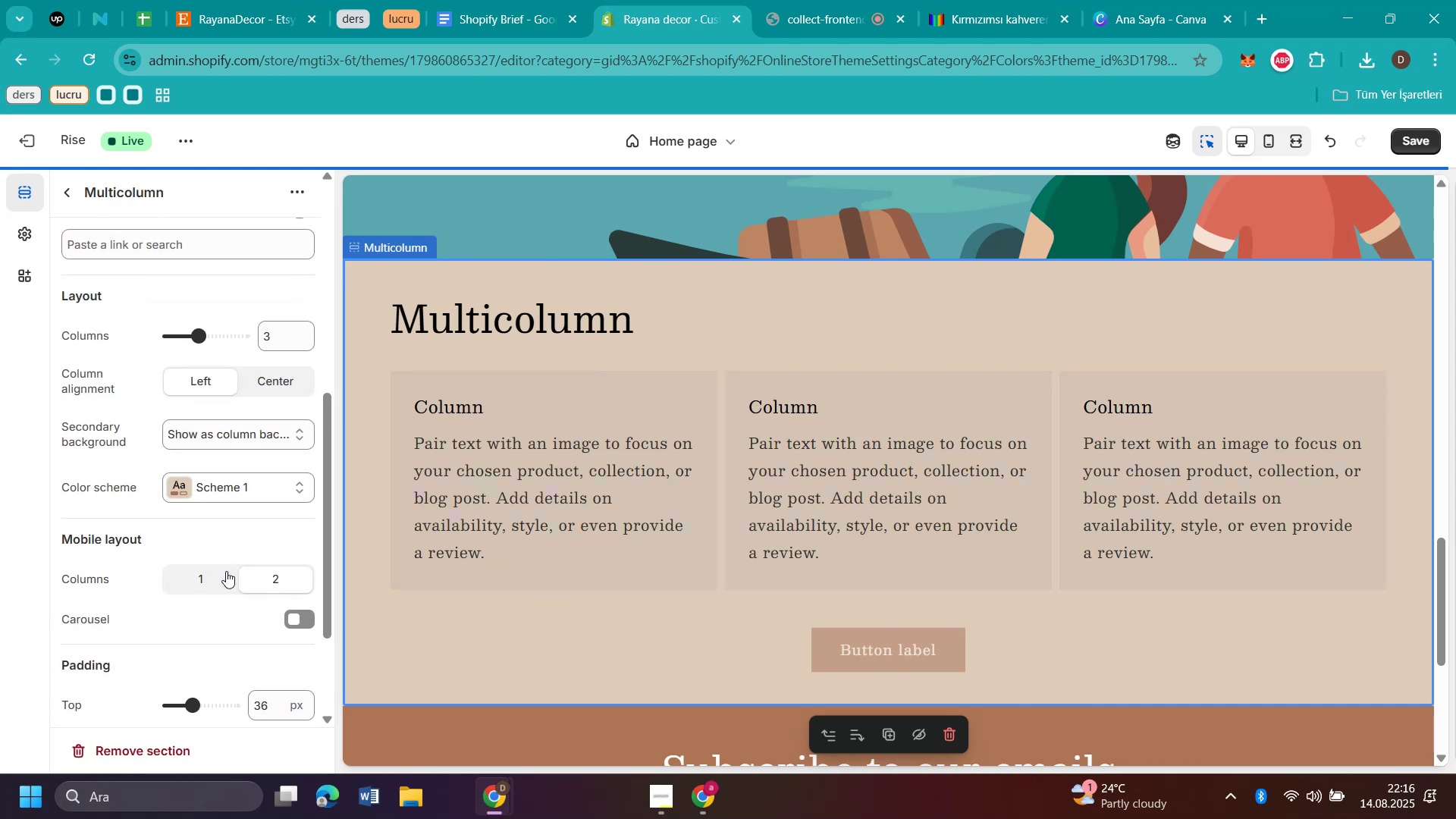 
left_click([204, 569])
 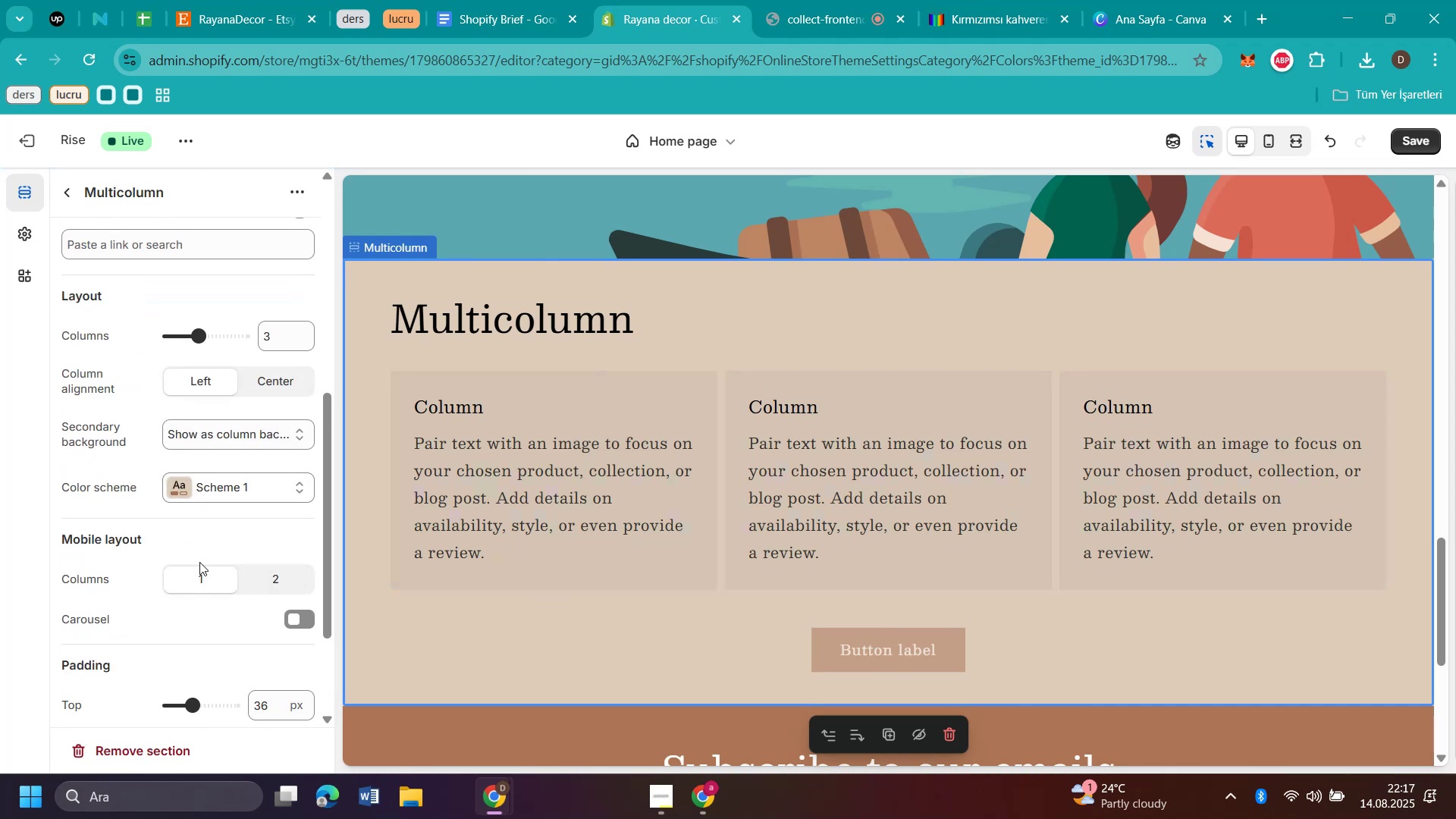 
left_click([264, 574])
 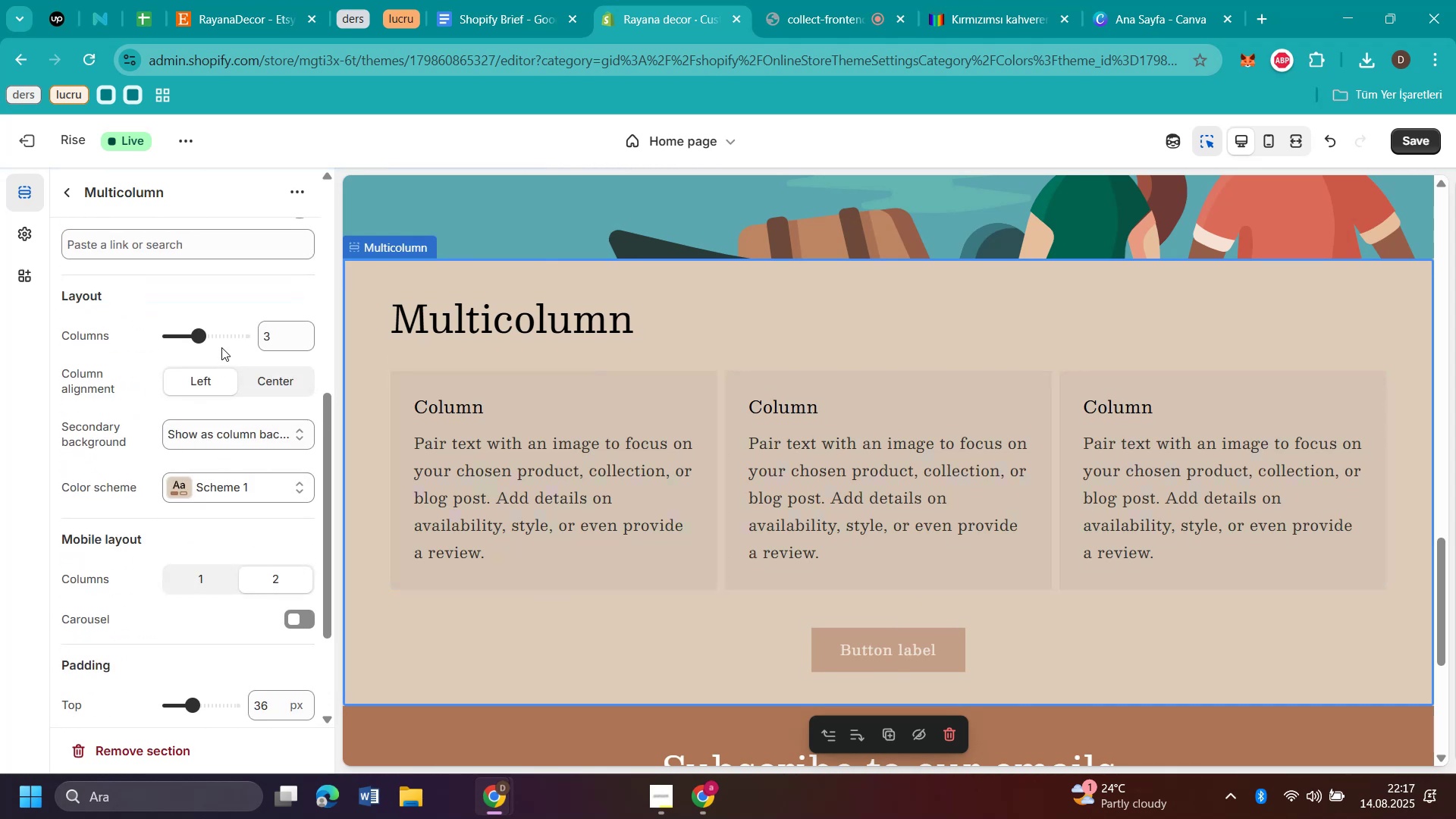 
left_click([208, 340])
 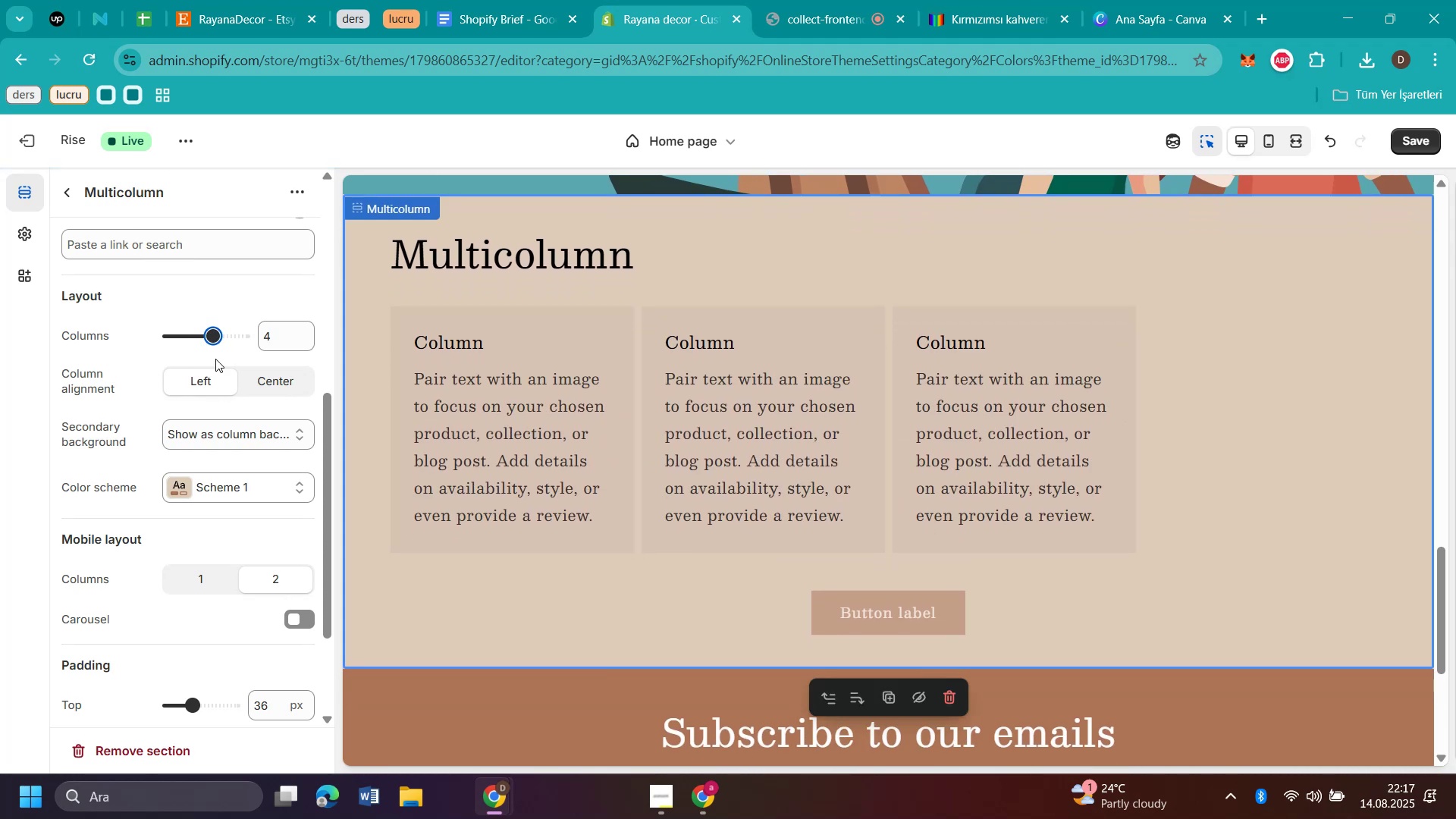 
left_click([62, 191])
 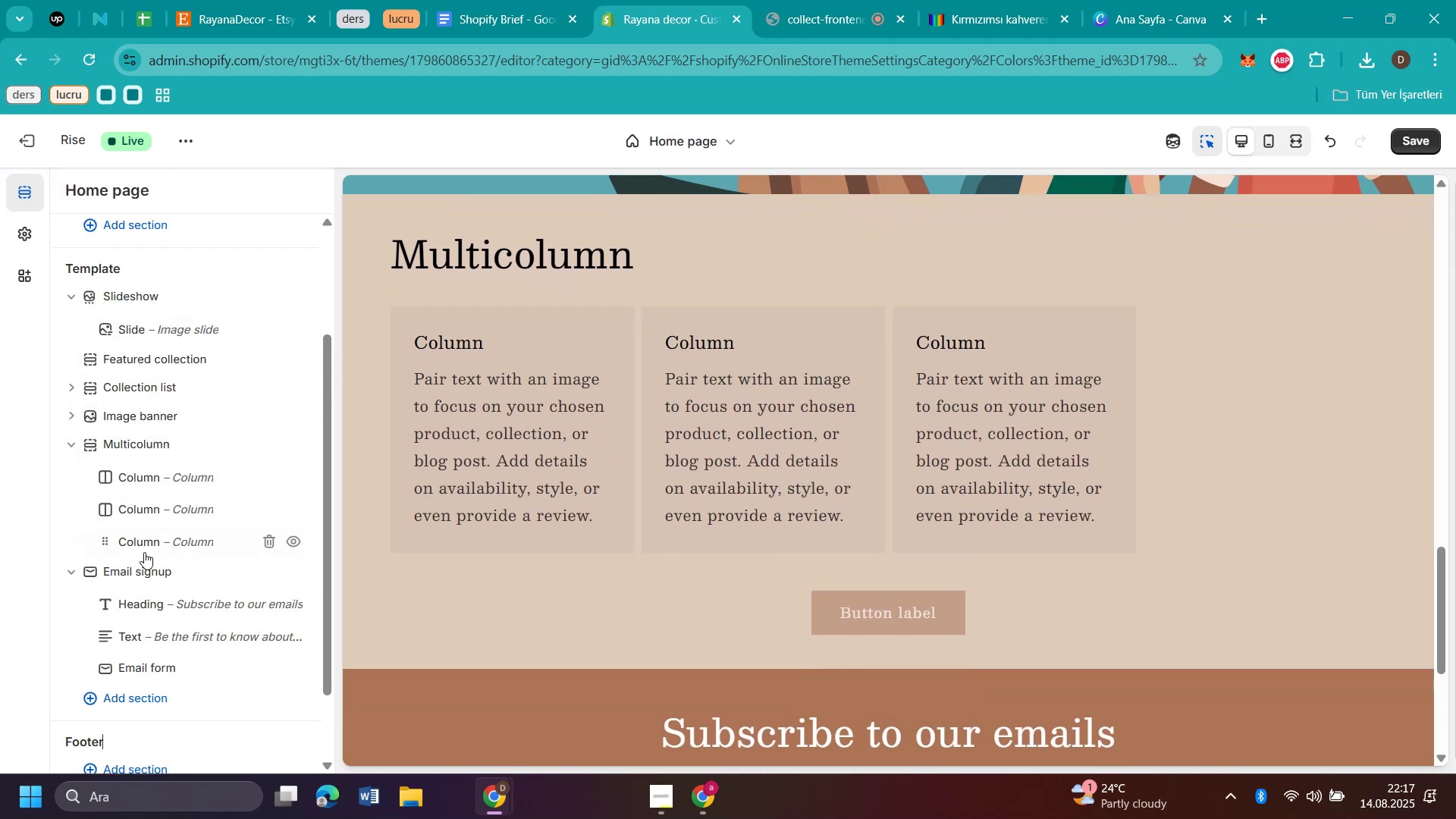 
right_click([144, 552])
 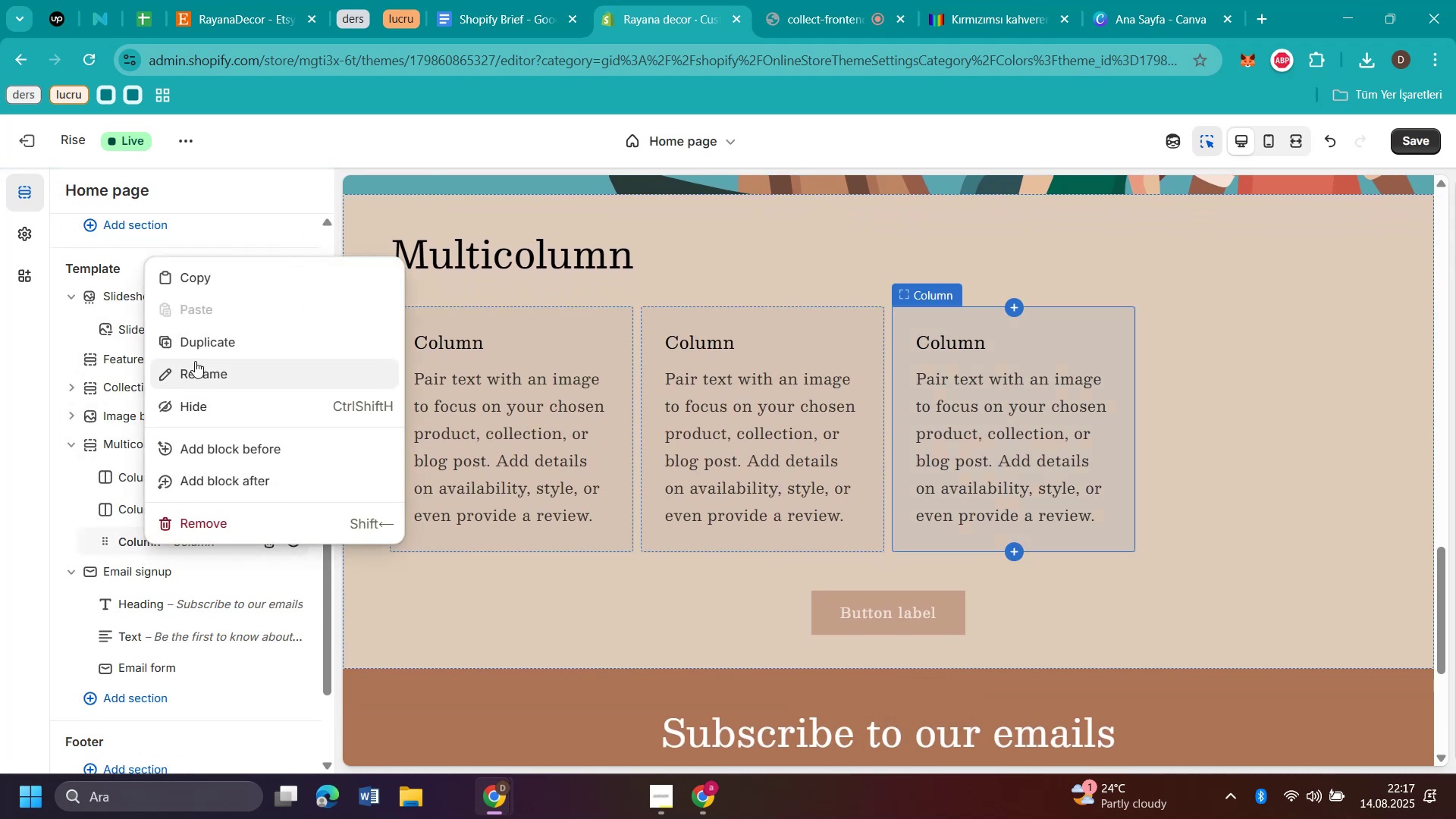 
left_click([207, 337])
 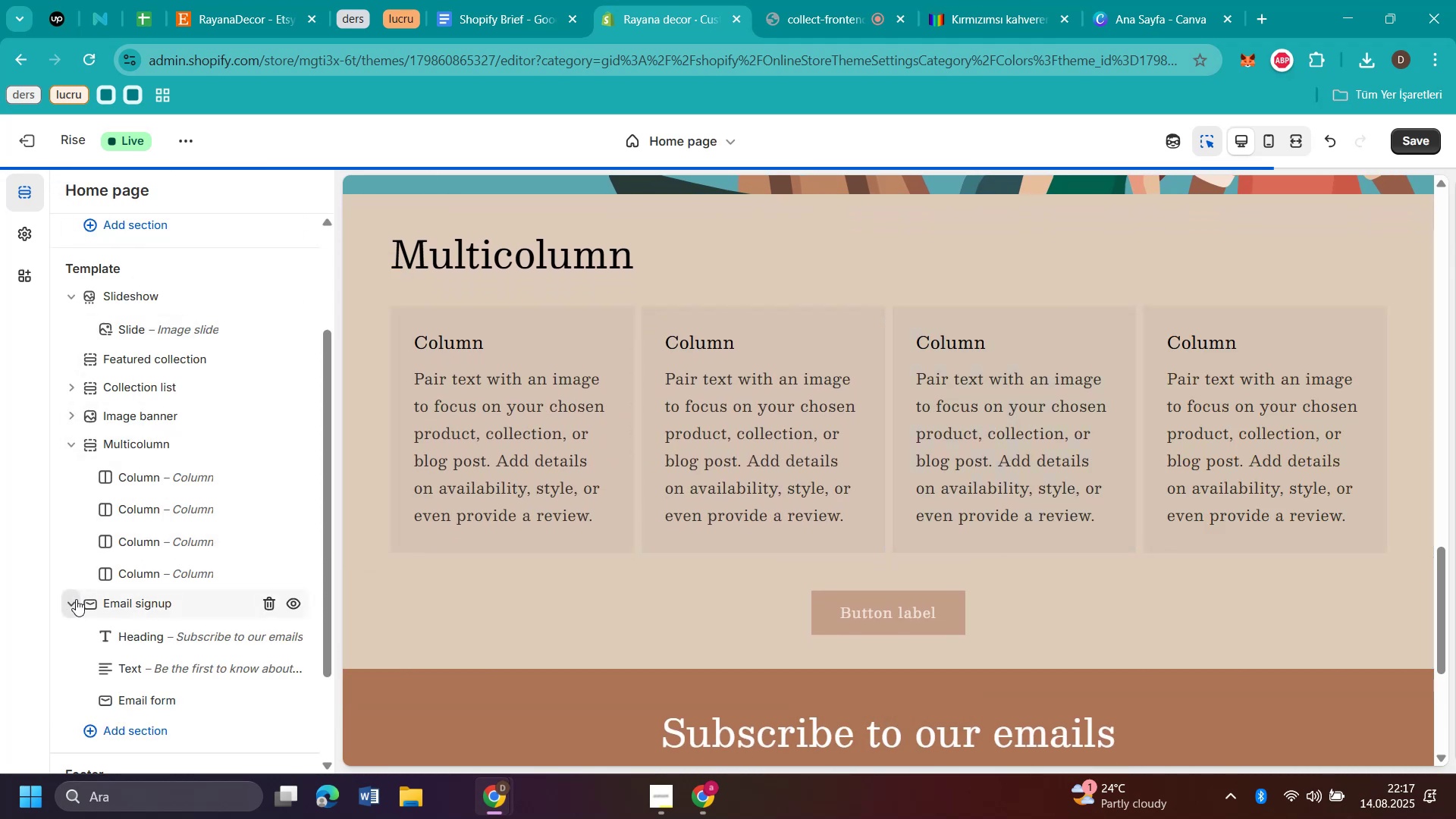 
scroll: coordinate [721, 535], scroll_direction: up, amount: 24.0
 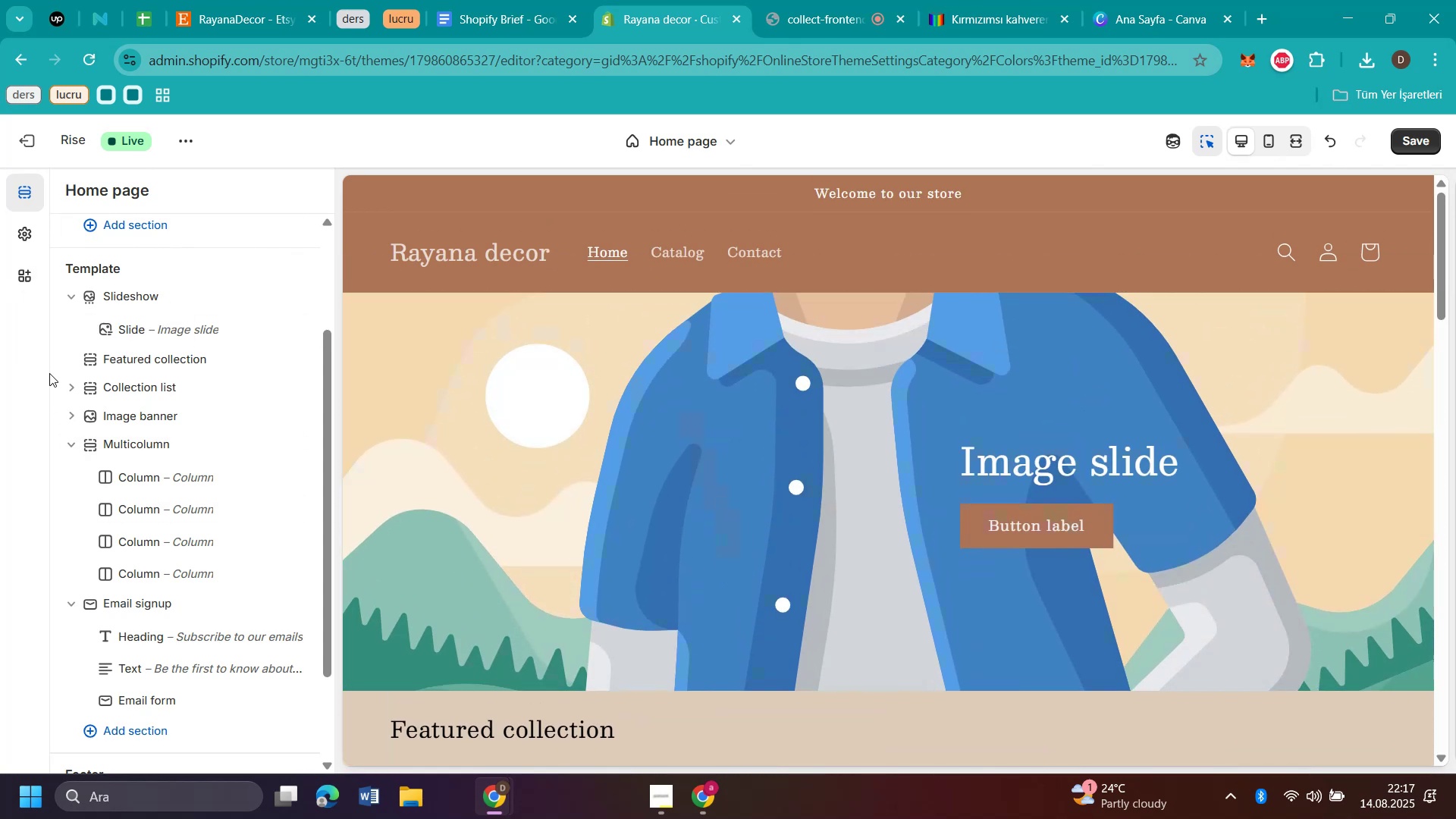 
wait(5.83)
 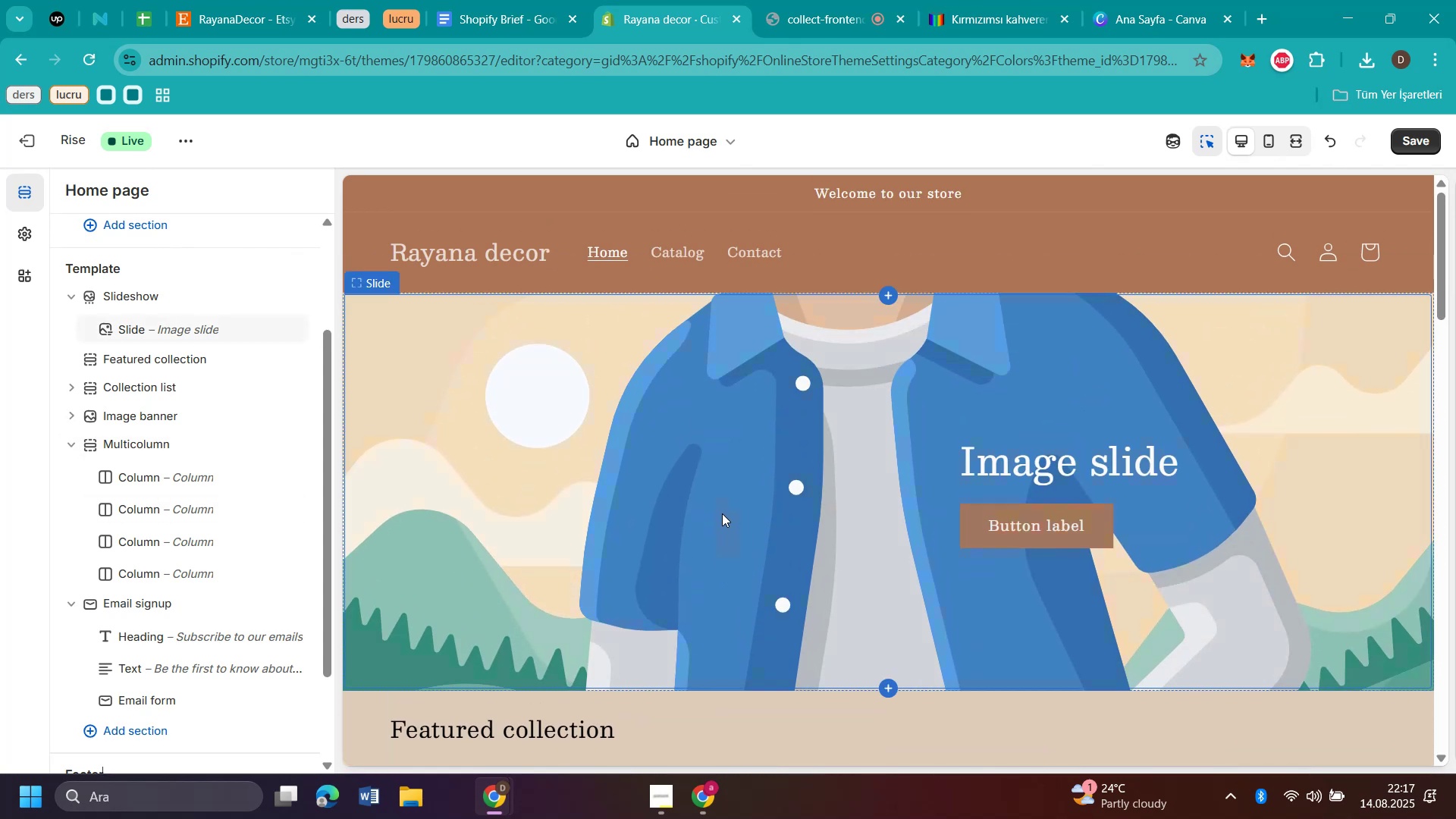 
left_click([71, 300])
 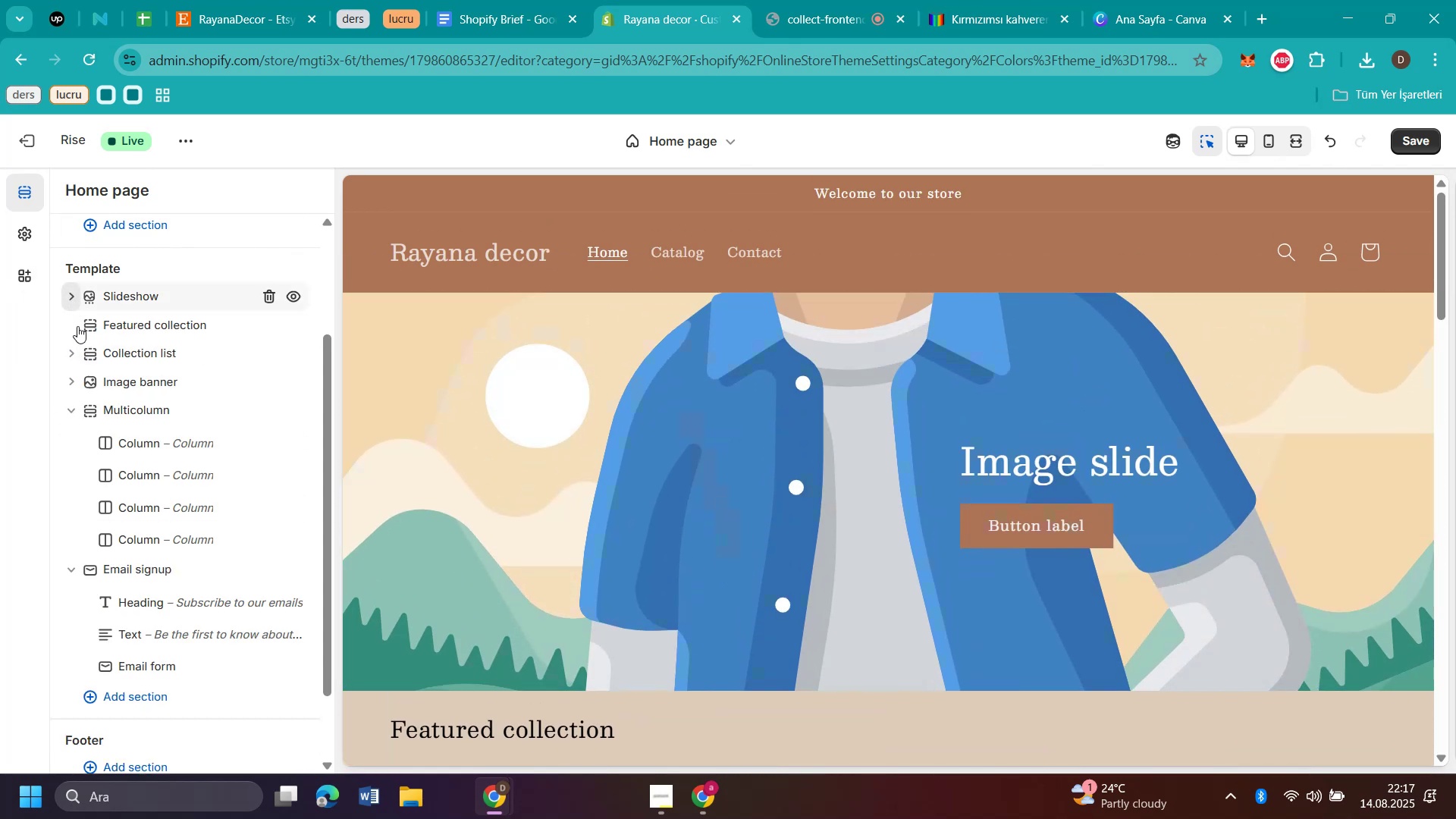 
scroll: coordinate [793, 500], scroll_direction: down, amount: 11.0
 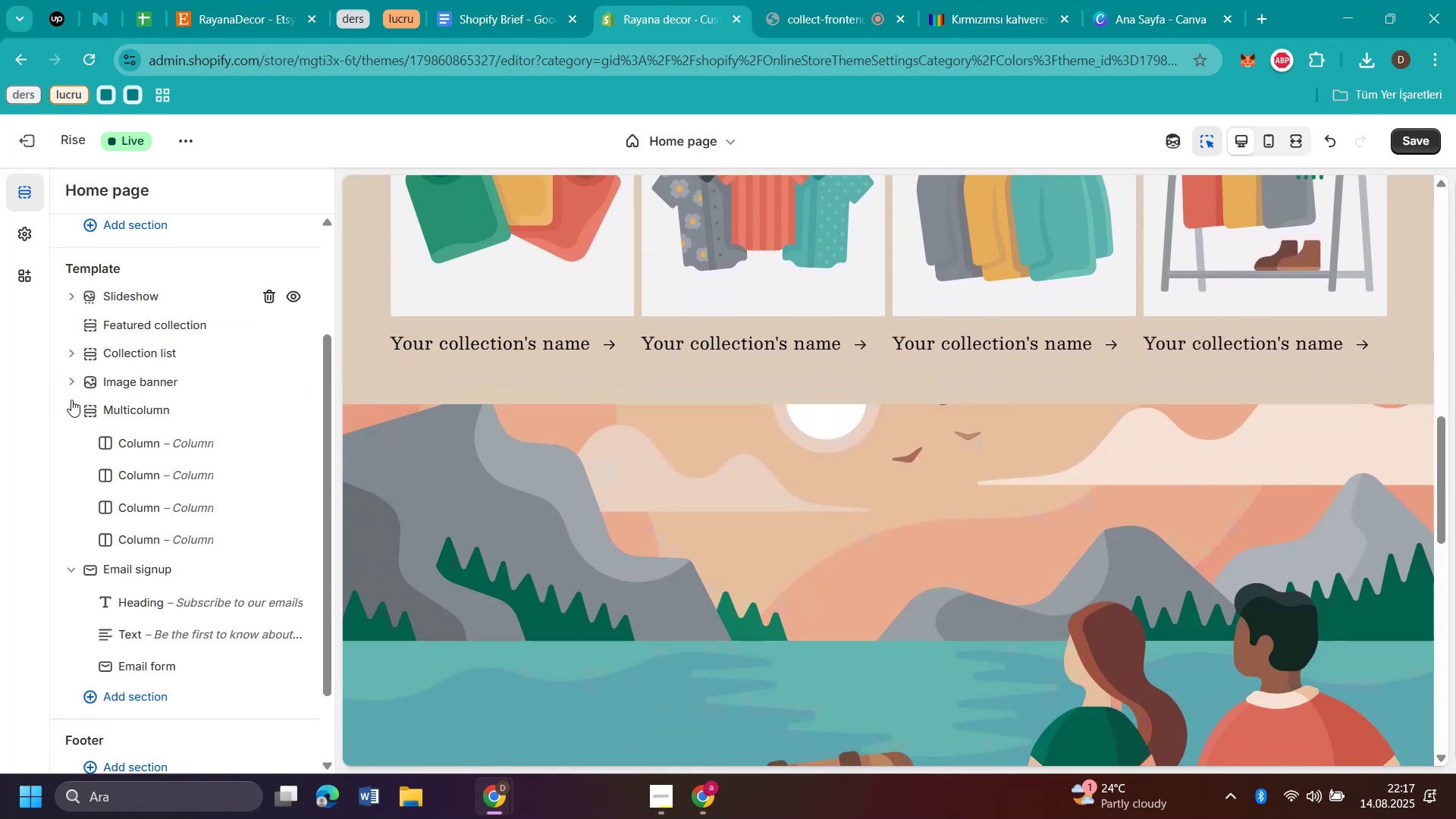 
left_click([75, 410])
 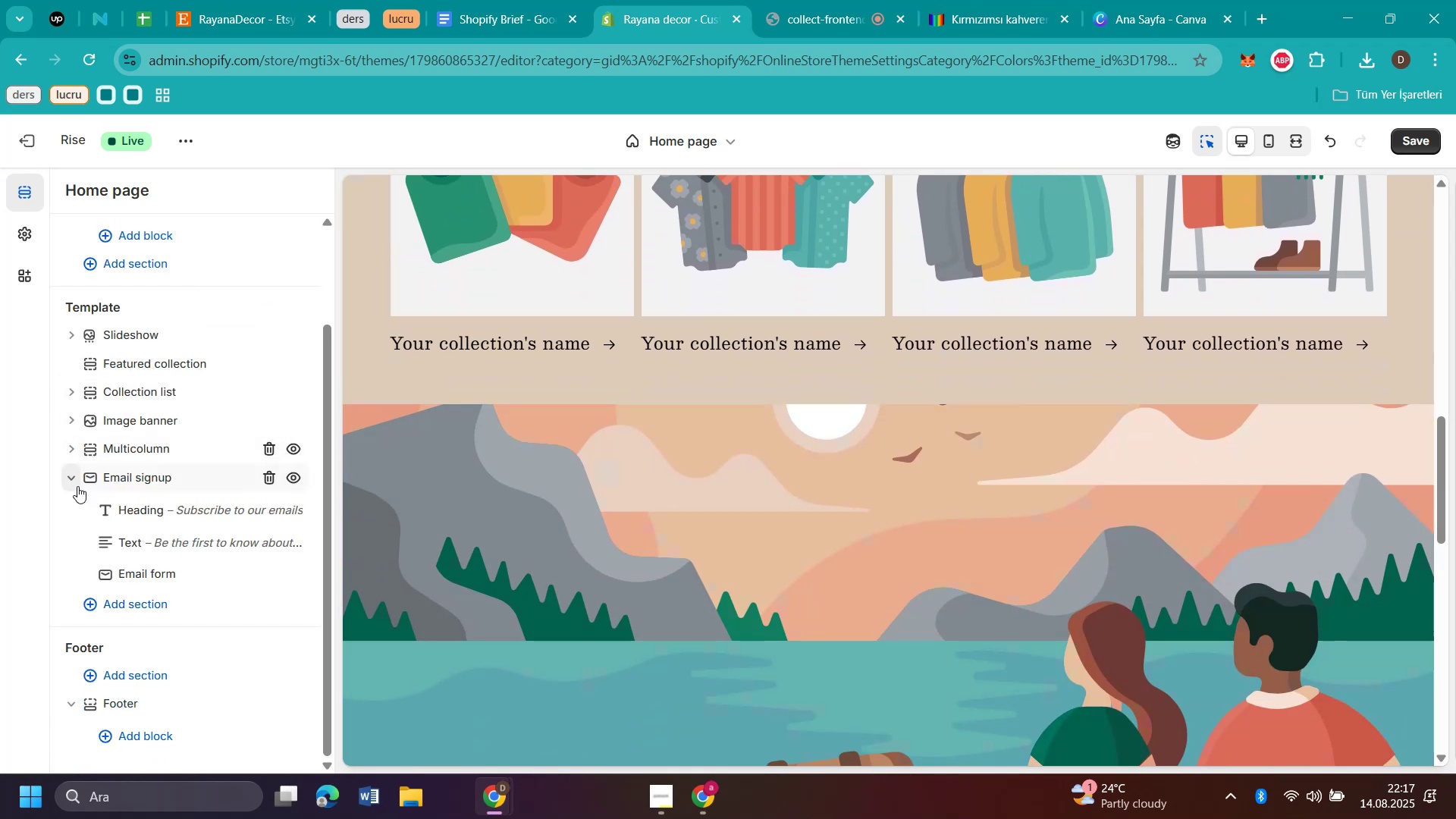 
left_click([76, 482])
 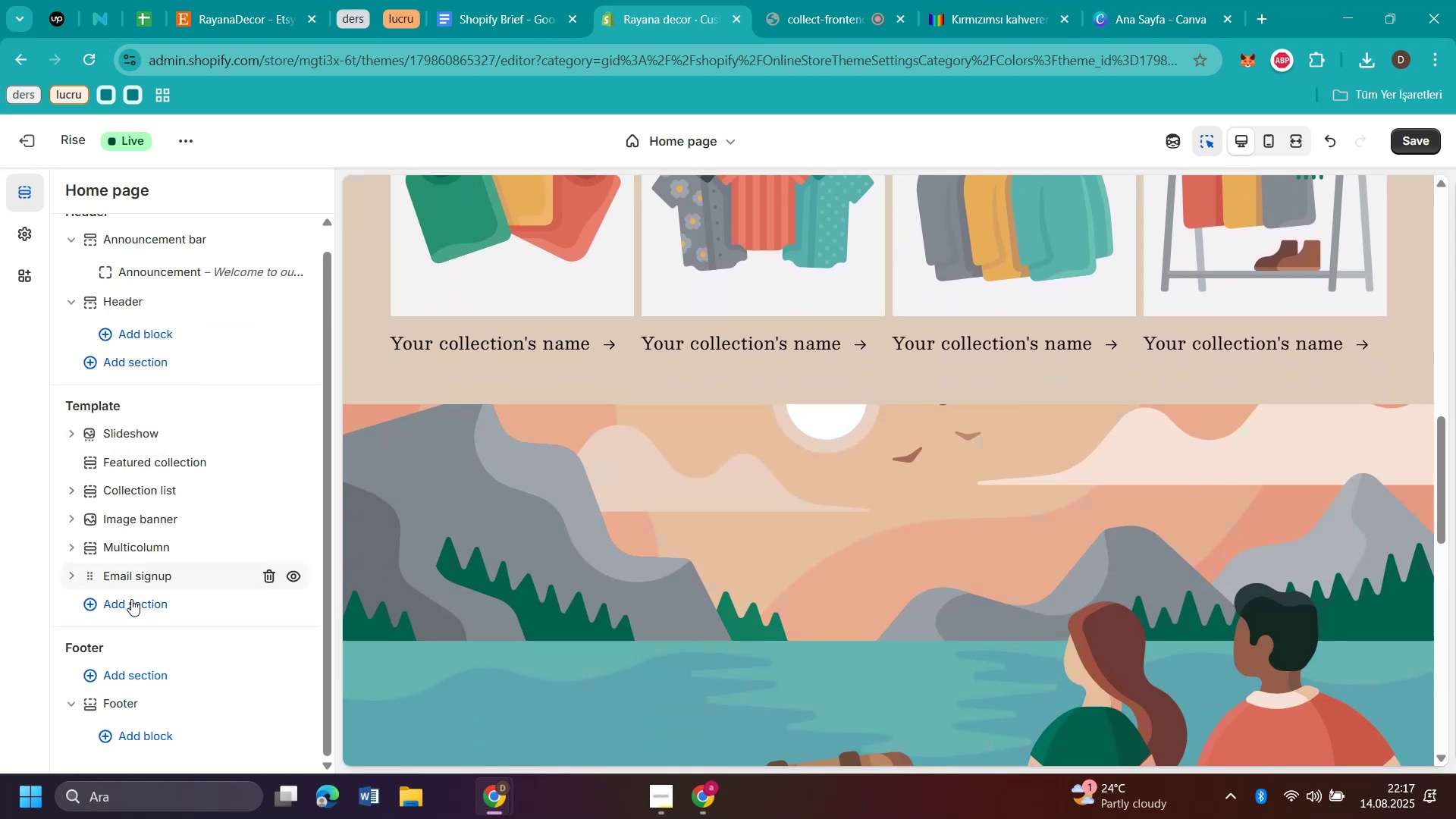 
left_click([130, 602])
 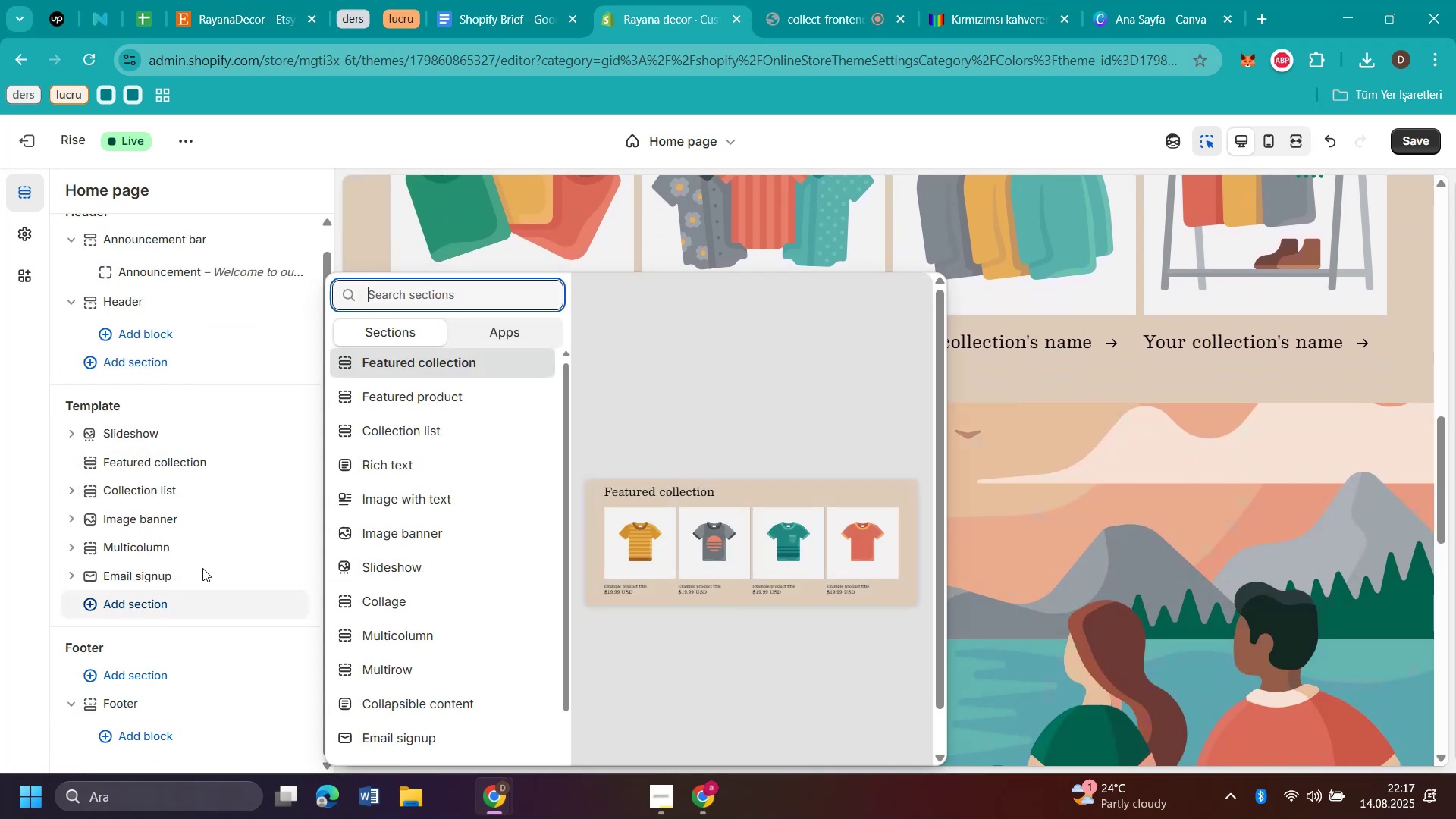 
scroll: coordinate [458, 641], scroll_direction: down, amount: 16.0
 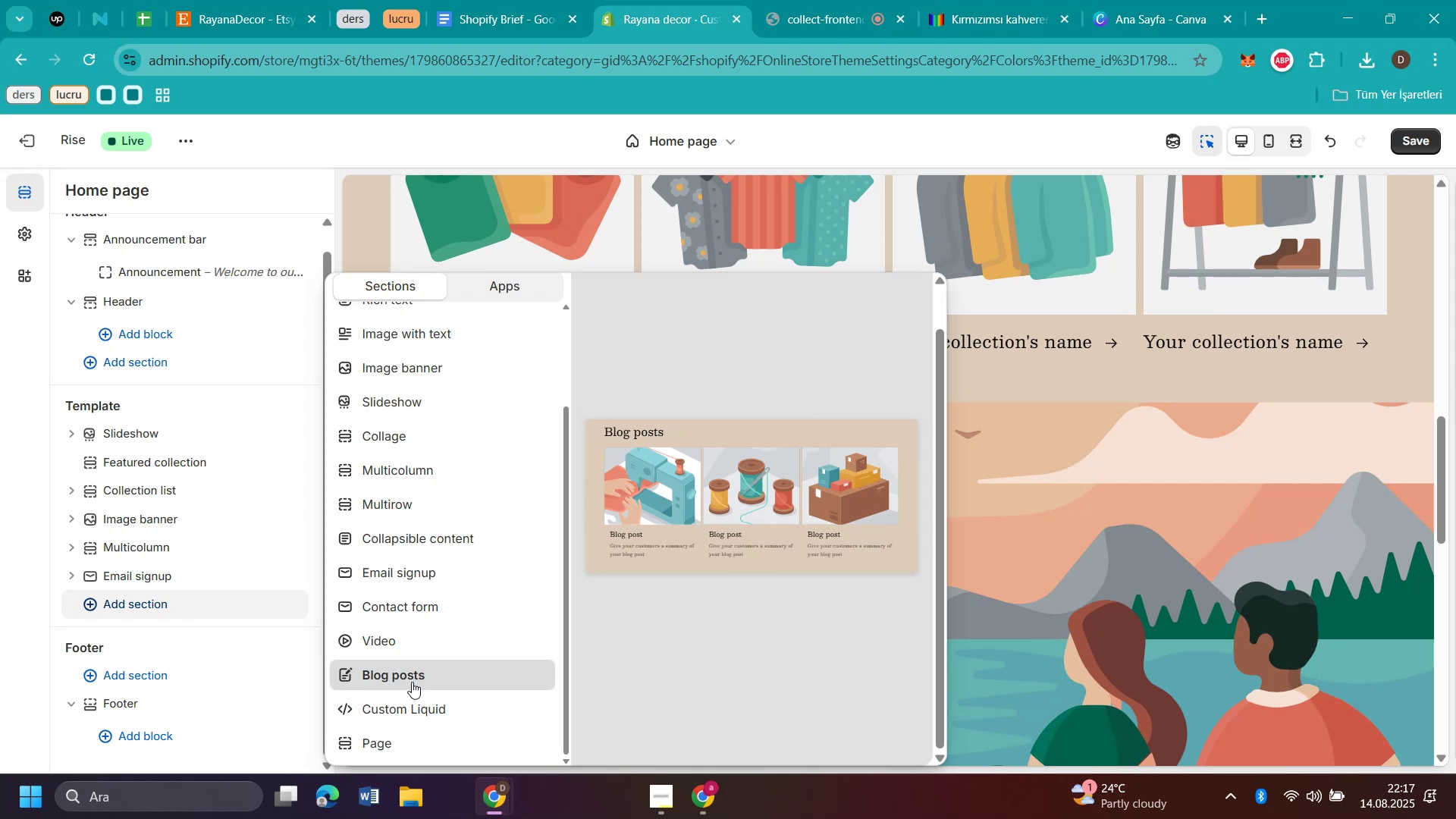 
wait(5.54)
 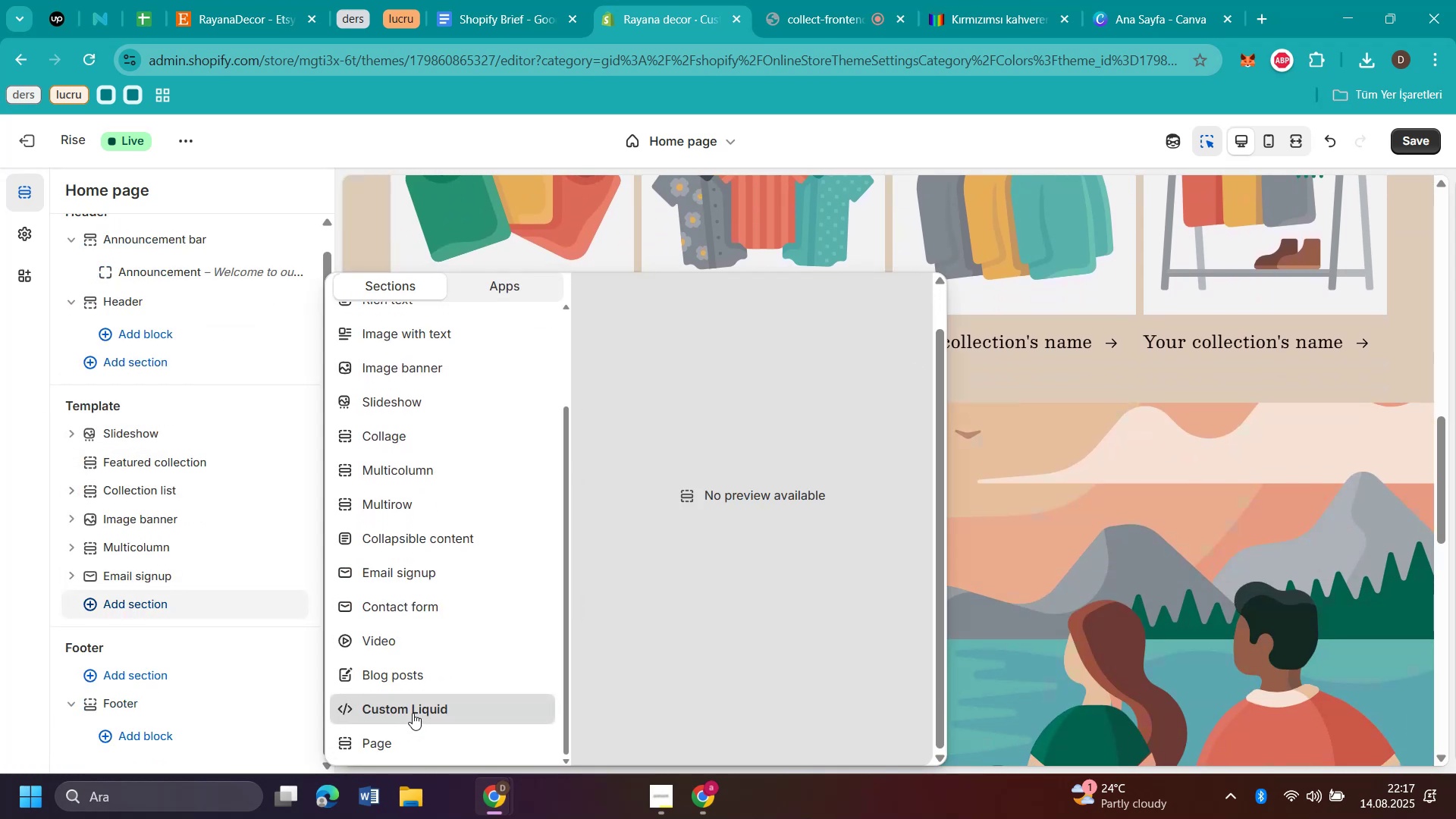 
left_click([249, 11])
 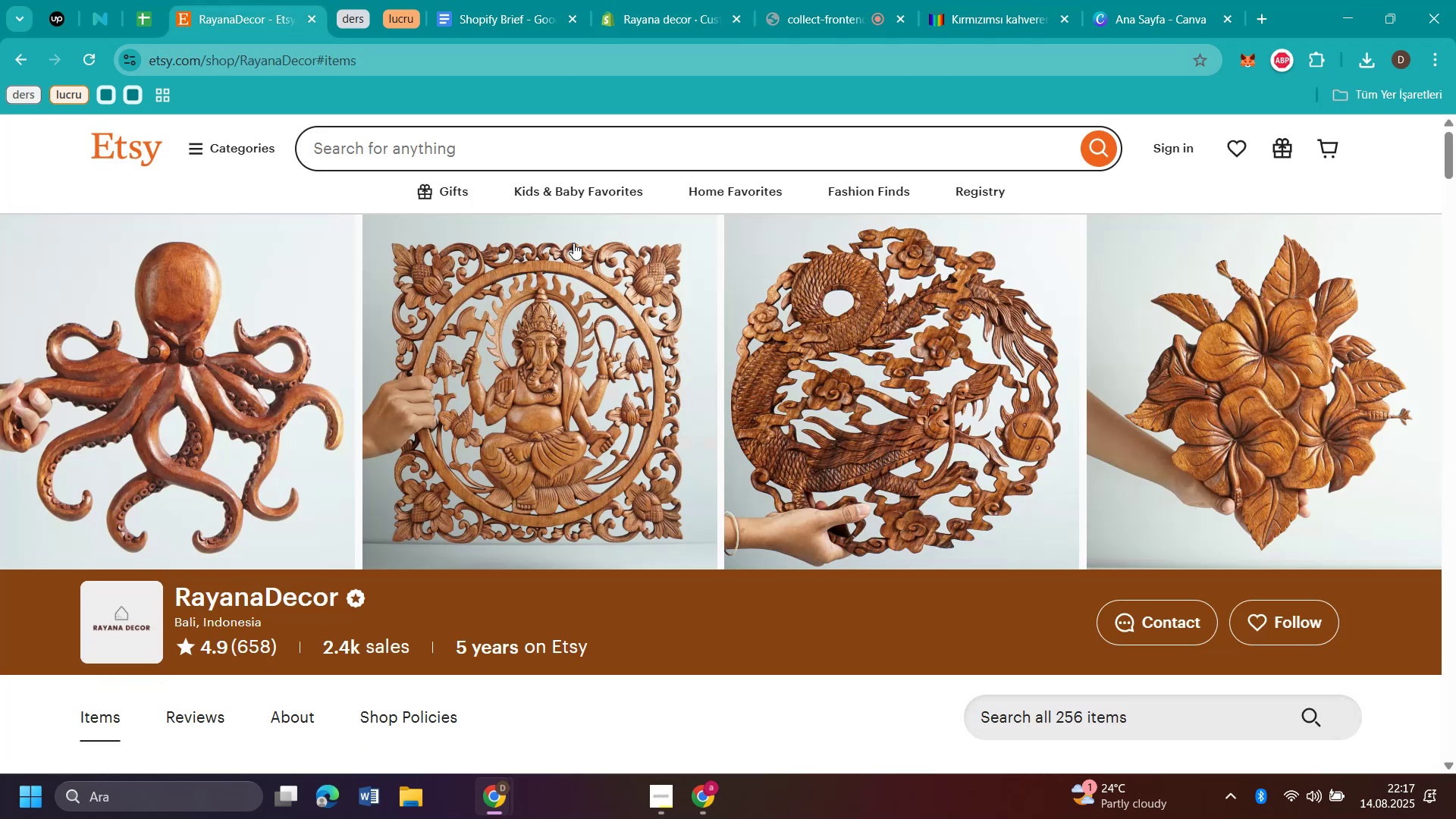 
scroll: coordinate [711, 529], scroll_direction: down, amount: 12.0
 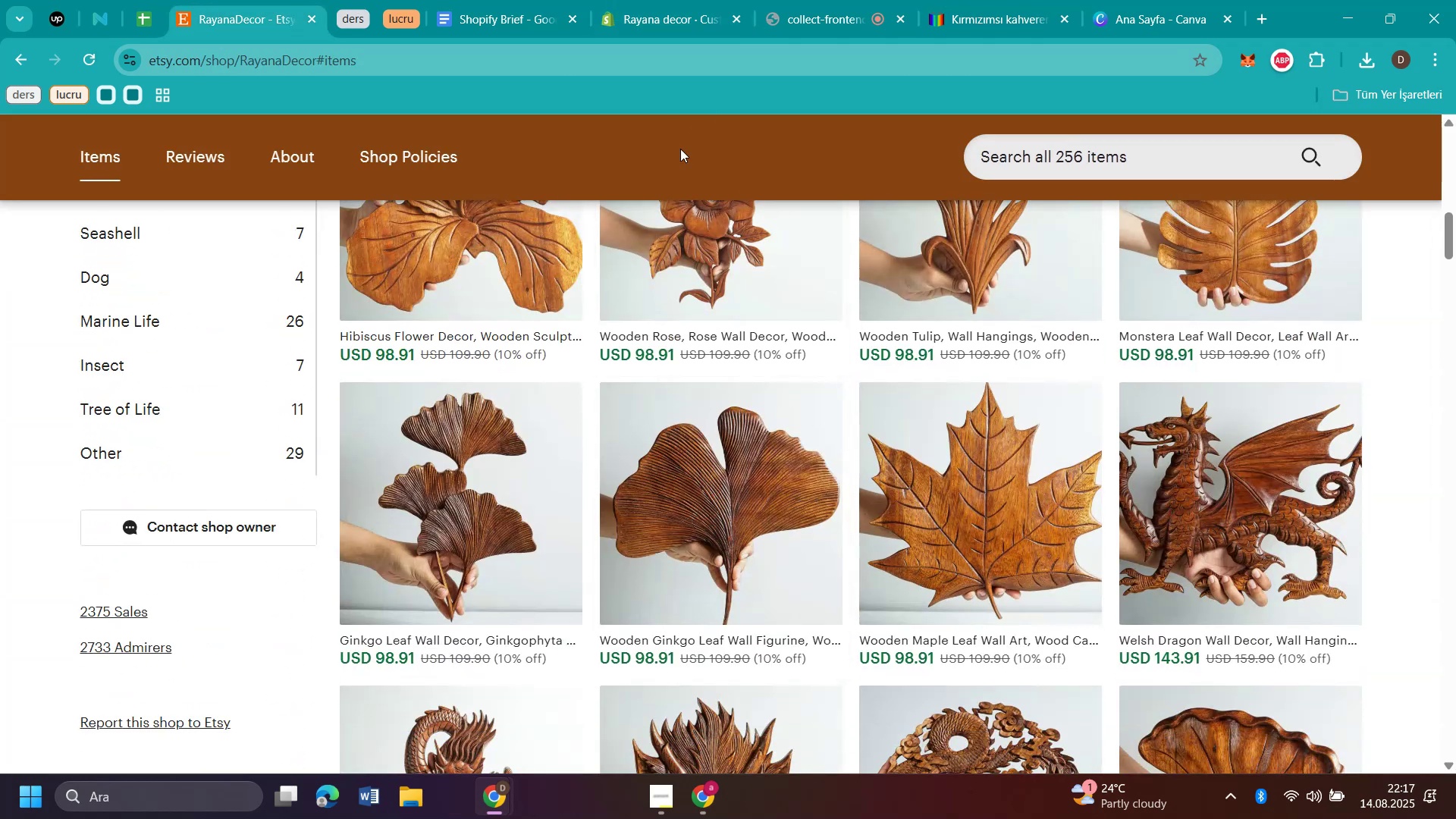 
scroll: coordinate [221, 420], scroll_direction: up, amount: 7.0
 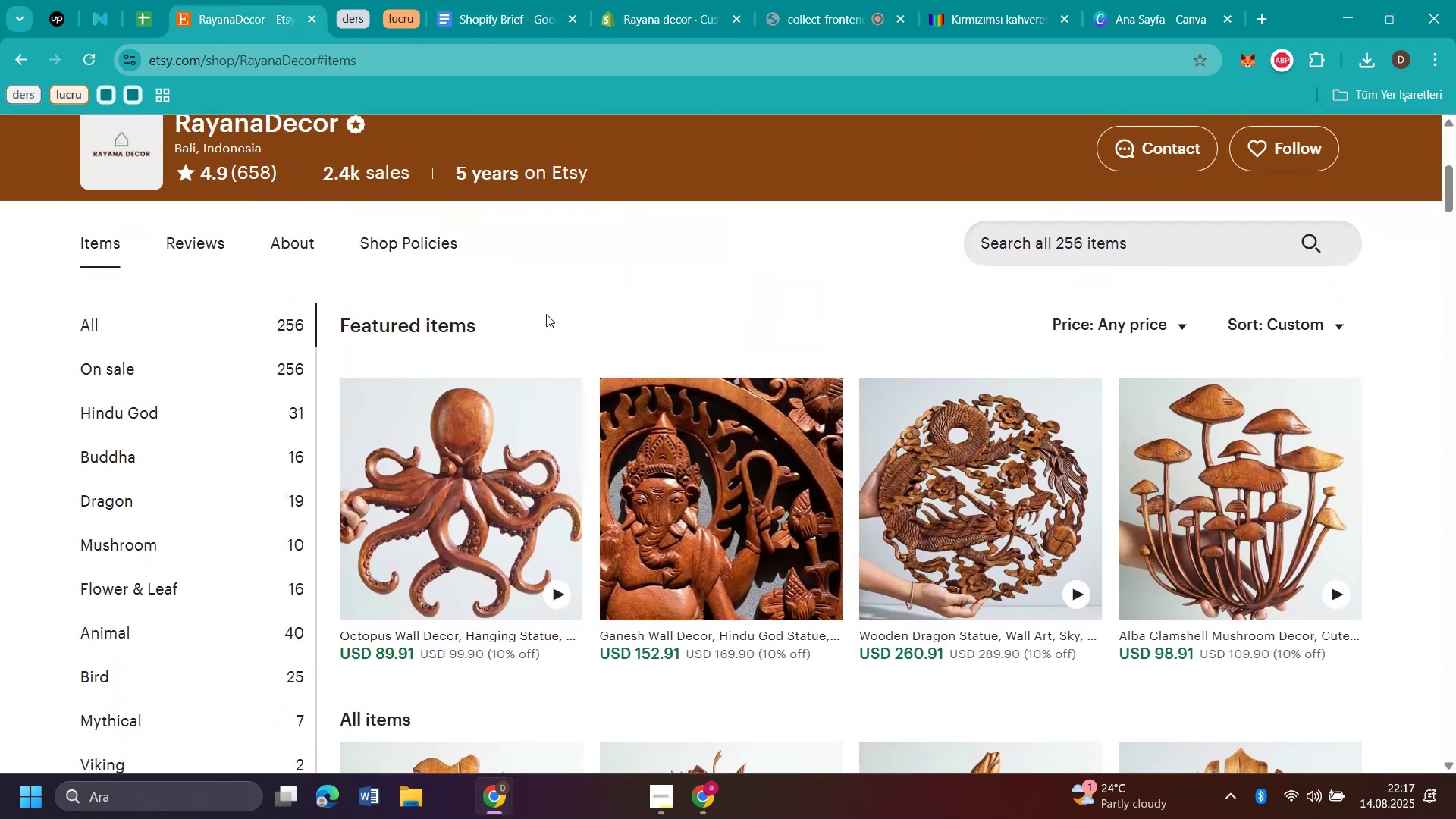 
left_click([275, 239])
 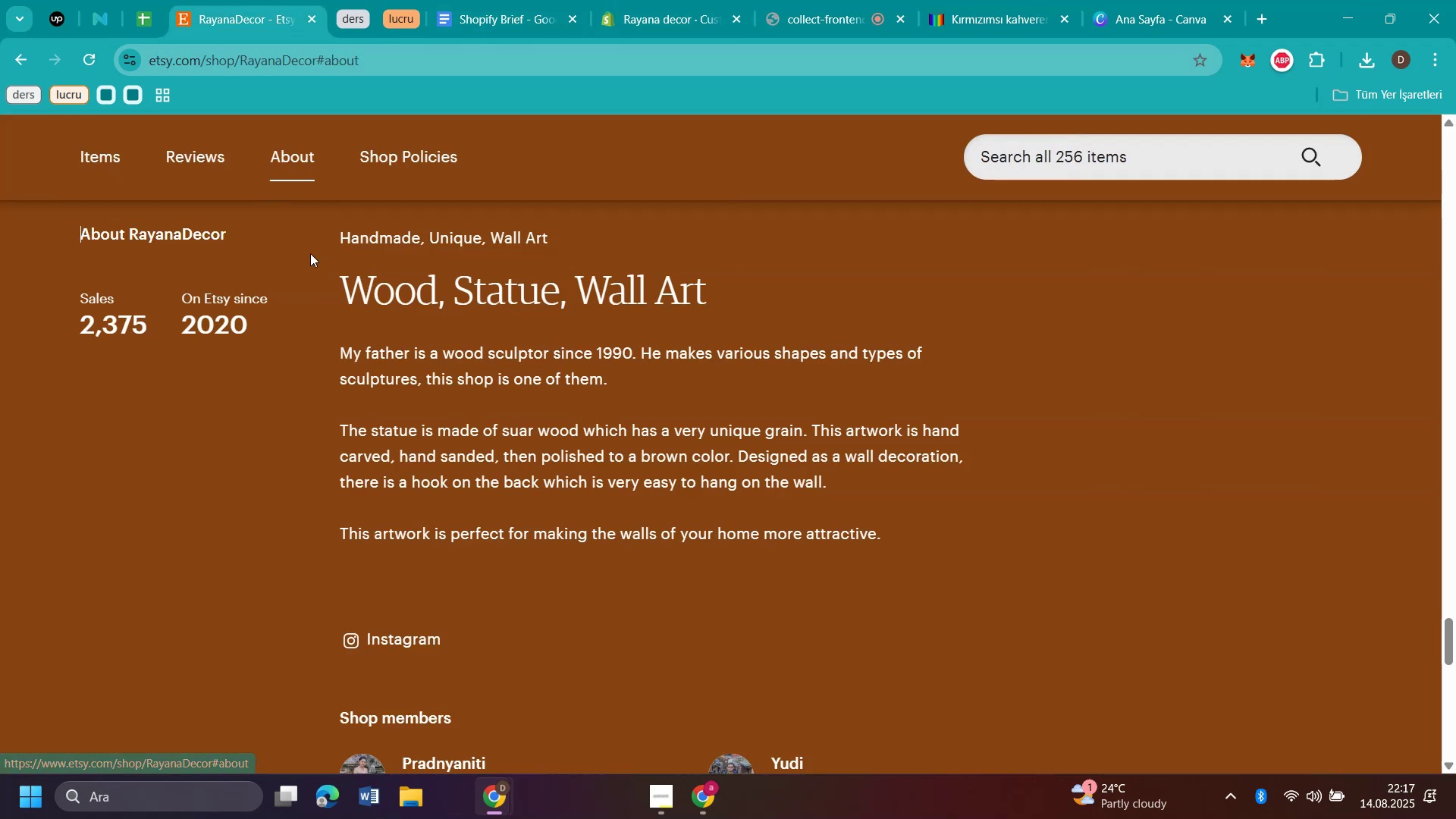 
scroll: coordinate [1159, 382], scroll_direction: none, amount: 0.0
 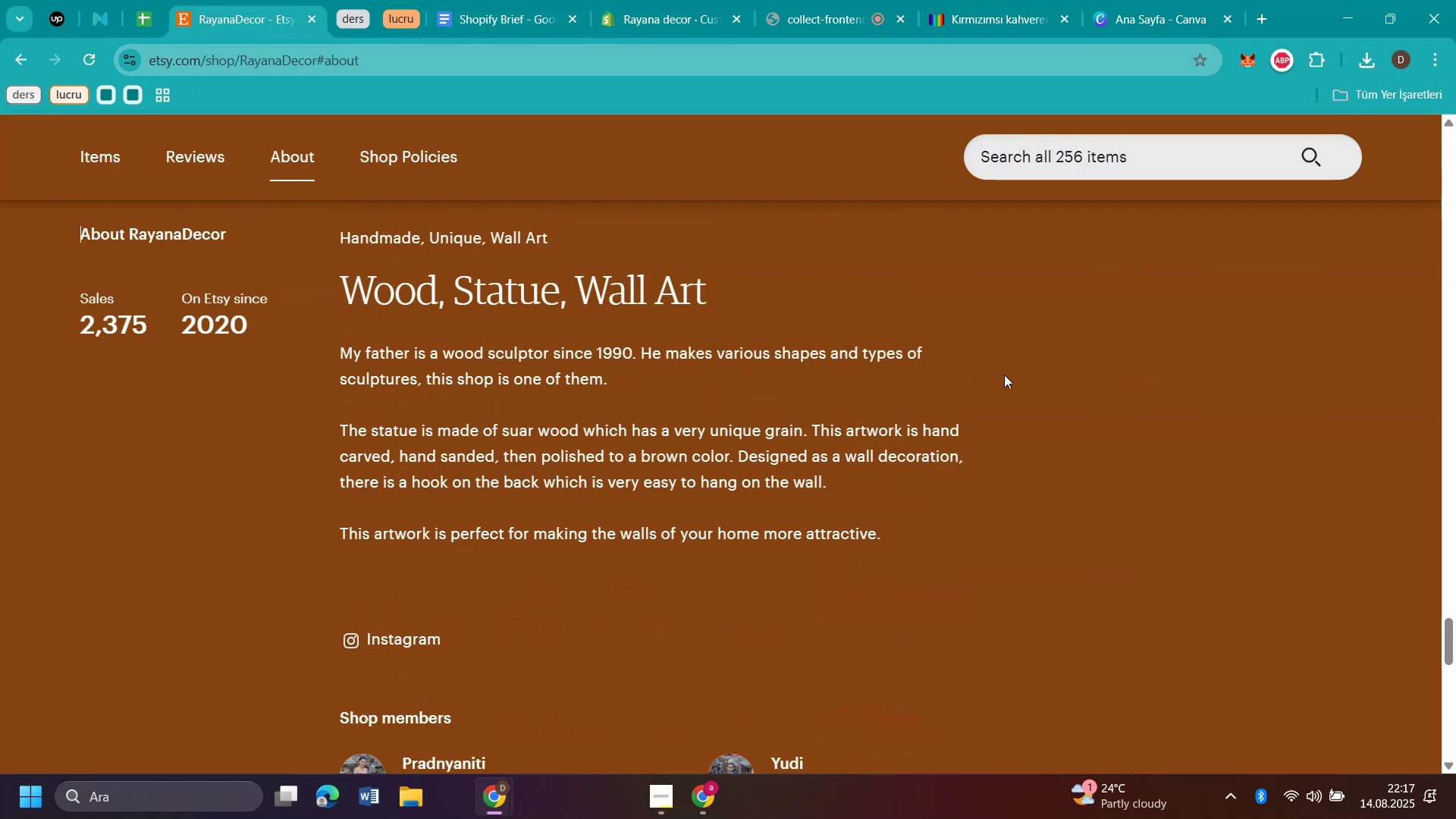 
scroll: coordinate [1003, 374], scroll_direction: up, amount: 2.0
 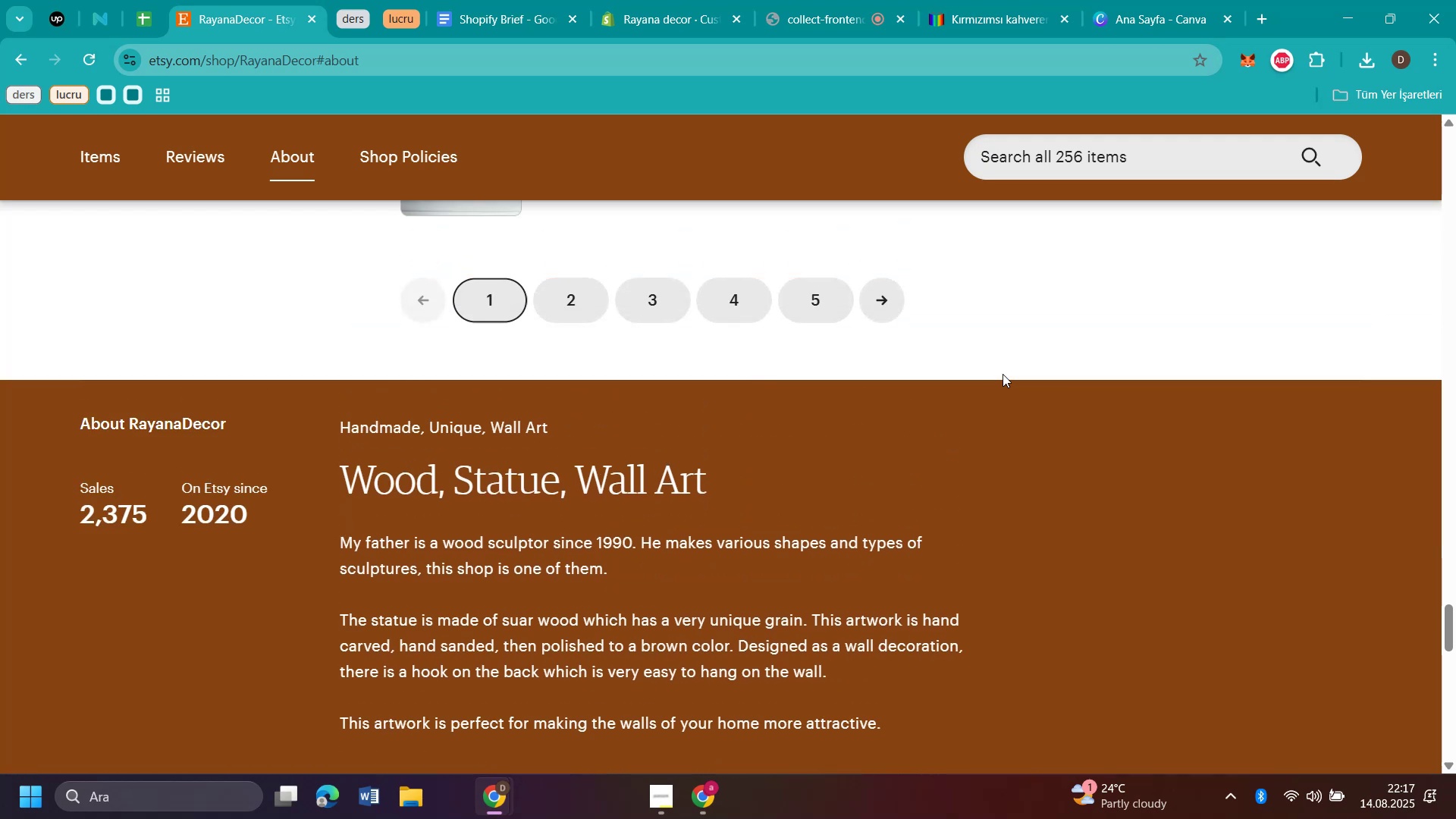 
scroll: coordinate [1003, 374], scroll_direction: down, amount: 1.0
 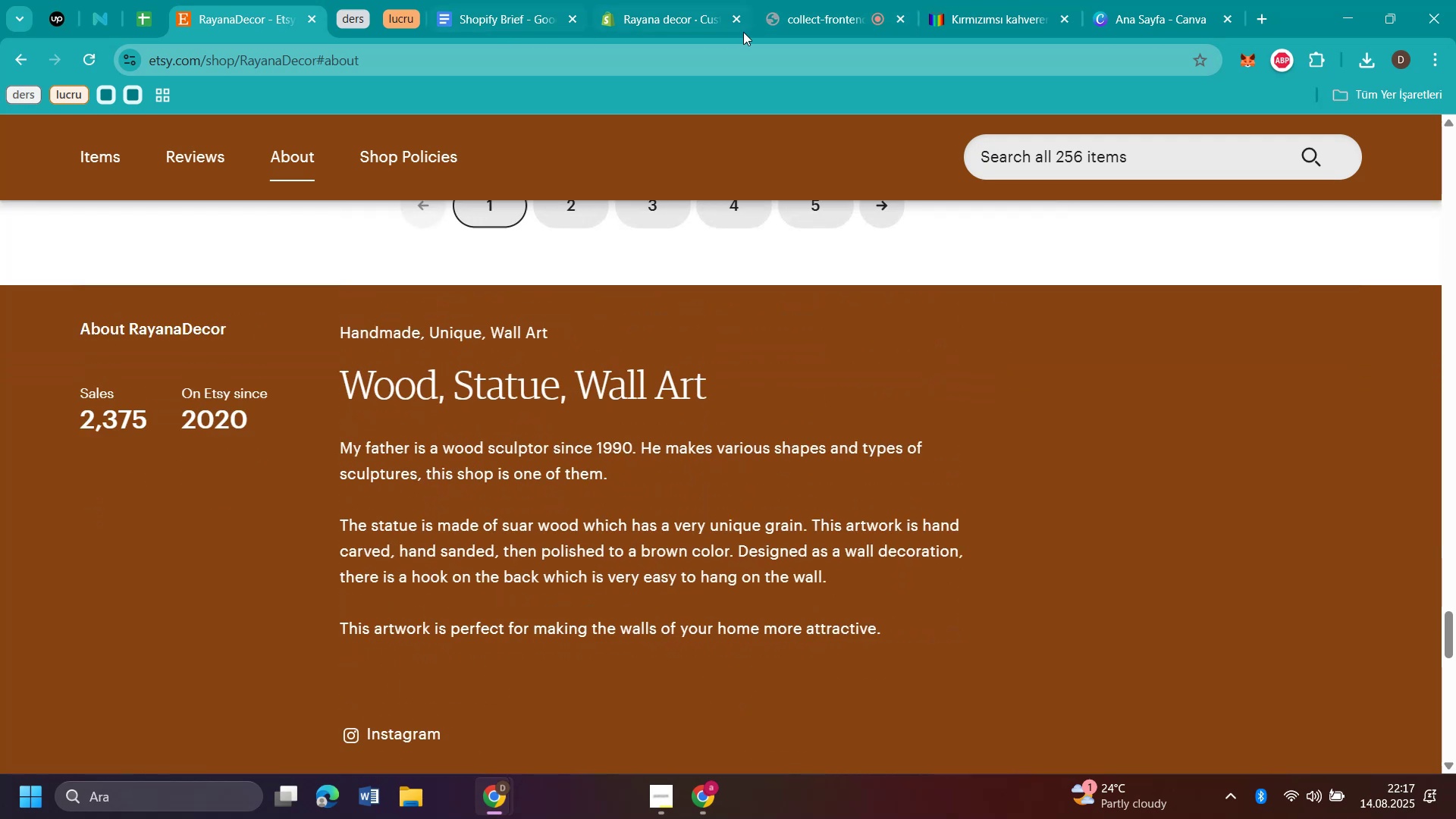 
left_click([665, 30])
 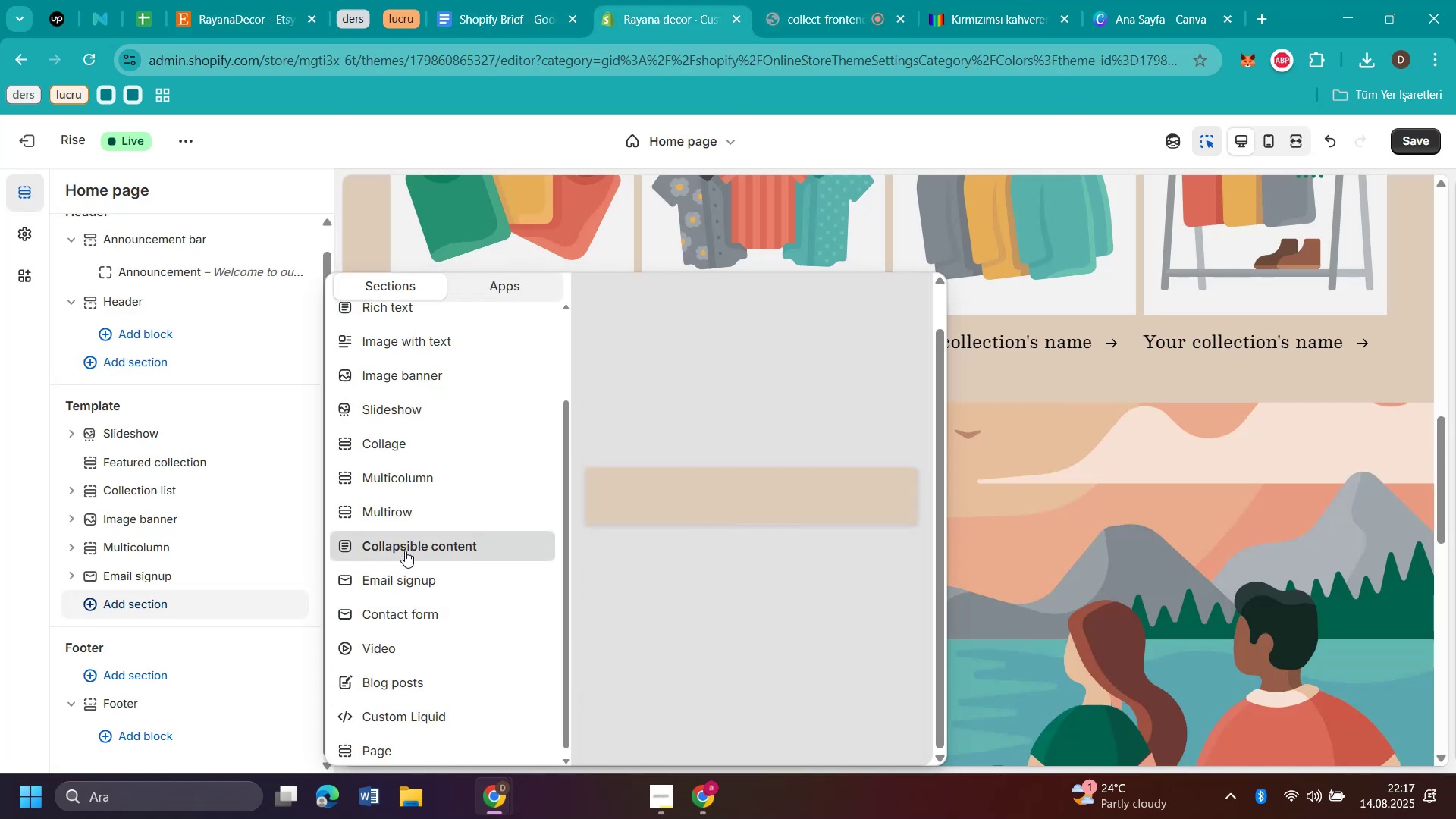 
wait(8.9)
 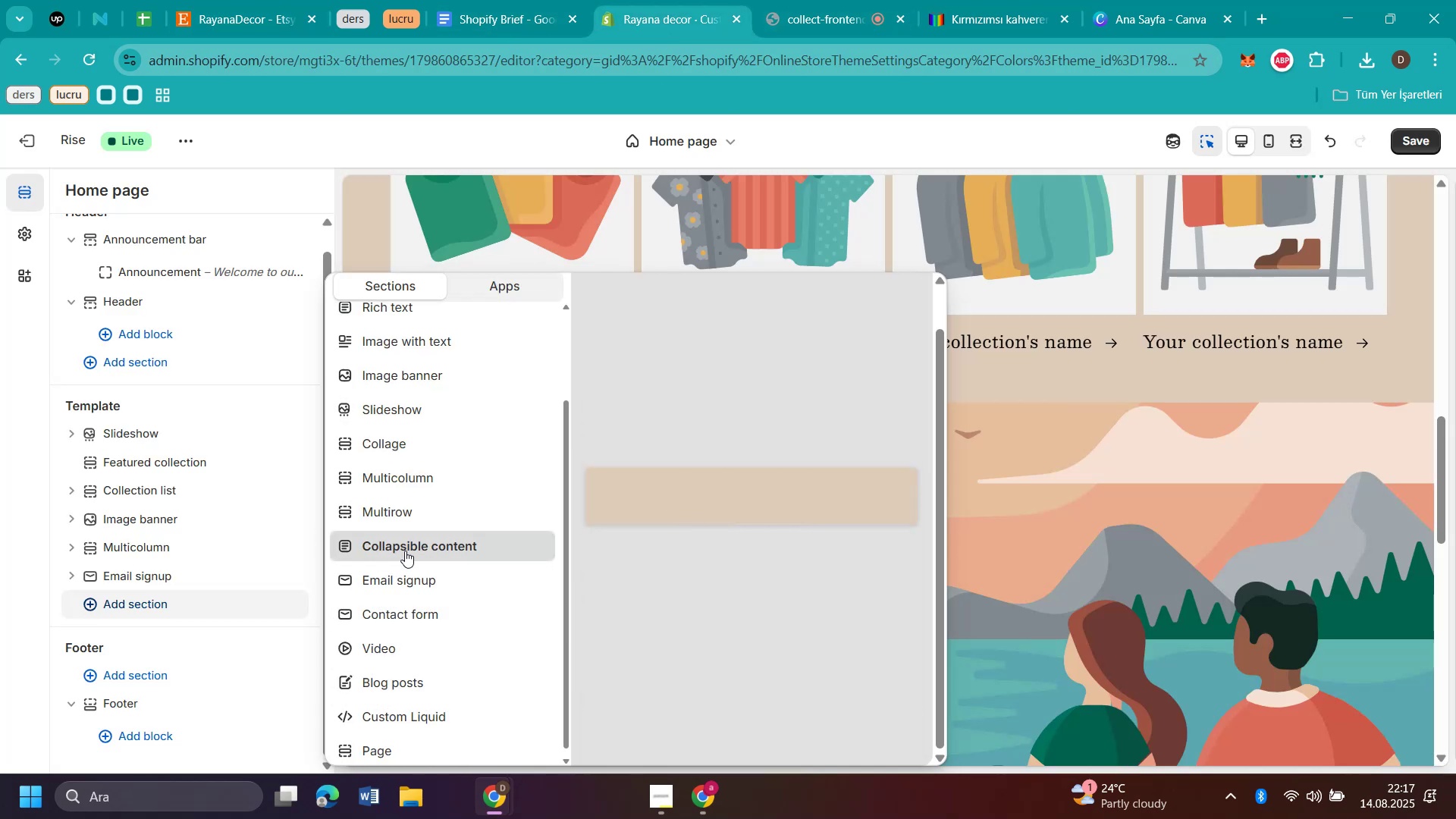 
scroll: coordinate [444, 351], scroll_direction: up, amount: 7.0
 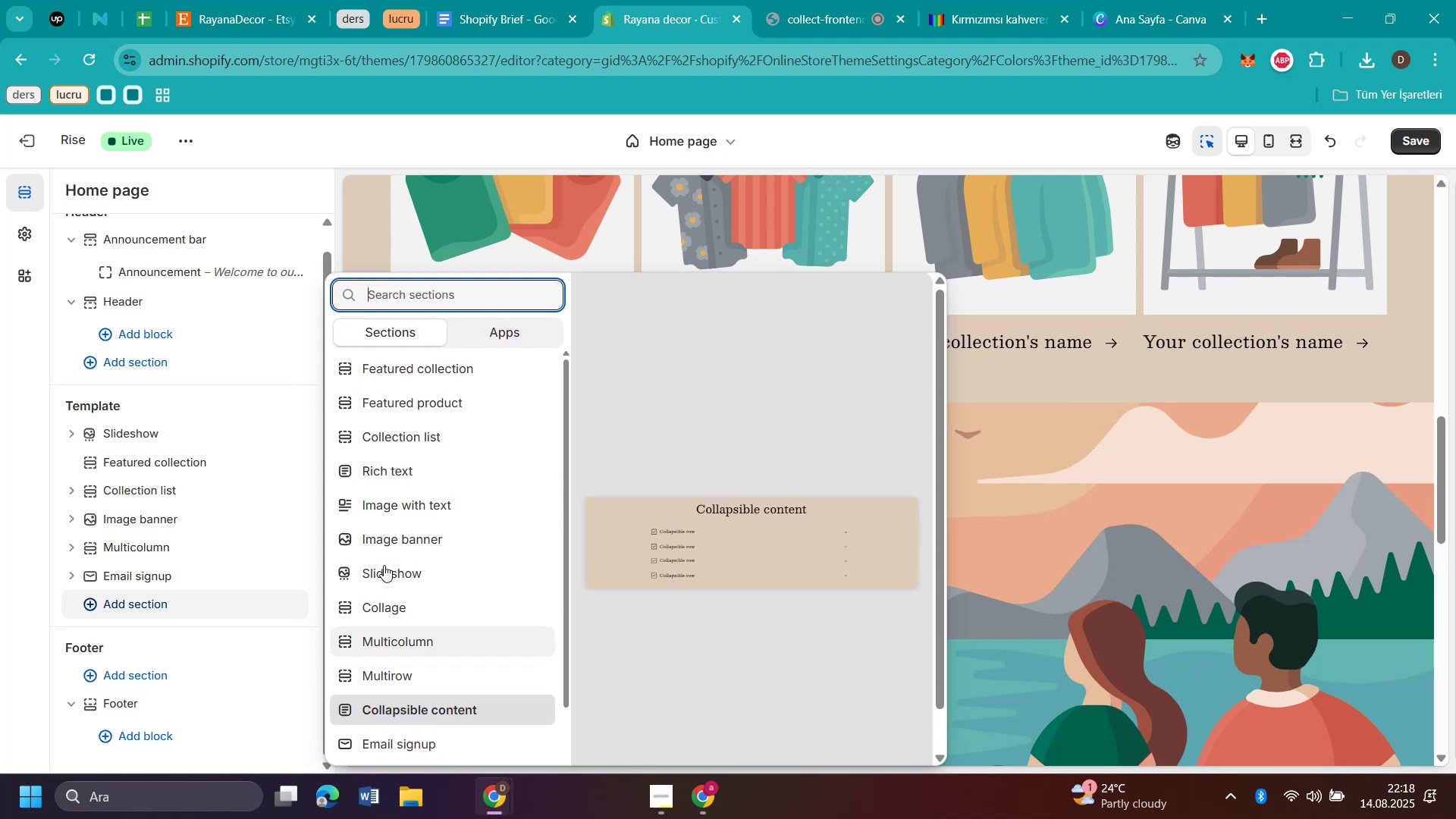 
wait(6.47)
 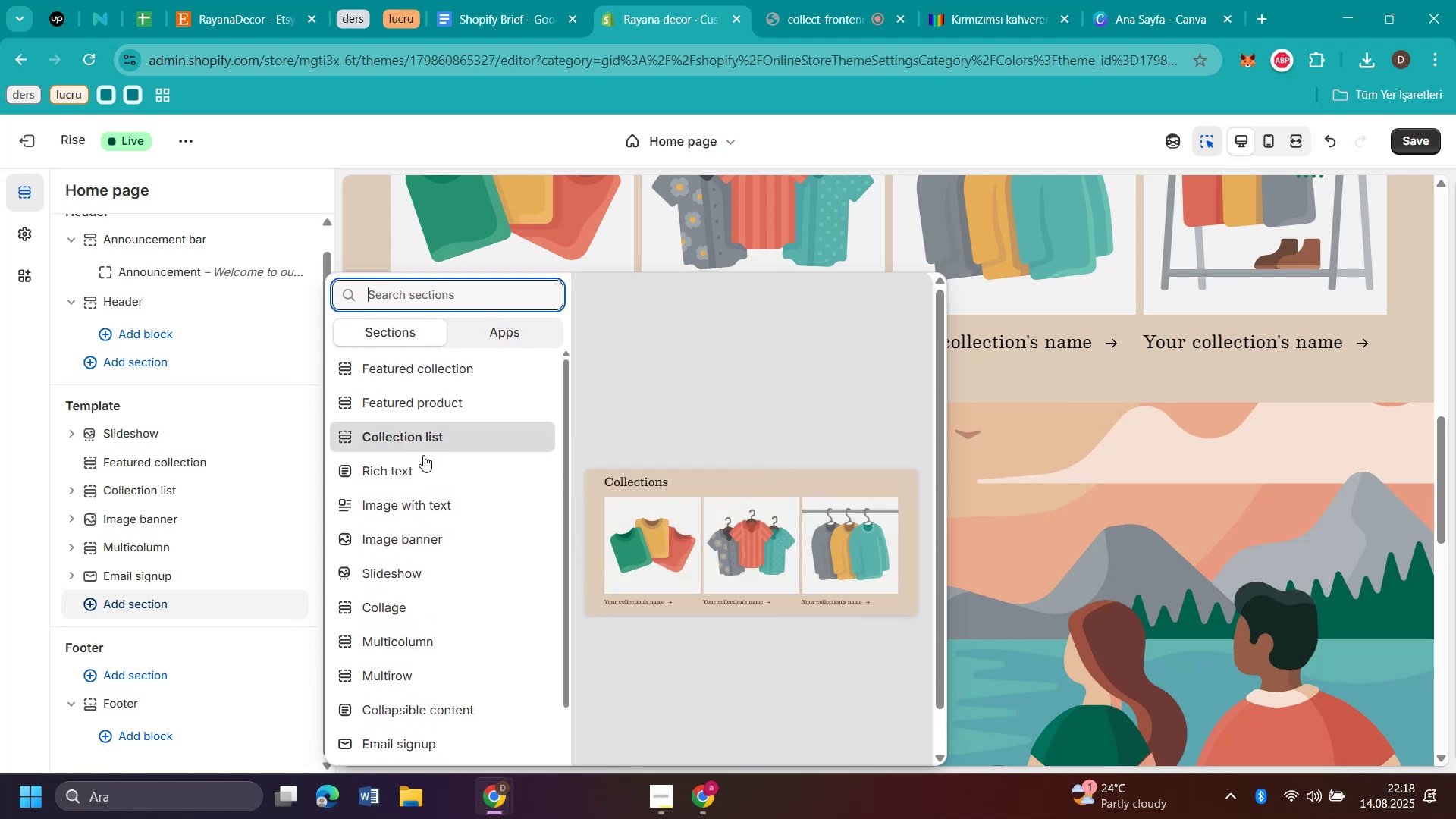 
left_click([388, 472])
 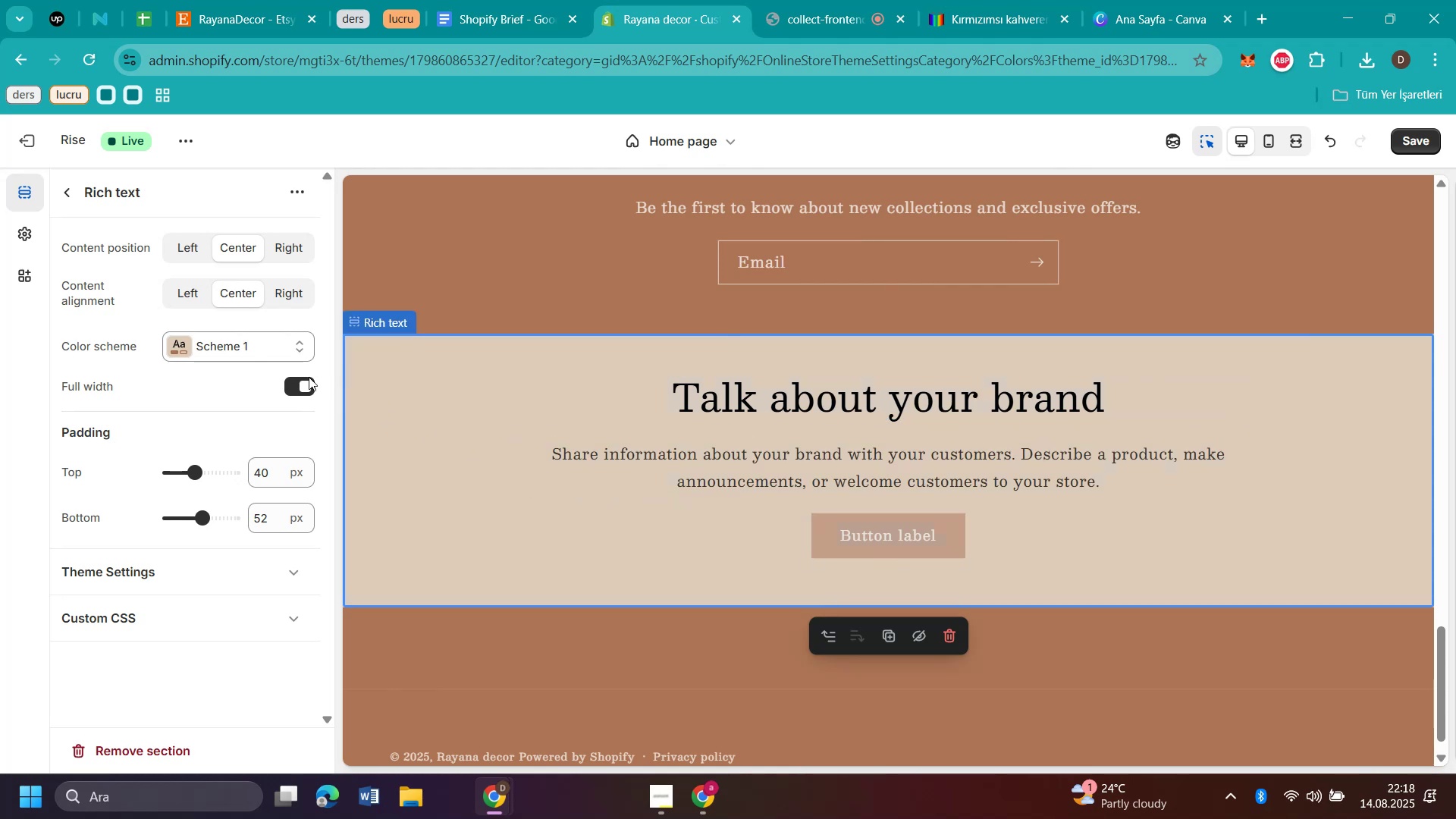 
left_click([61, 193])
 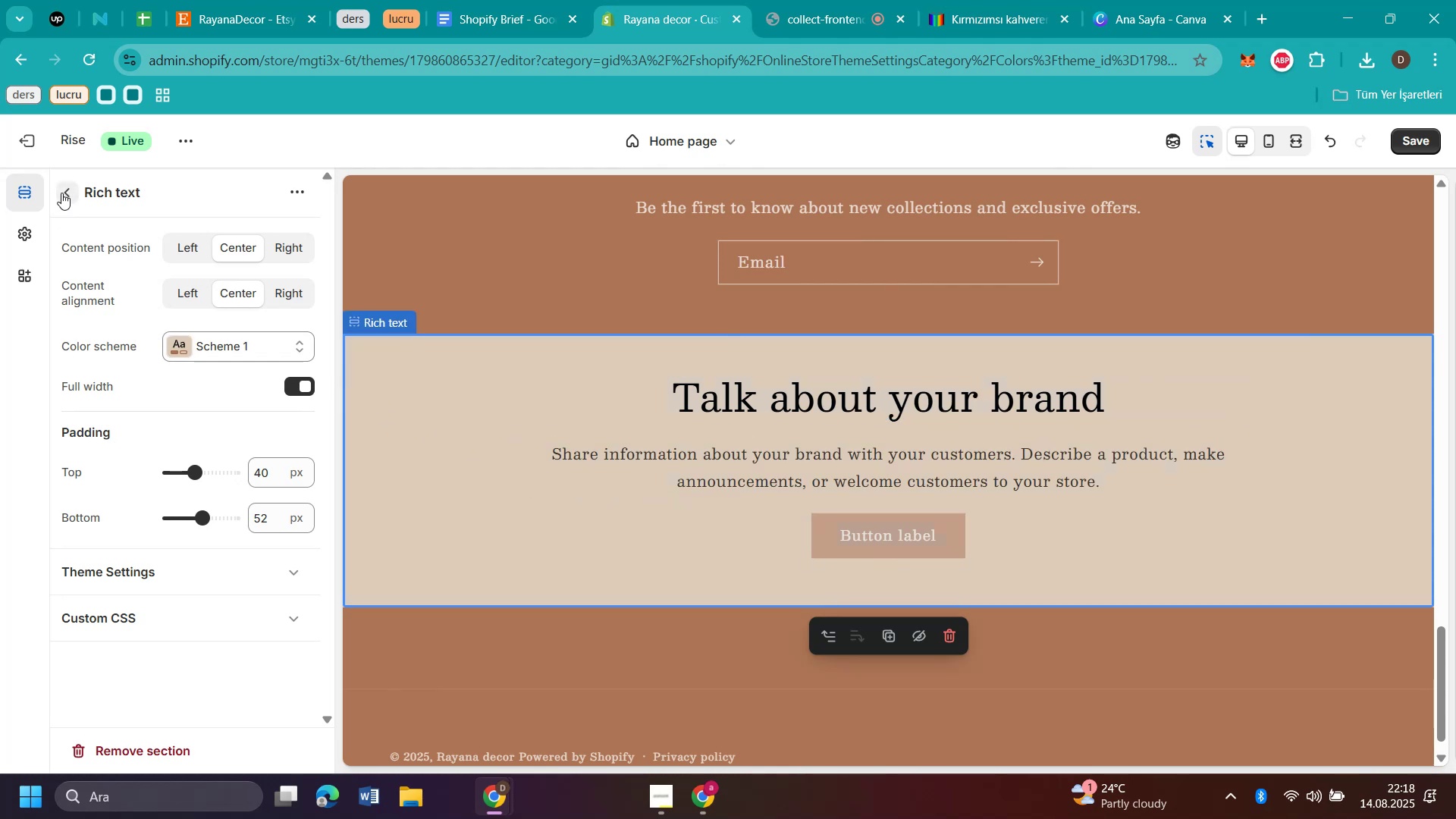 
mouse_move([77, 207])
 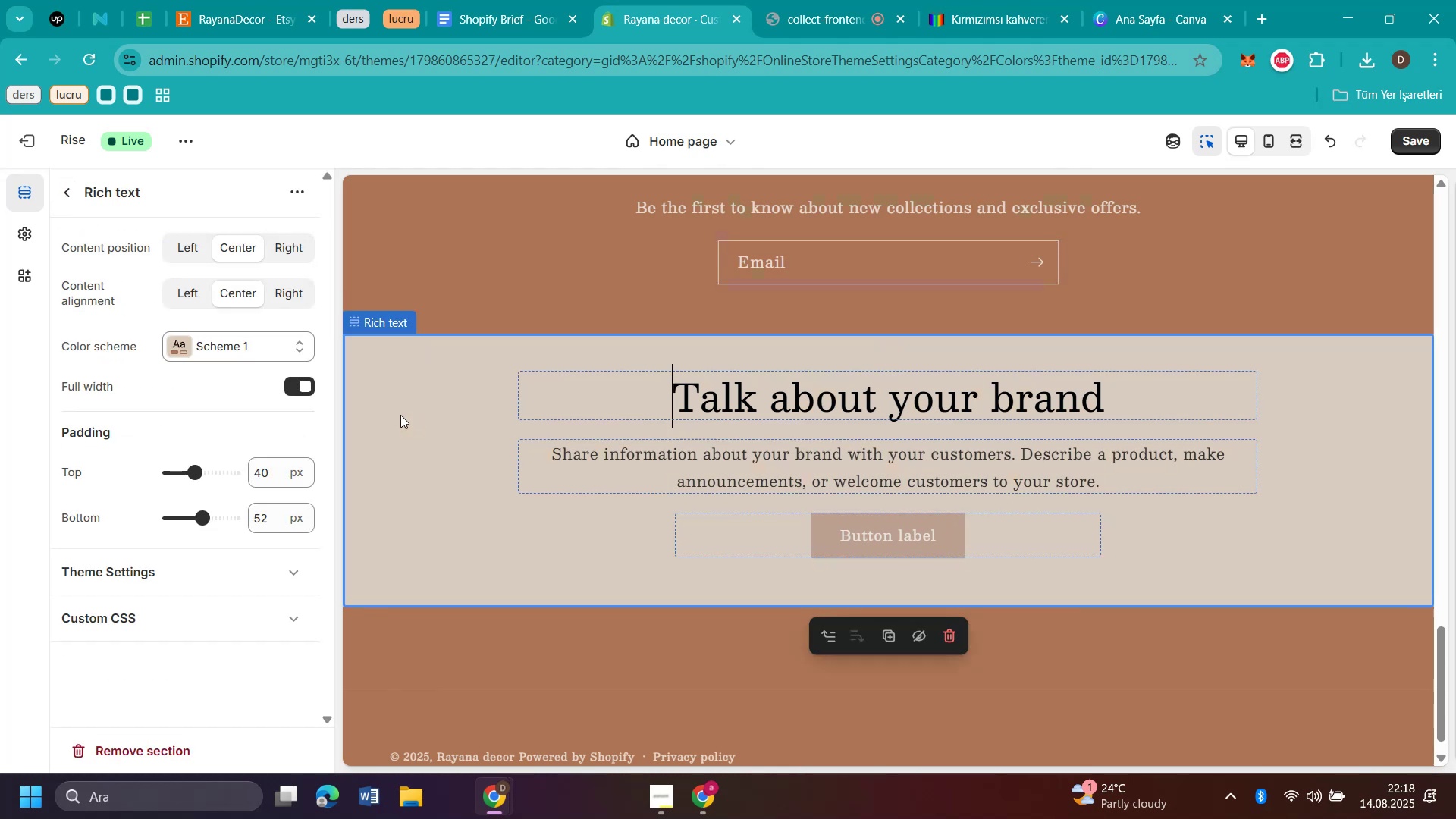 
left_click([178, 354])
 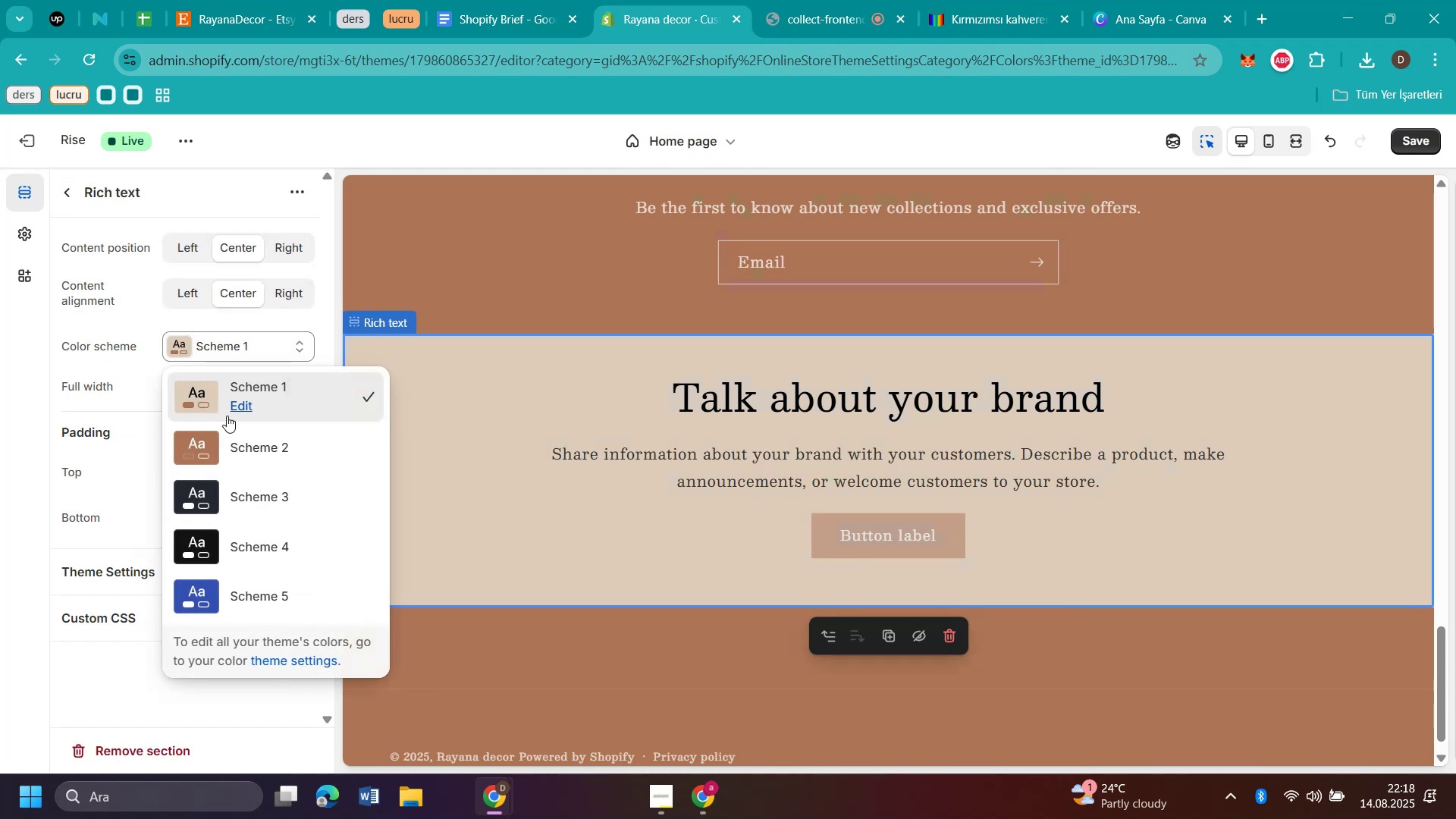 
left_click([228, 410])
 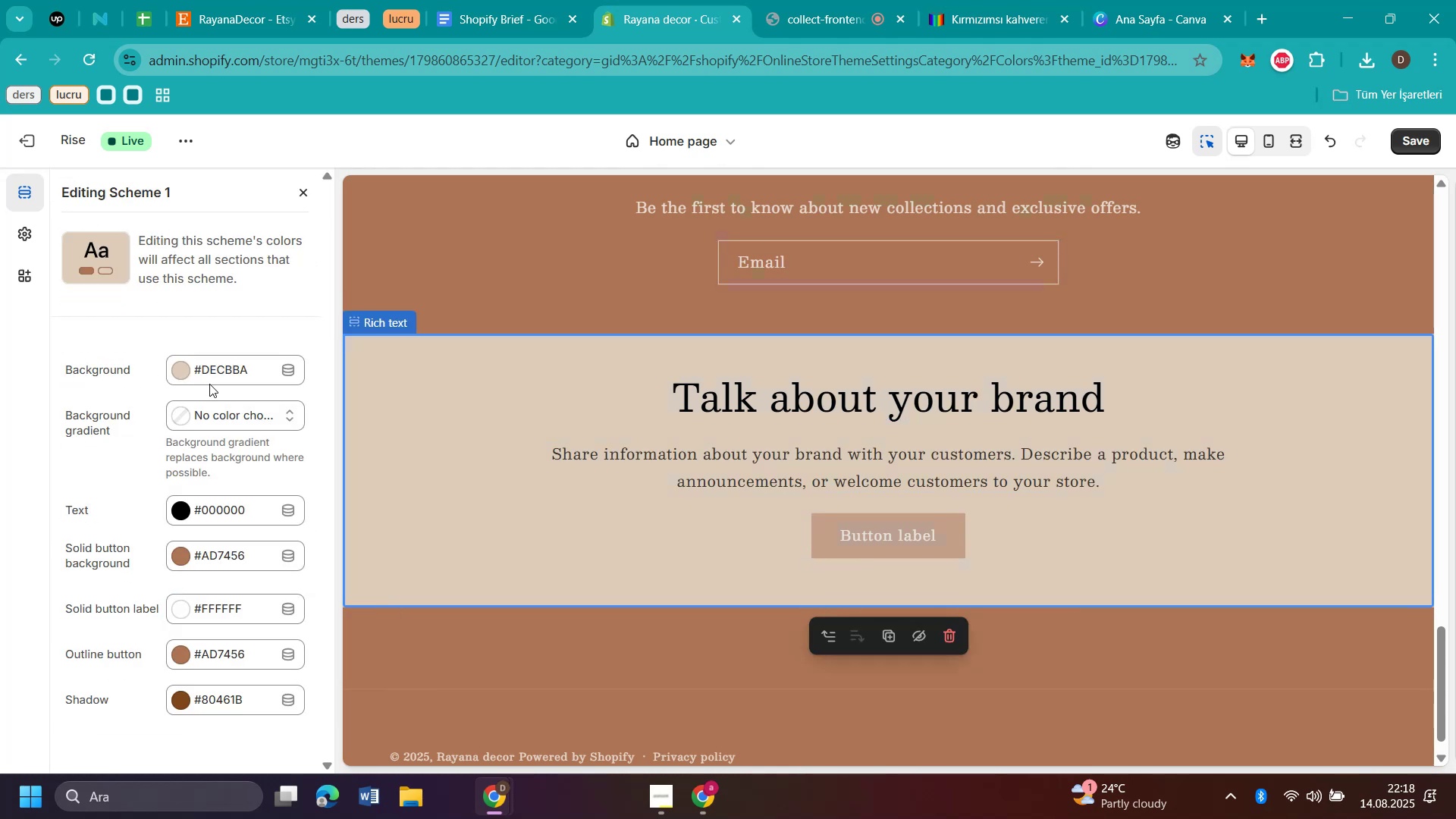 
left_click([187, 370])
 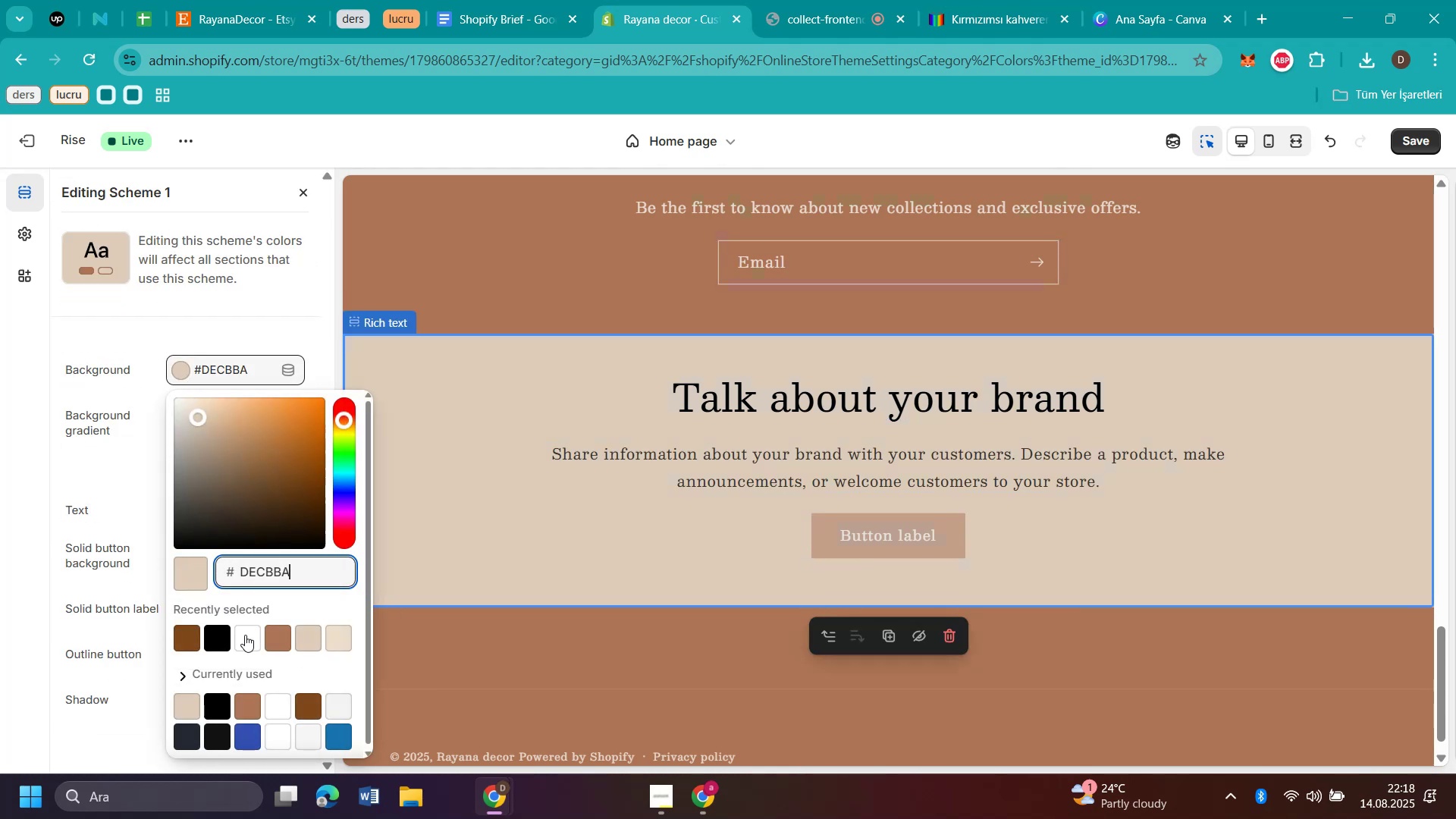 
left_click([245, 635])
 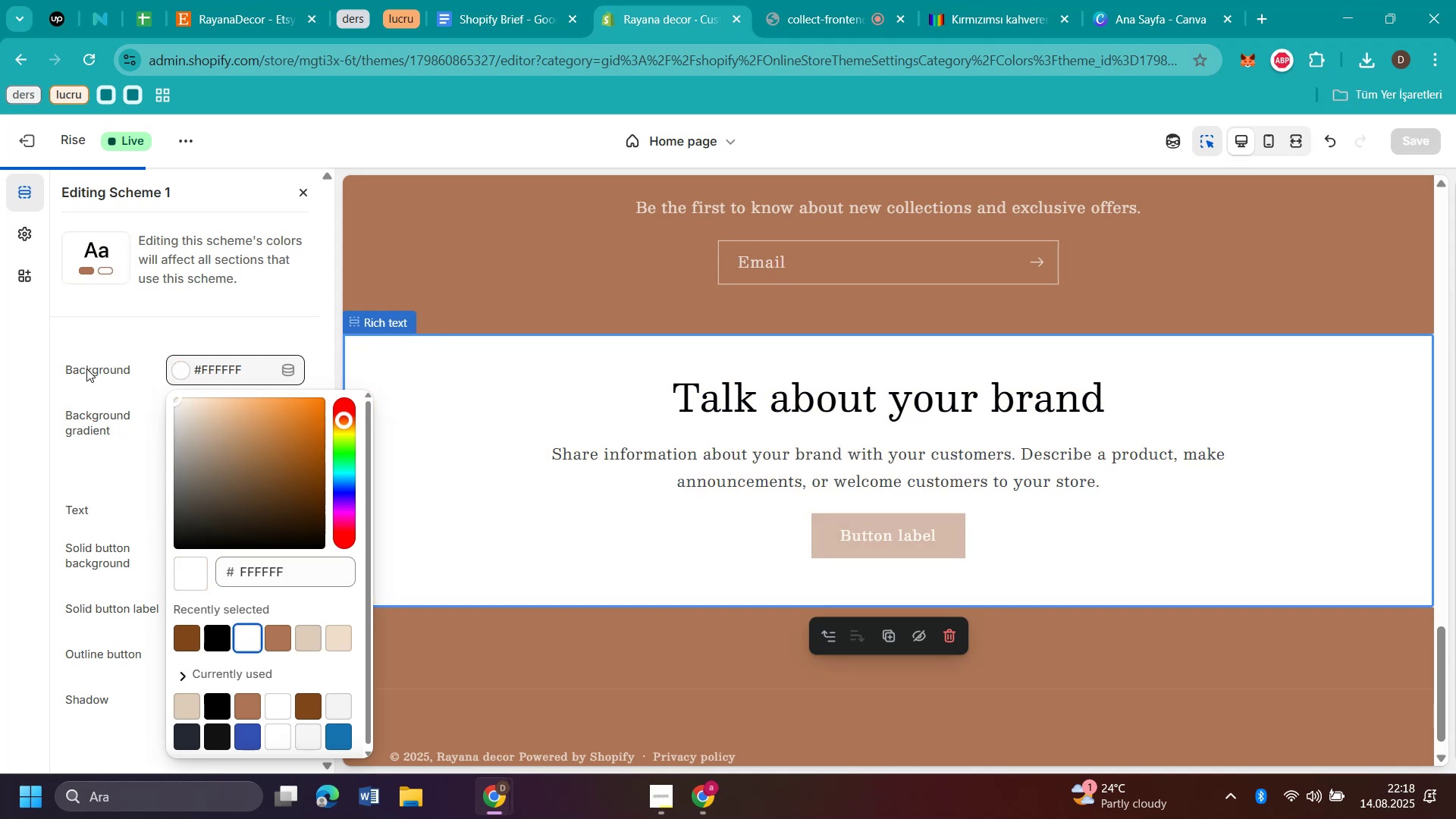 
left_click_drag(start_coordinate=[177, 398], to_coordinate=[183, 411])
 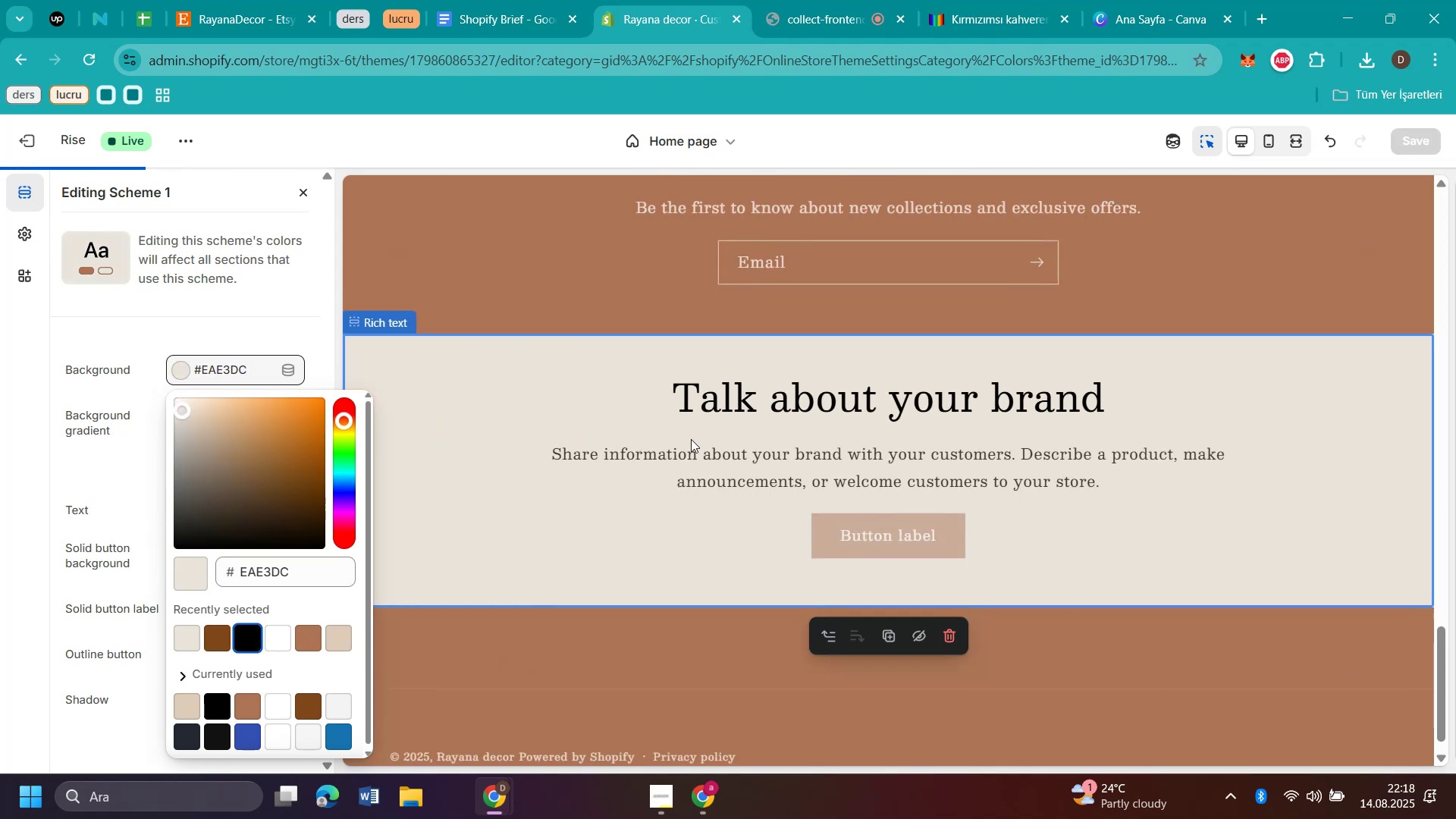 
scroll: coordinate [796, 432], scroll_direction: up, amount: 34.0
 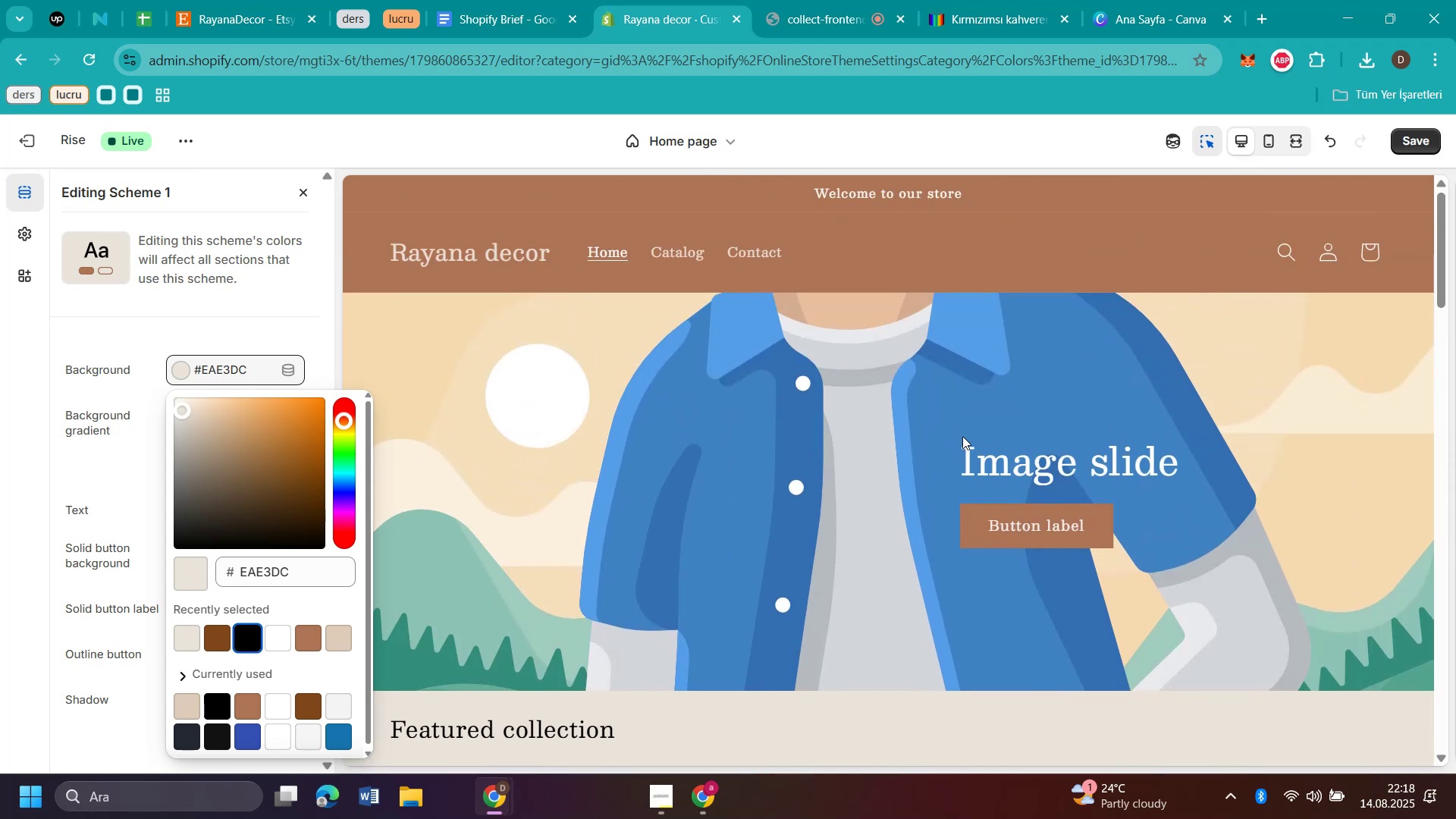 
scroll: coordinate [1388, 463], scroll_direction: down, amount: 14.0
 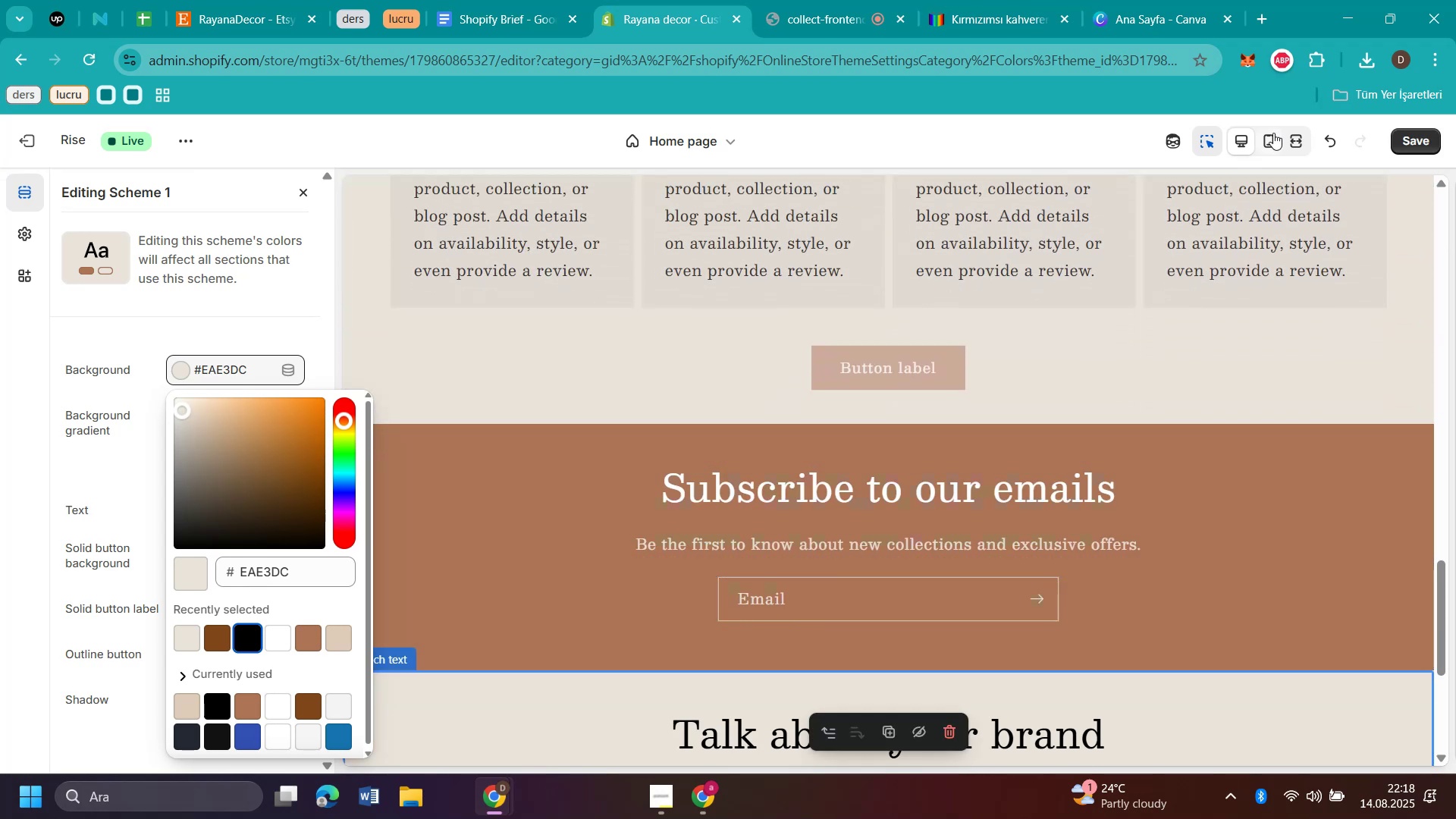 
left_click([1270, 130])
 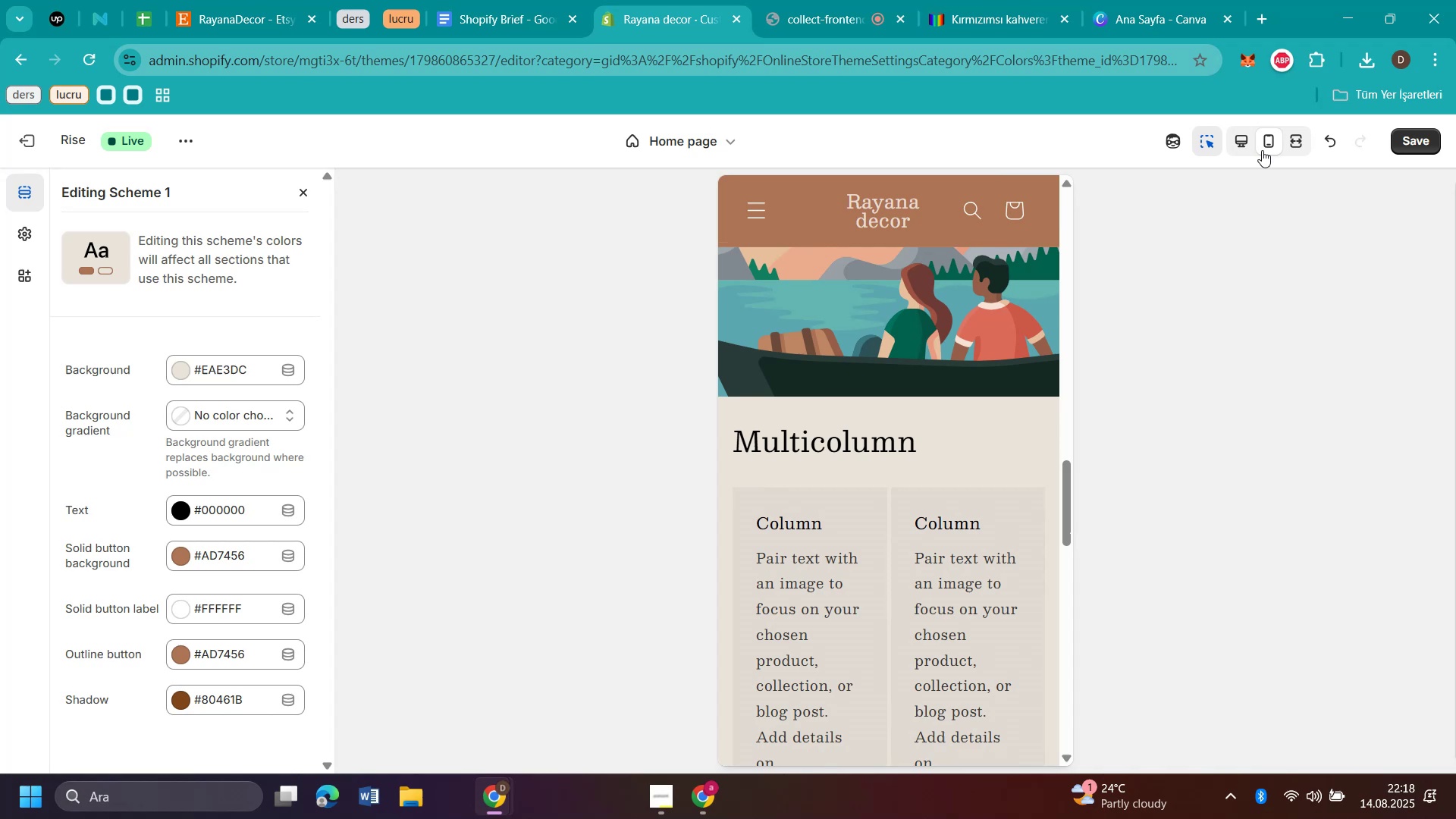 
scroll: coordinate [819, 515], scroll_direction: down, amount: 19.0
 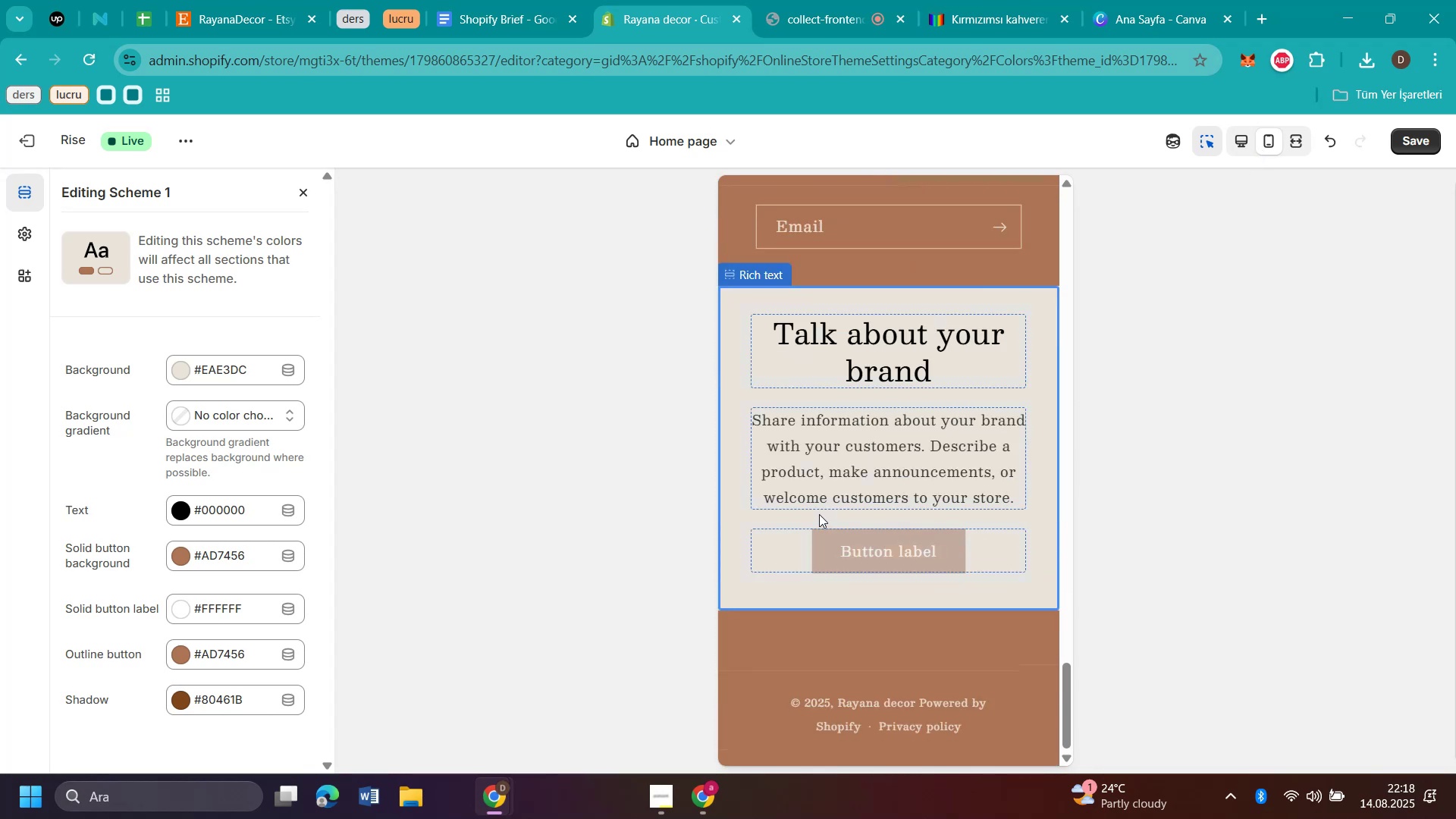 
scroll: coordinate [824, 495], scroll_direction: up, amount: 40.0
 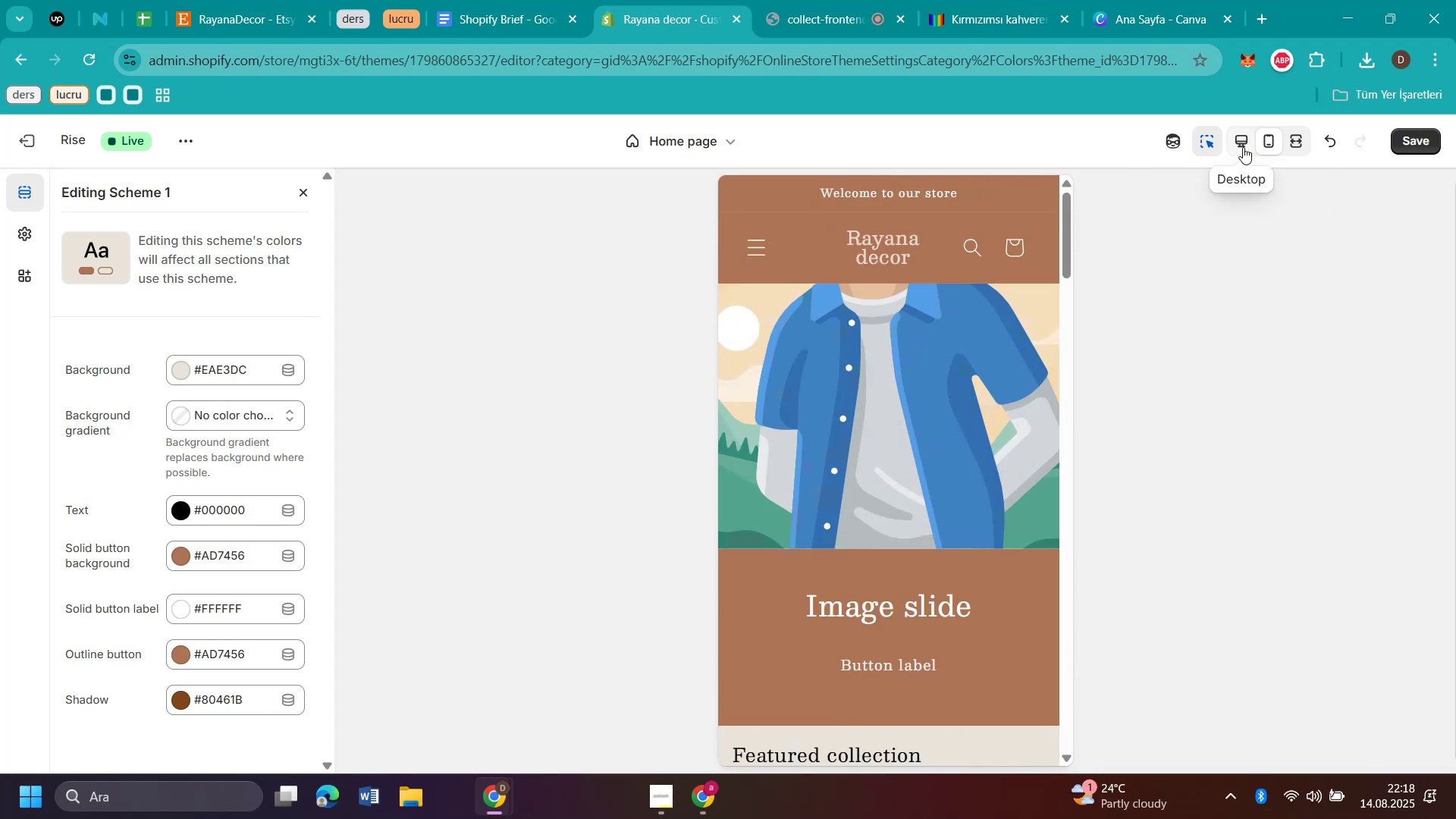 
left_click([1243, 147])
 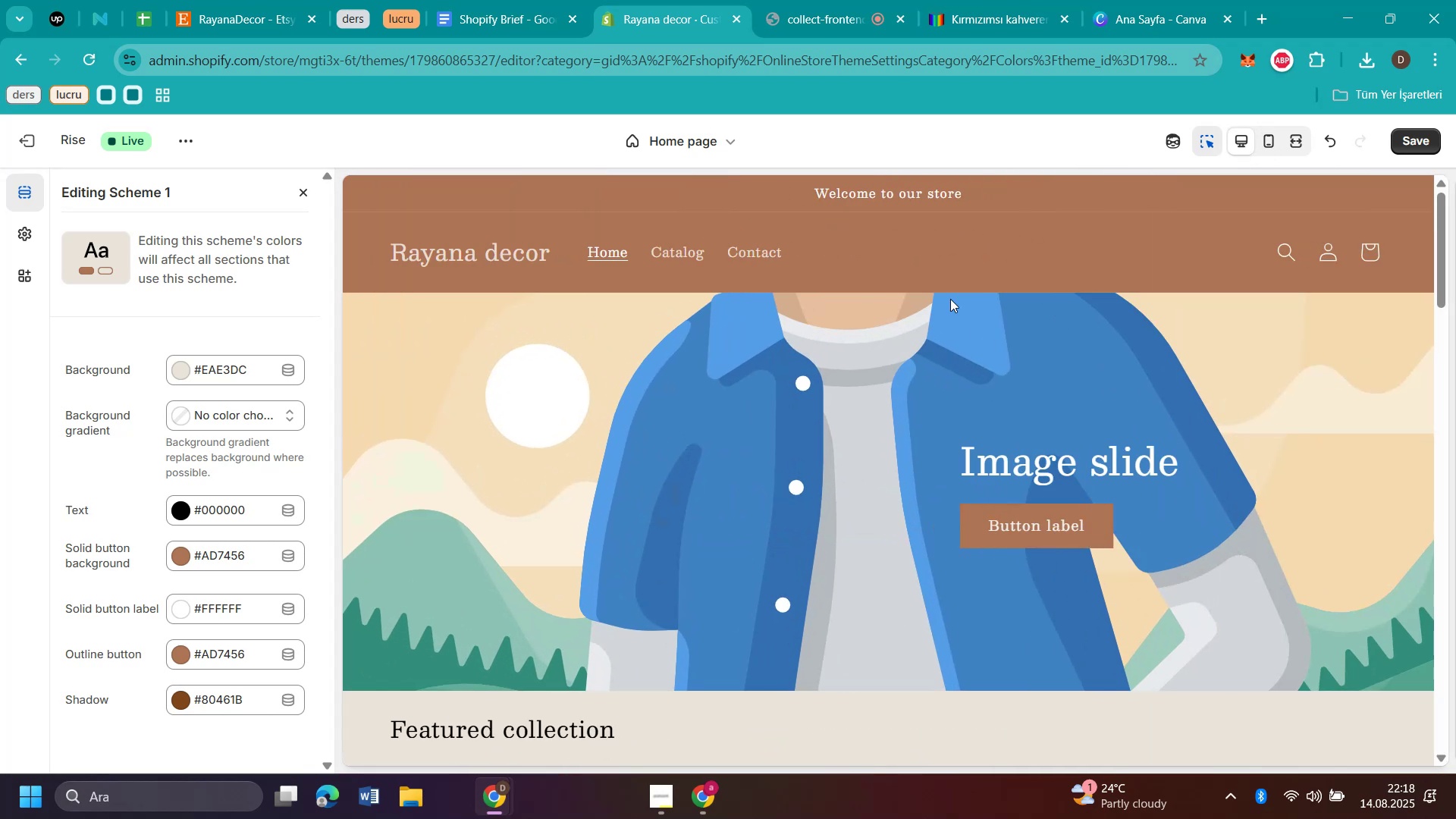 
scroll: coordinate [927, 360], scroll_direction: down, amount: 15.0
 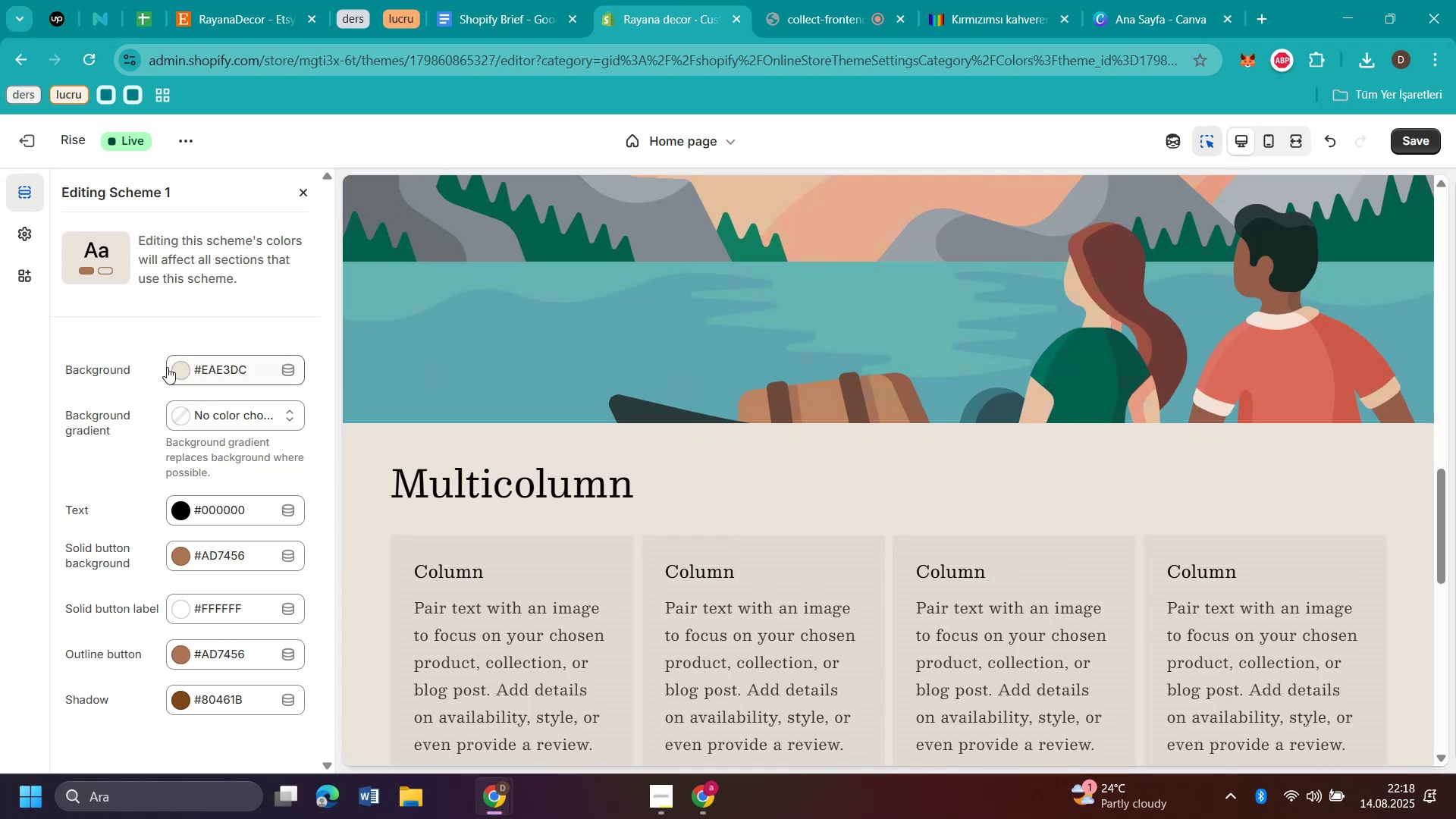 
left_click([173, 368])
 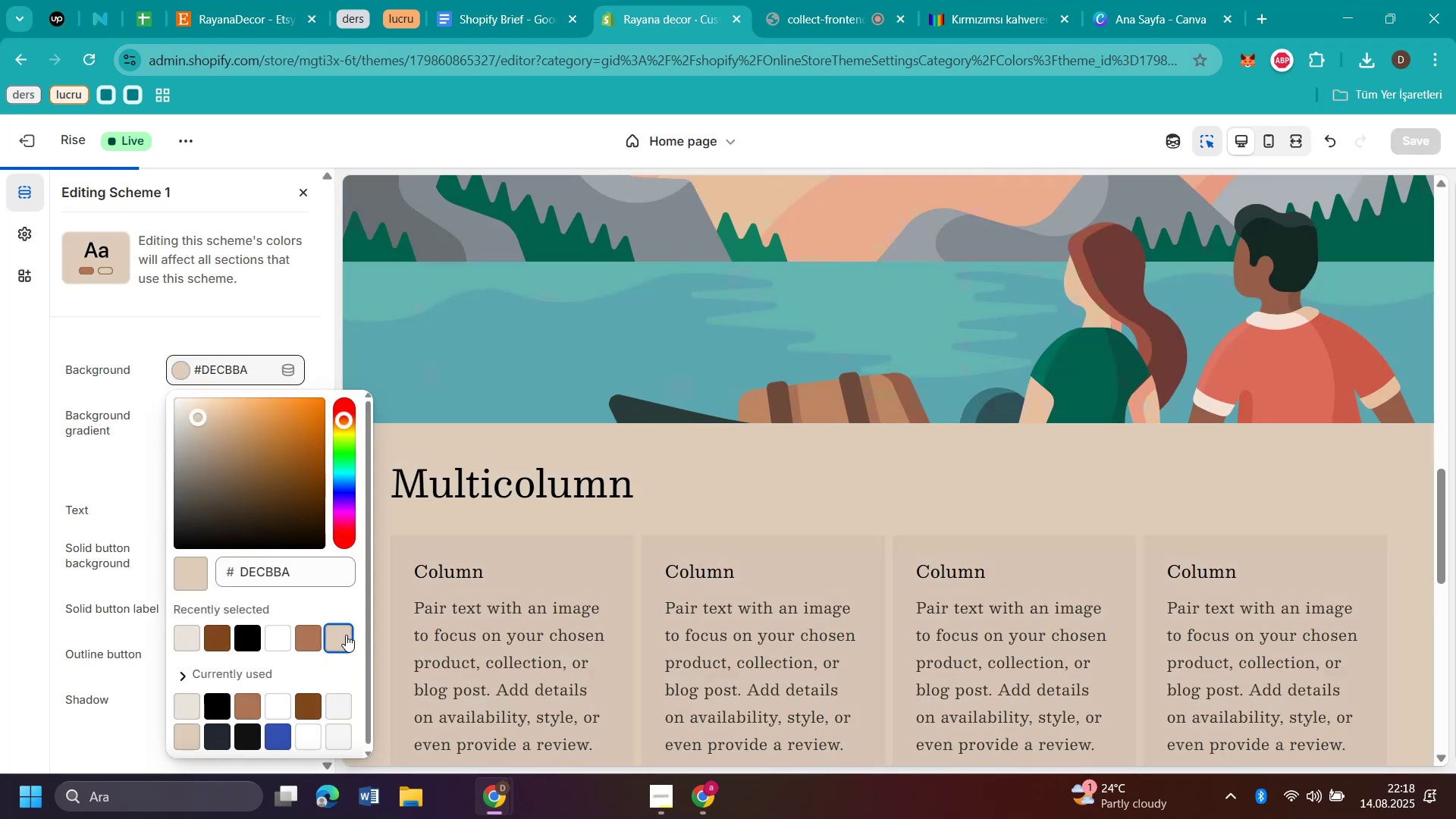 
wait(5.13)
 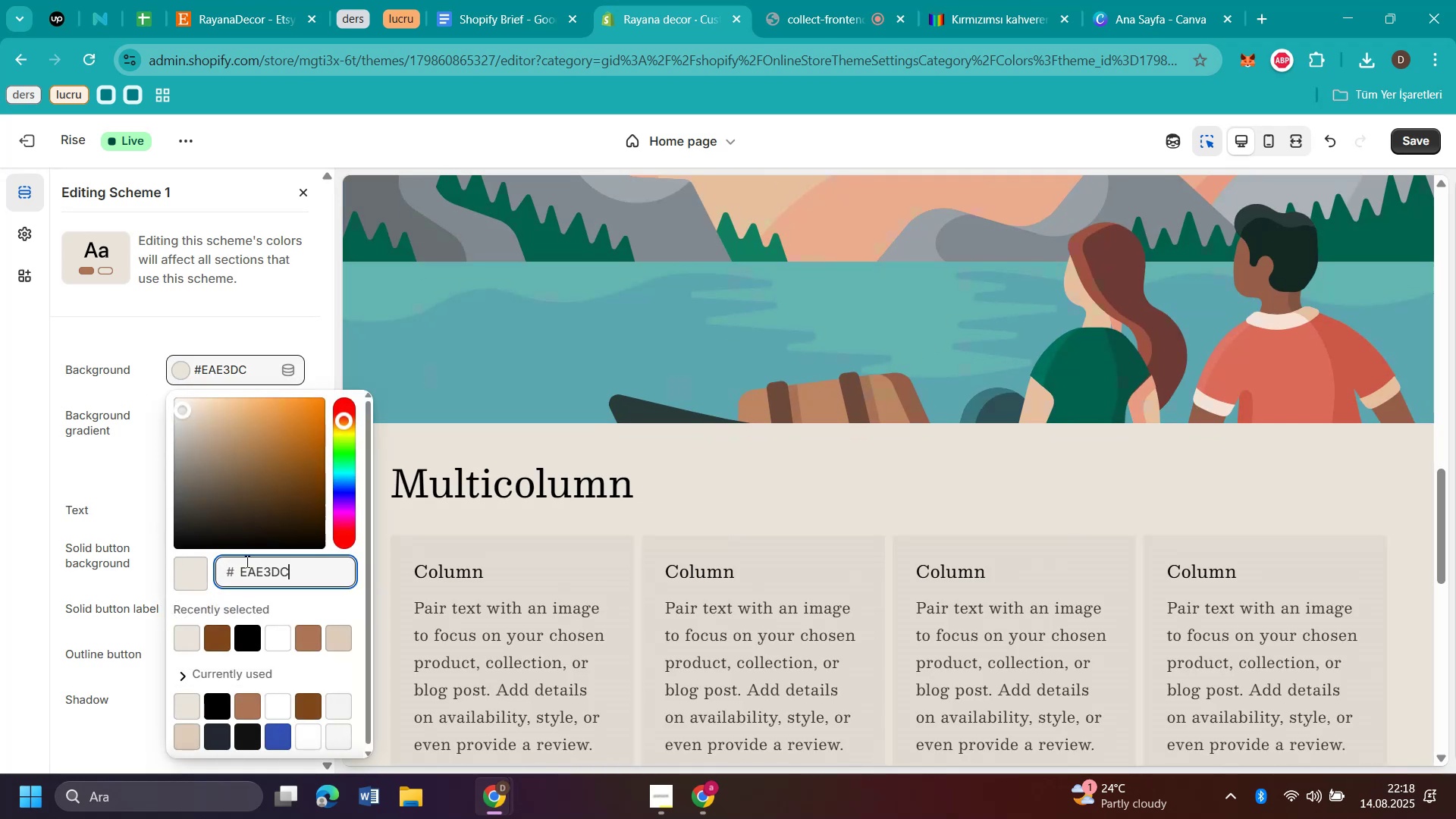 
left_click_drag(start_coordinate=[199, 416], to_coordinate=[190, 406])
 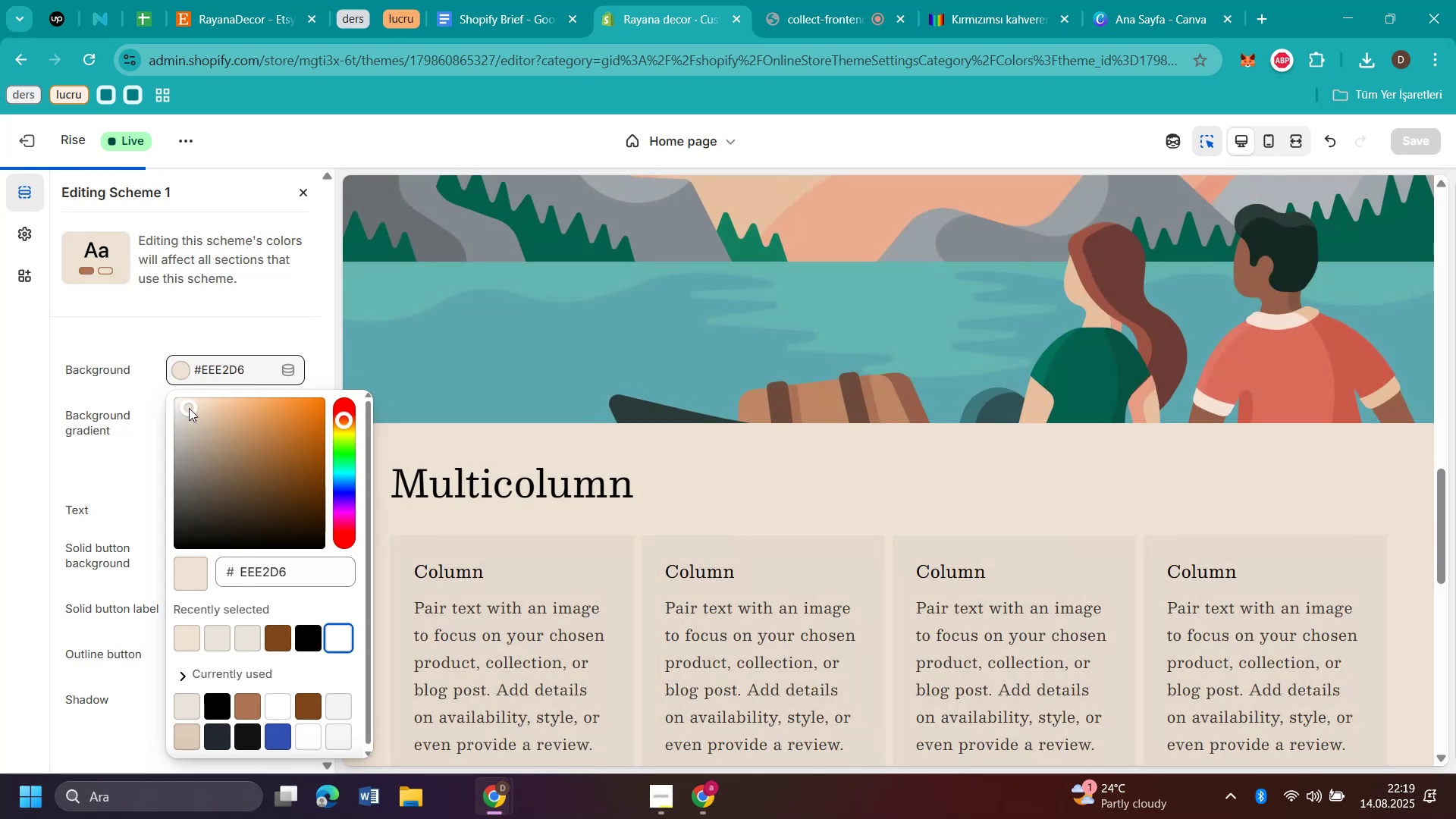 
wait(6.12)
 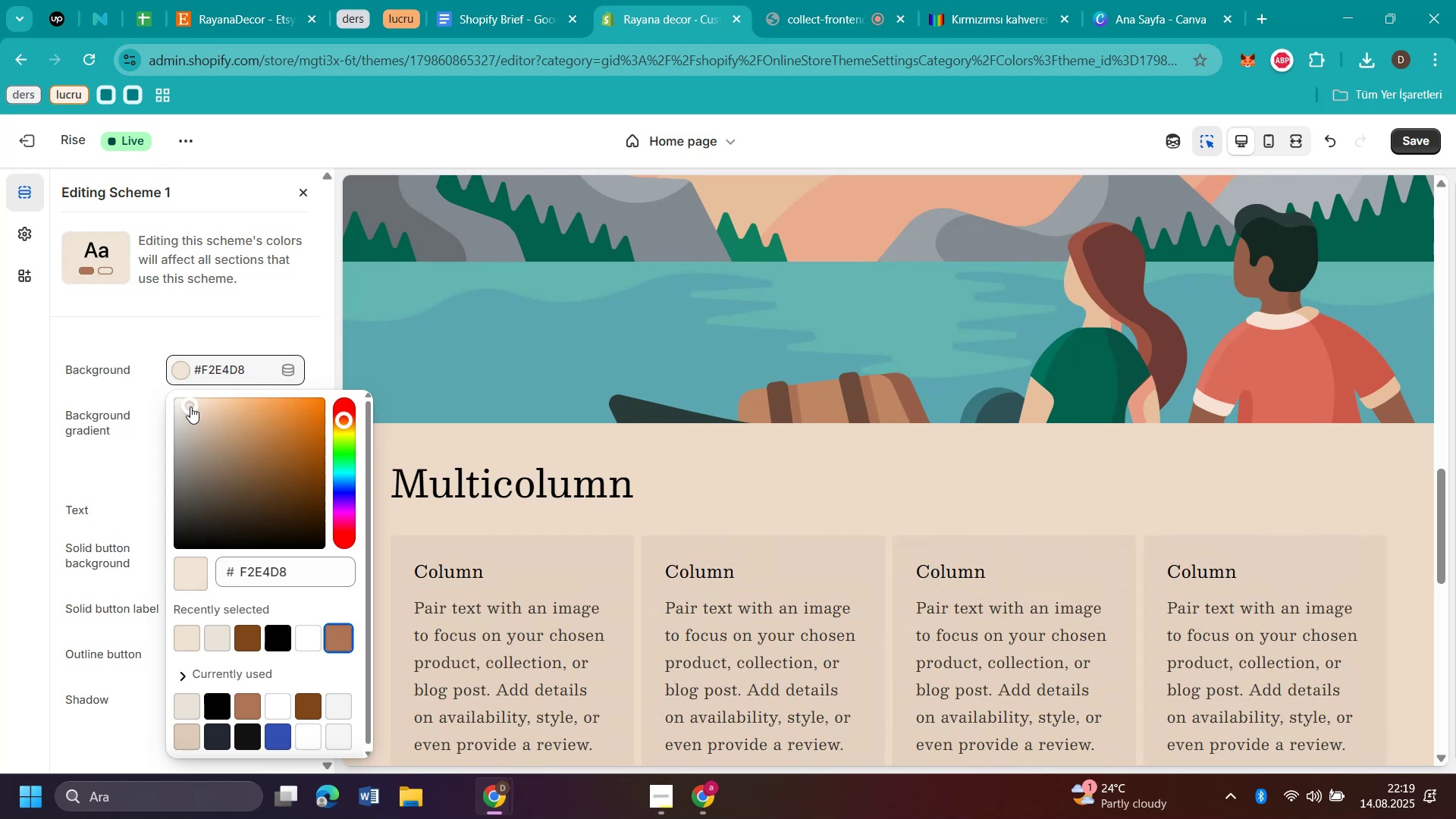 
scroll: coordinate [764, 396], scroll_direction: down, amount: 6.0
 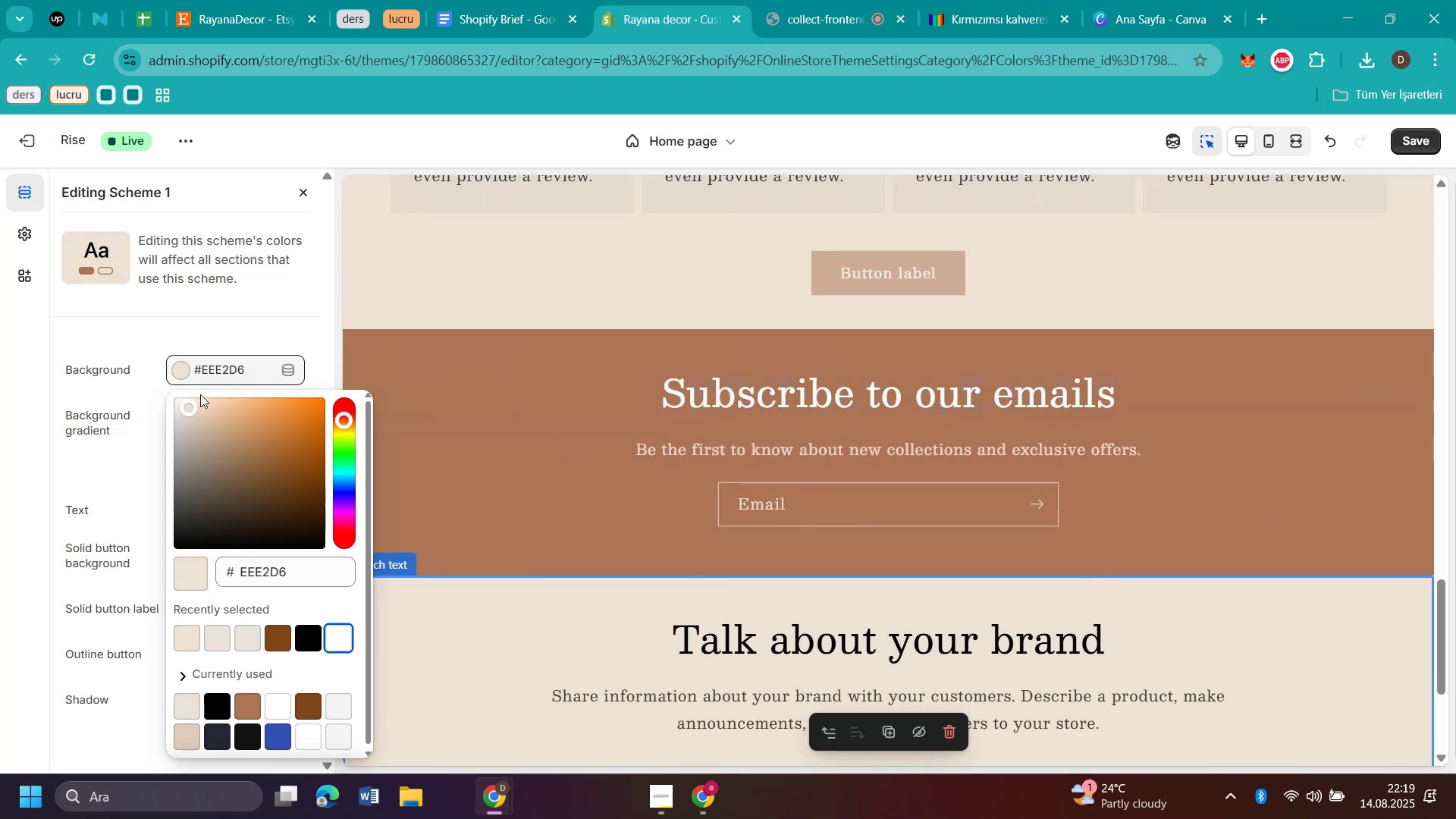 
left_click_drag(start_coordinate=[187, 408], to_coordinate=[182, 410])
 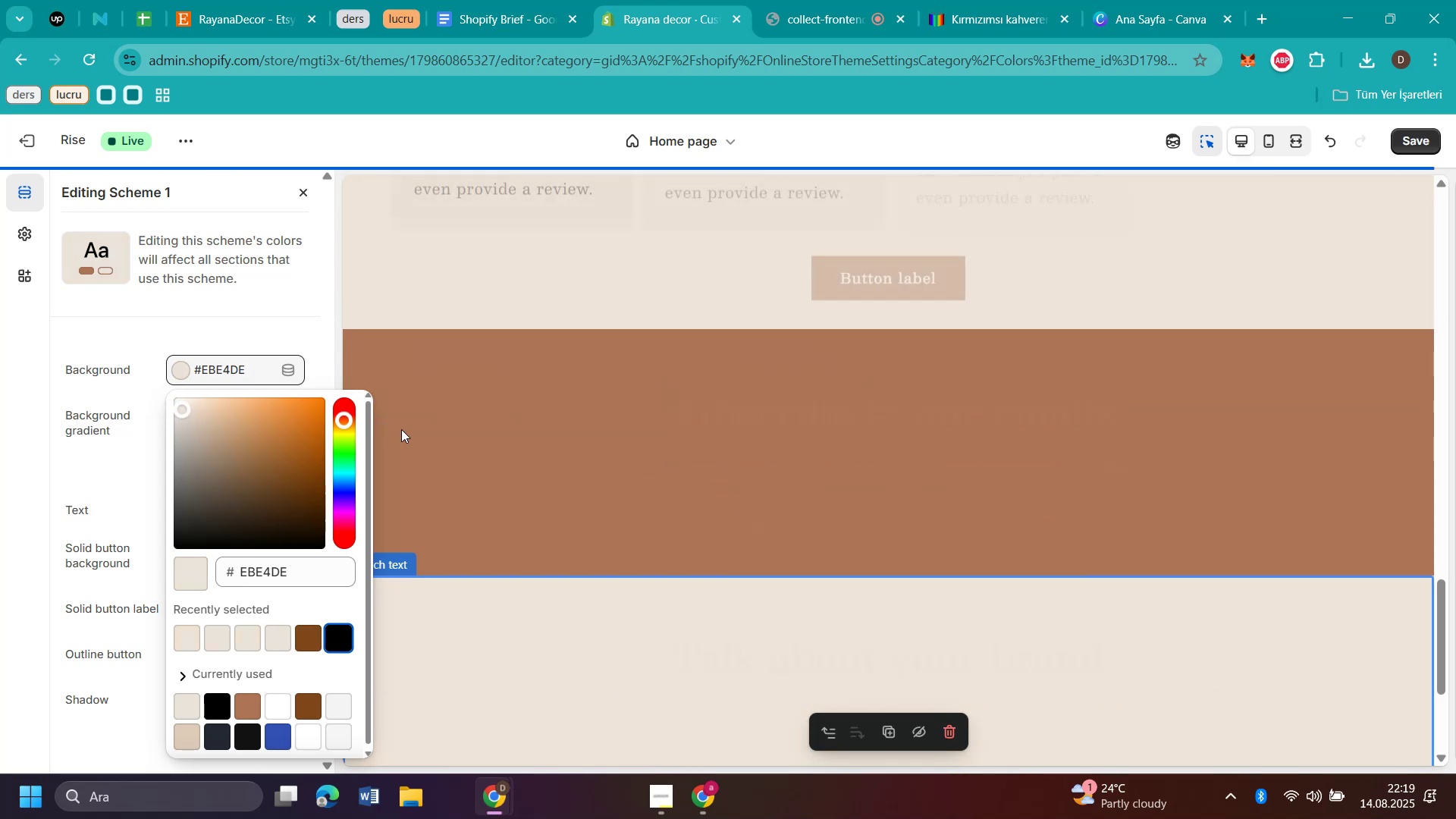 
scroll: coordinate [1125, 431], scroll_direction: up, amount: 38.0
 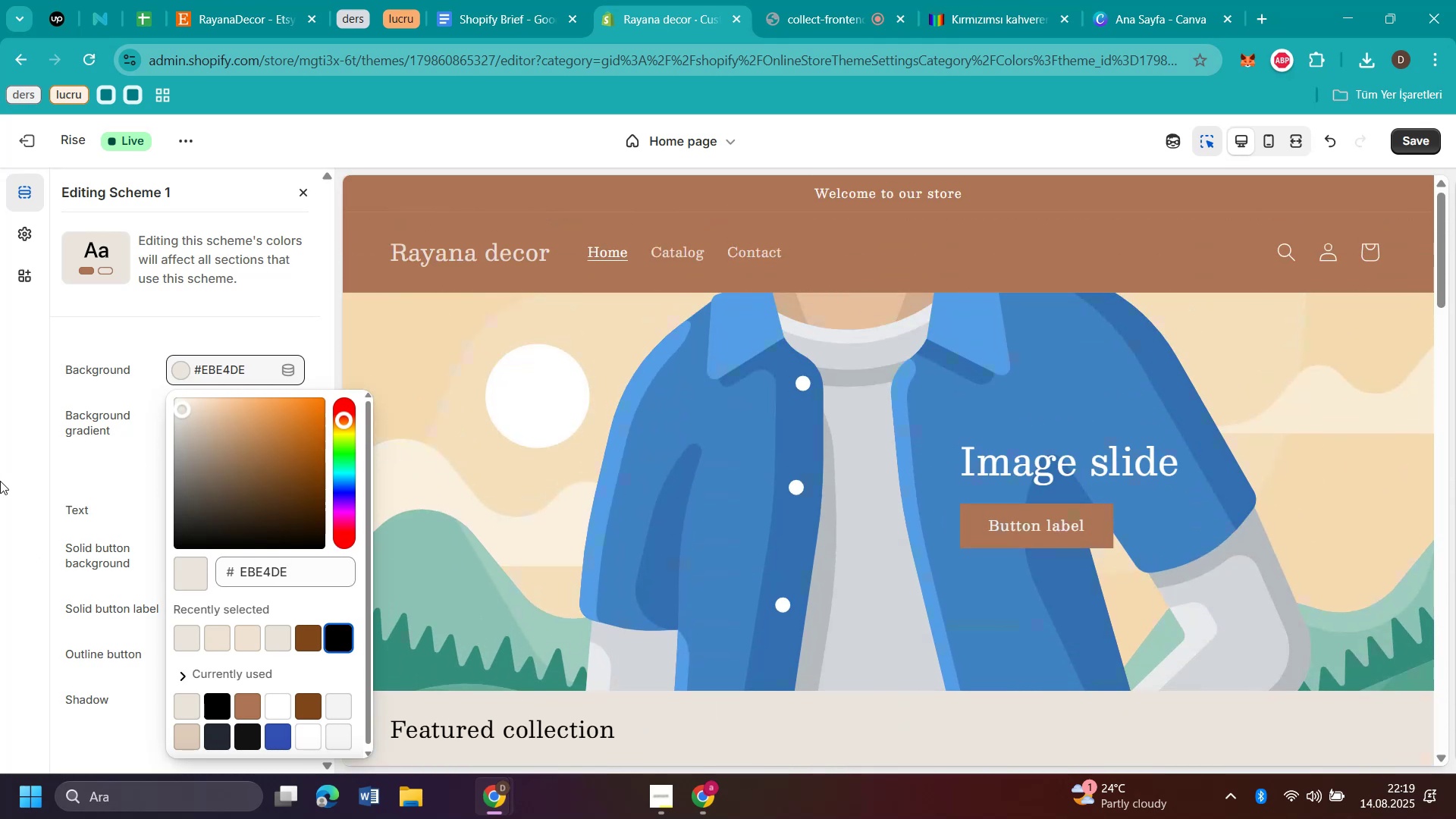 
left_click([21, 486])
 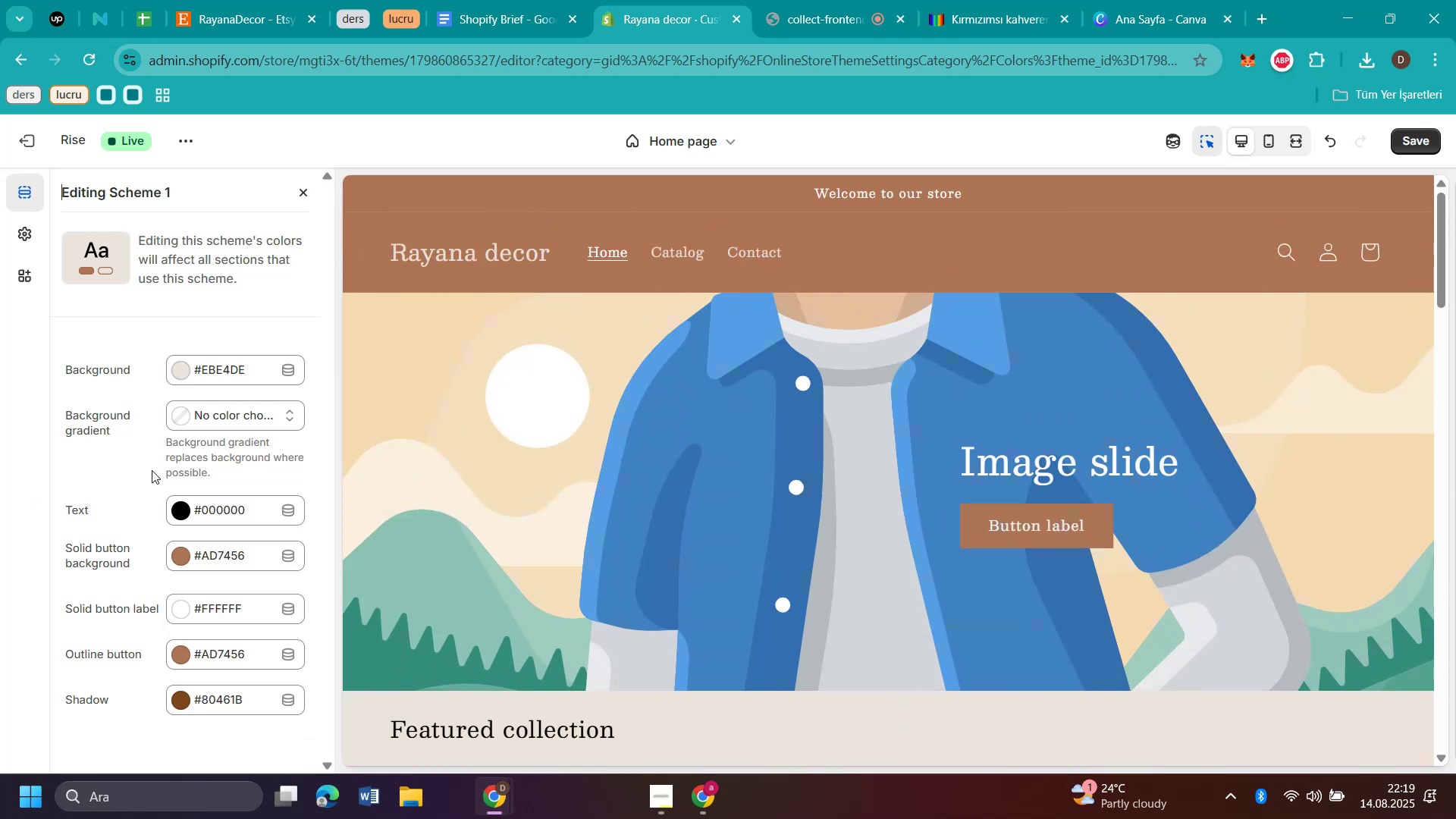 
scroll: coordinate [819, 533], scroll_direction: down, amount: 23.0
 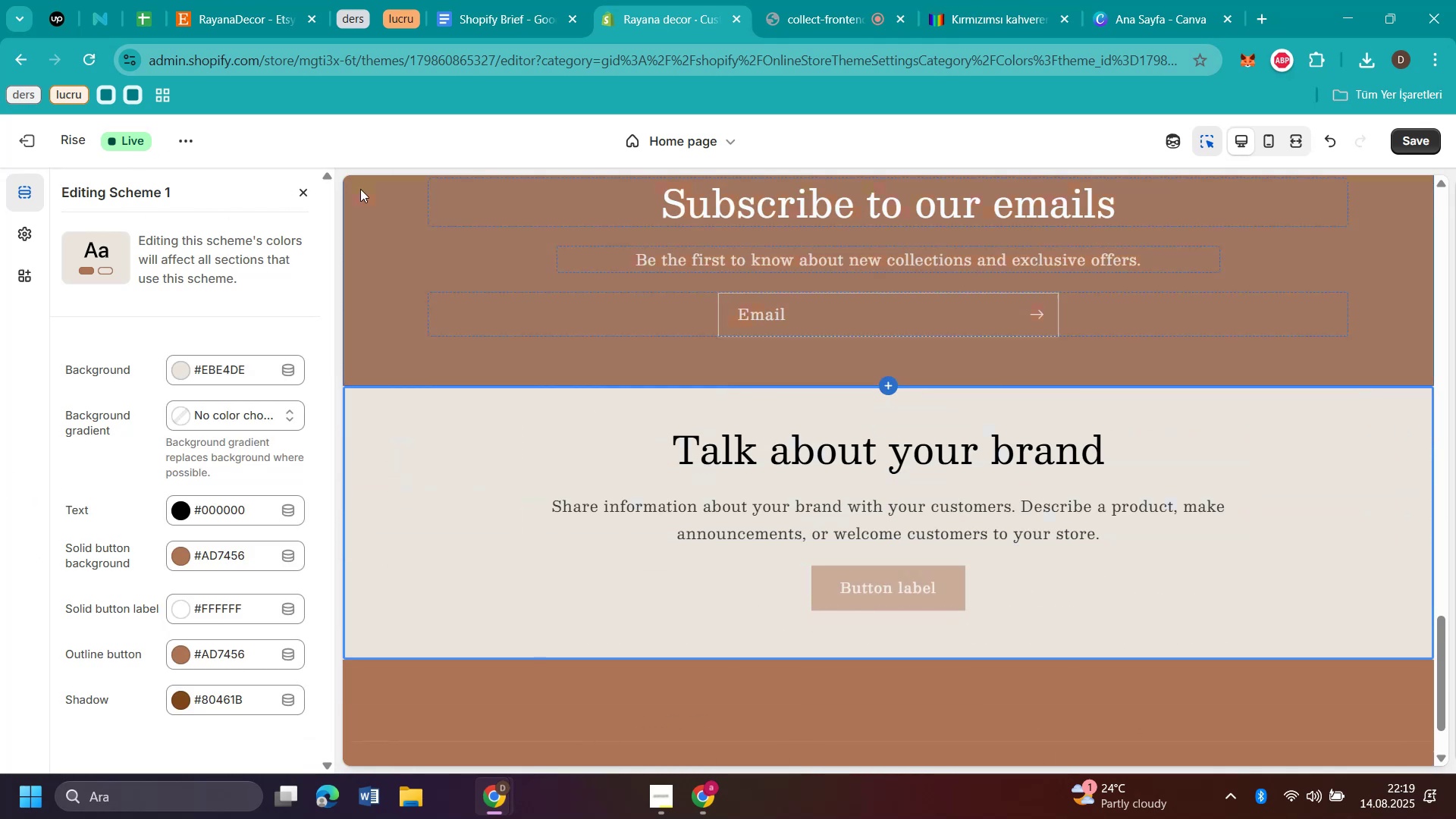 
left_click([309, 184])
 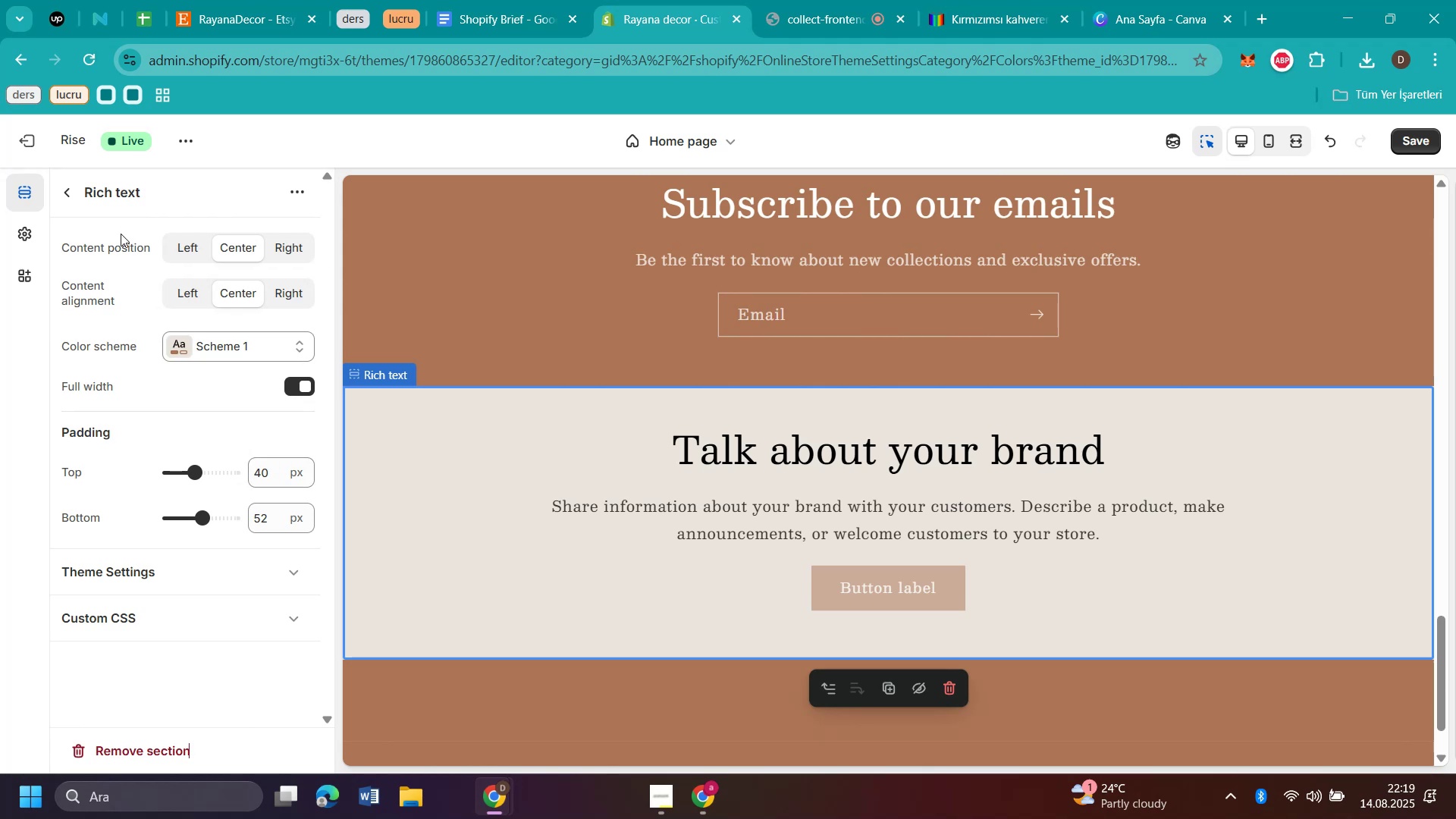 
left_click([65, 190])
 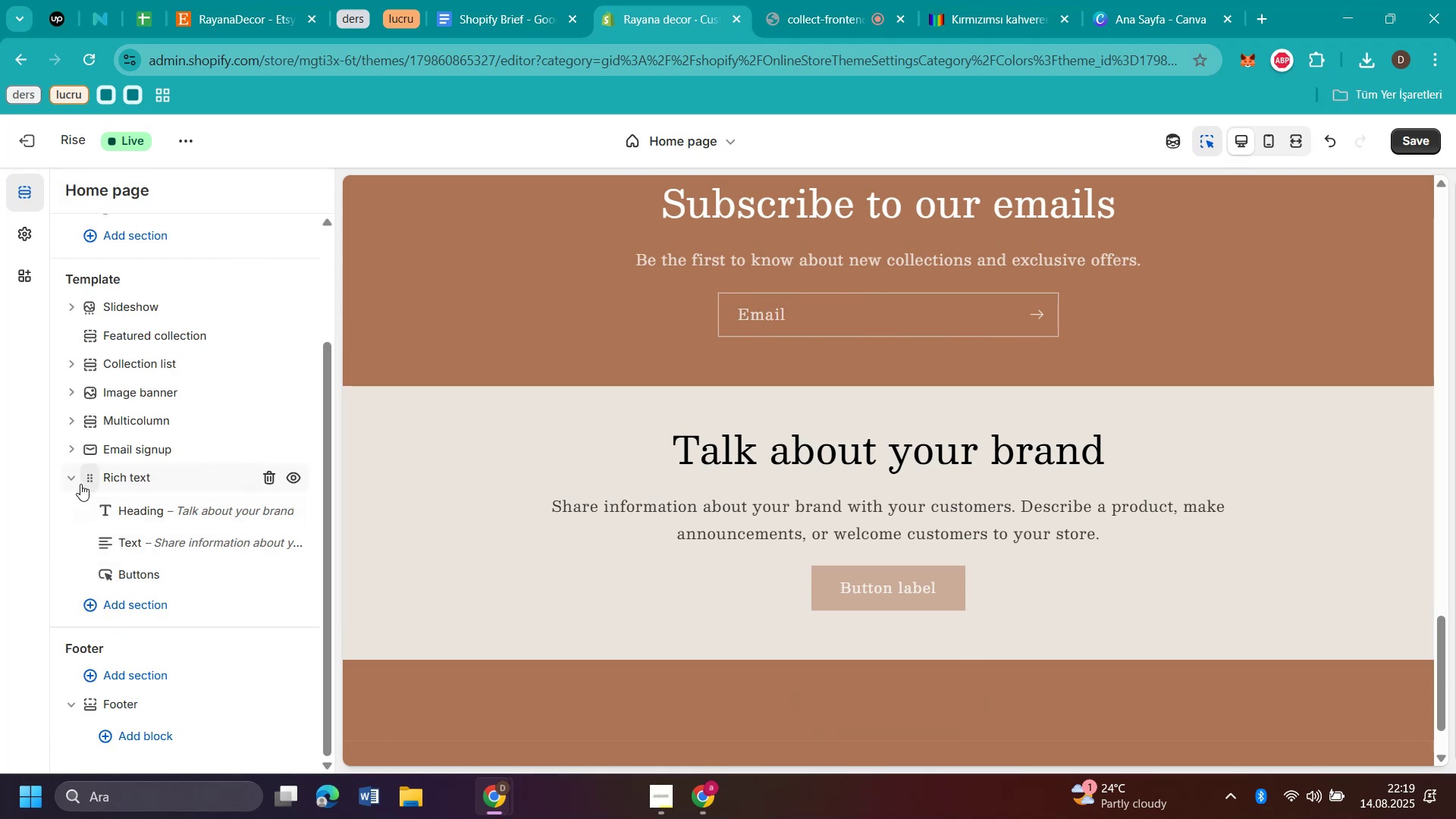 
left_click_drag(start_coordinate=[95, 475], to_coordinate=[124, 393])
 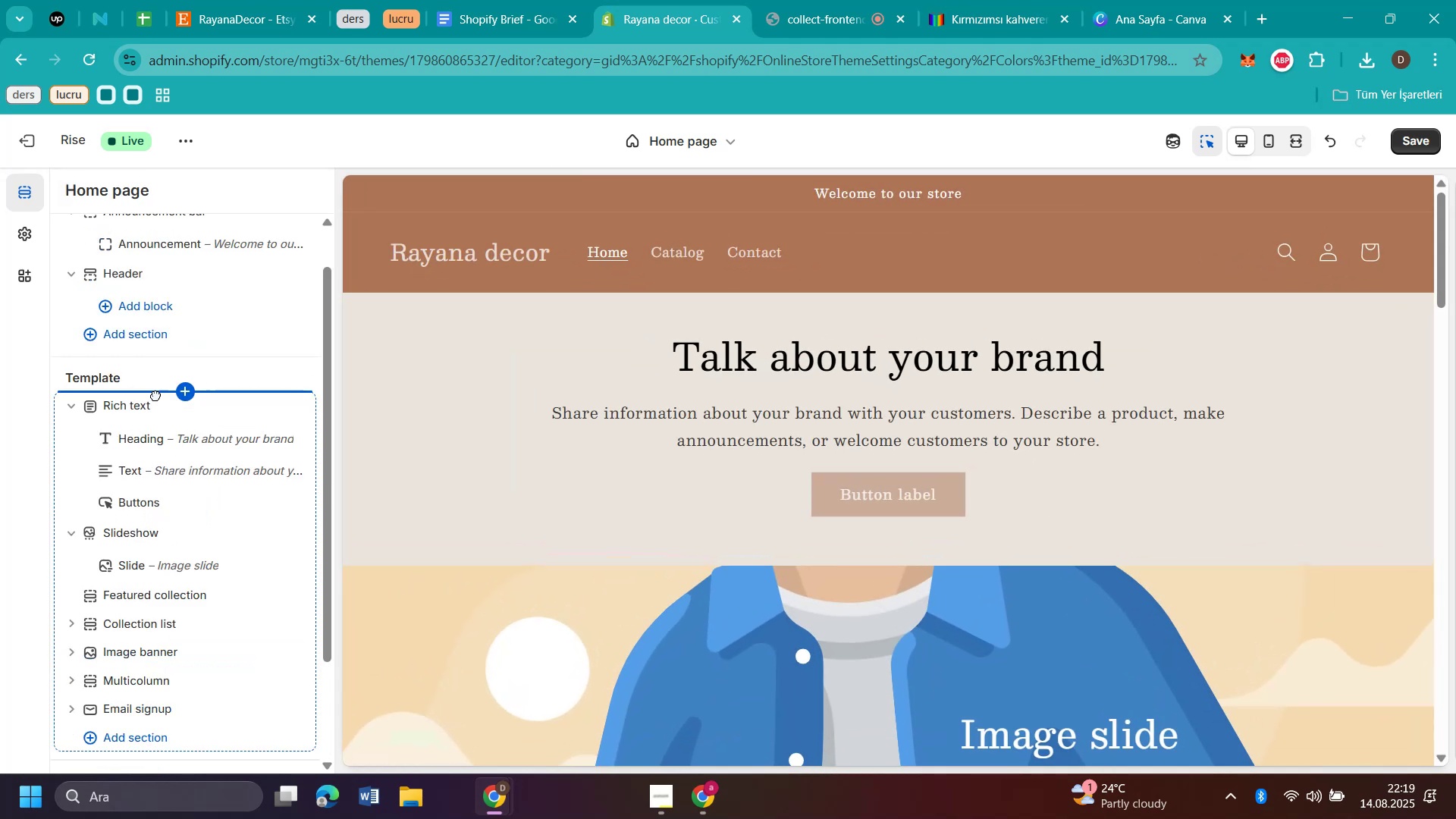 
scroll: coordinate [130, 251], scroll_direction: up, amount: 13.0
 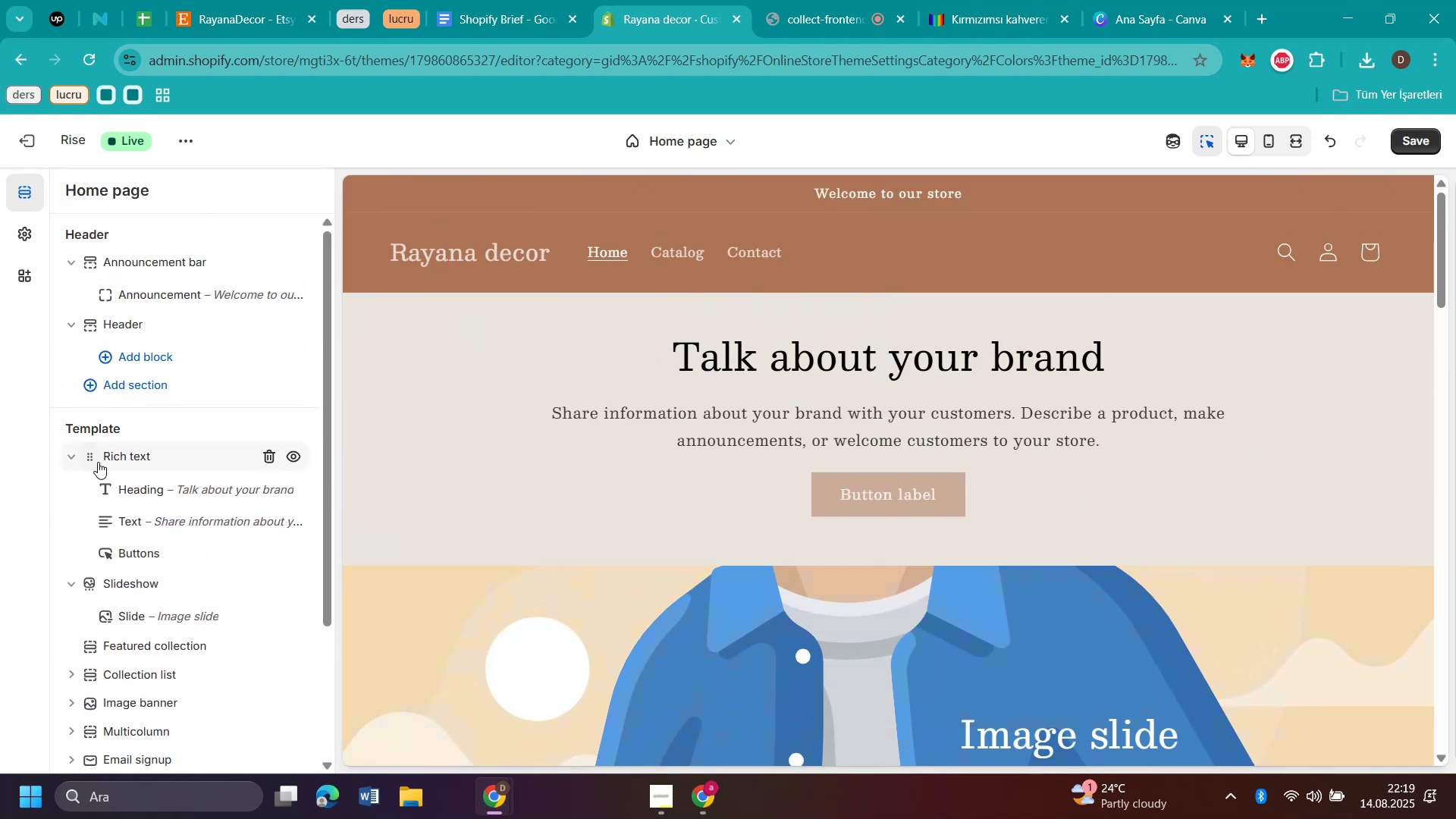 
left_click_drag(start_coordinate=[88, 462], to_coordinate=[90, 541])
 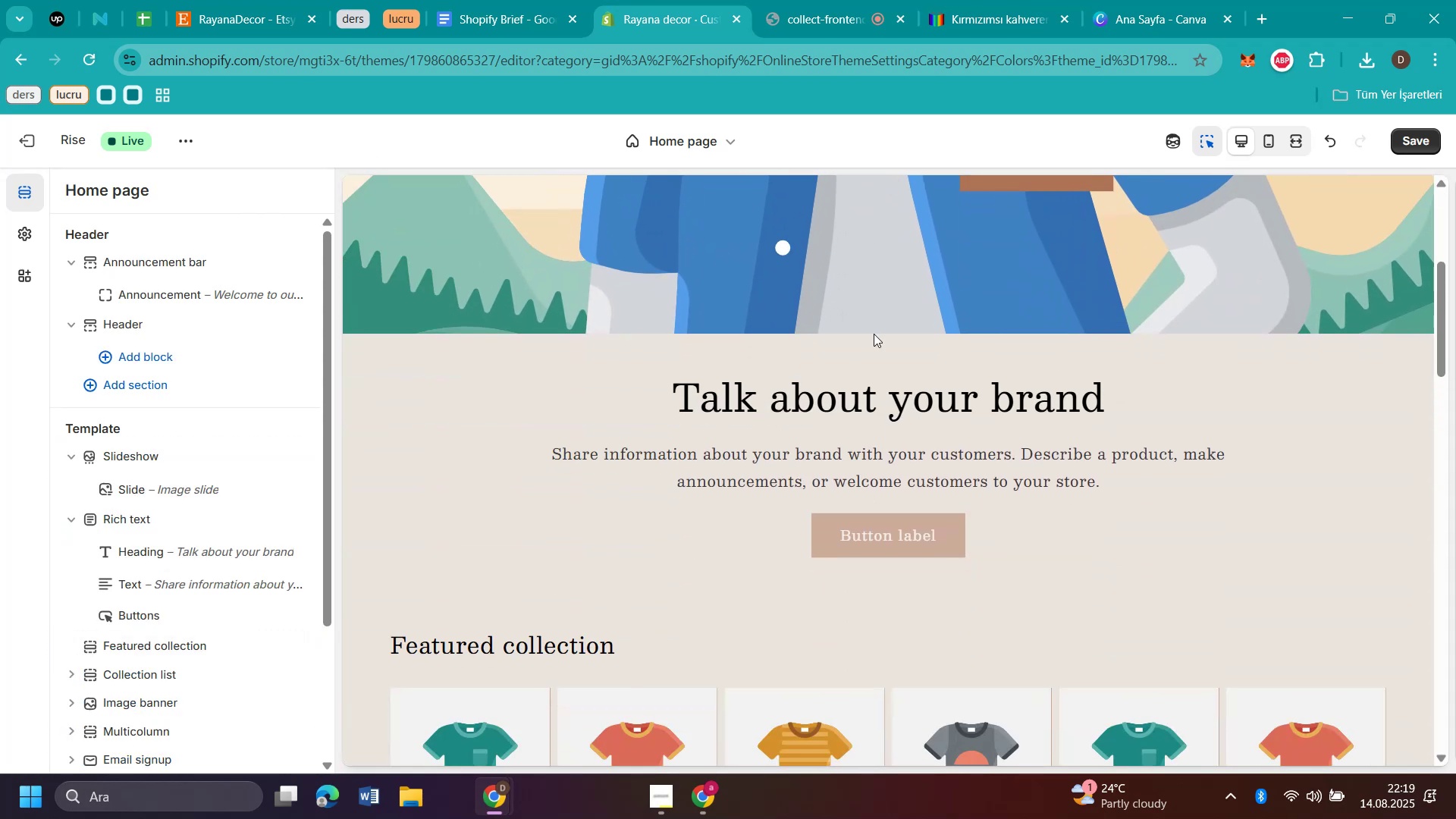 
scroll: coordinate [884, 318], scroll_direction: up, amount: 8.0
 